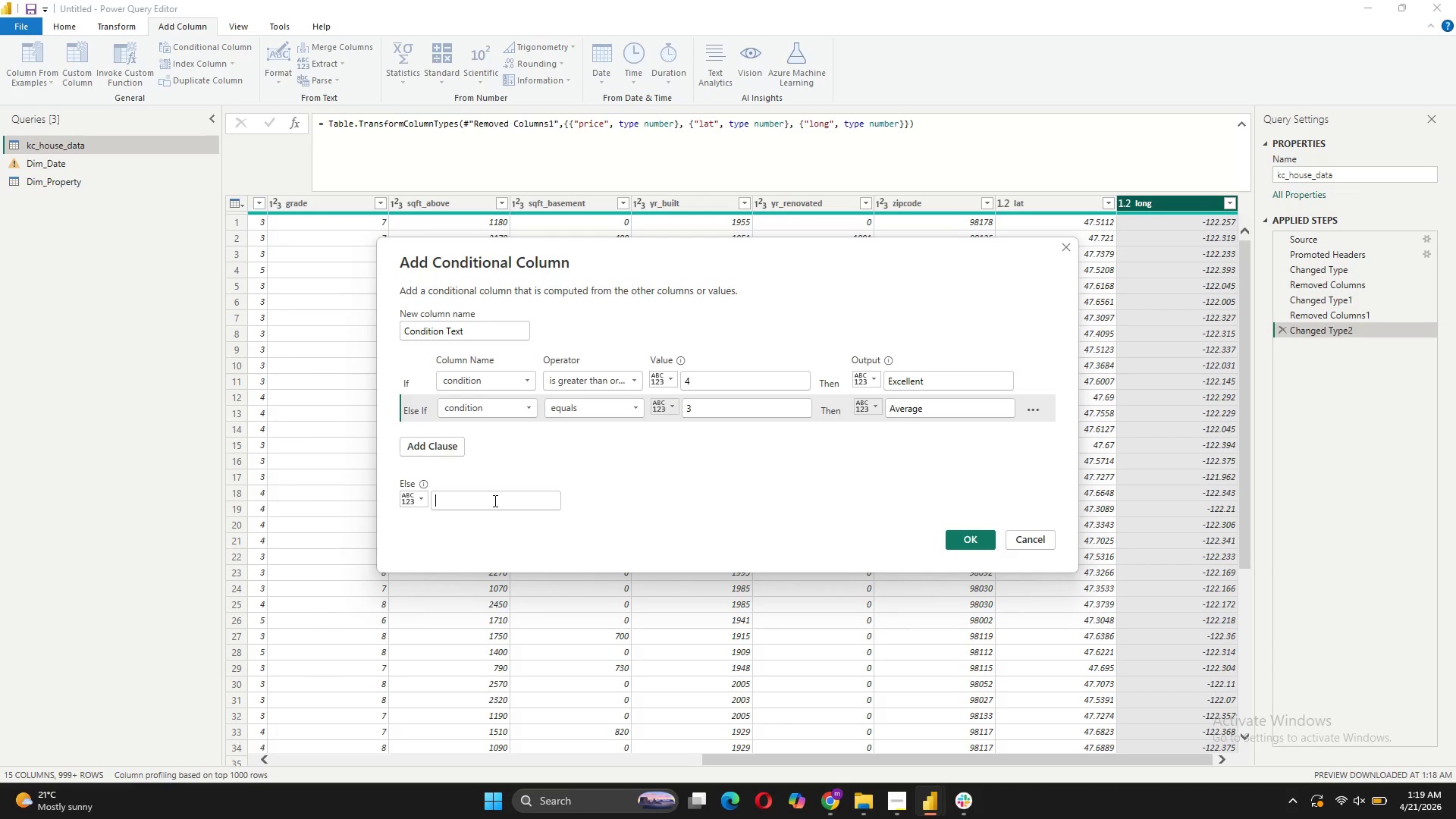 
type(Needs Work)
 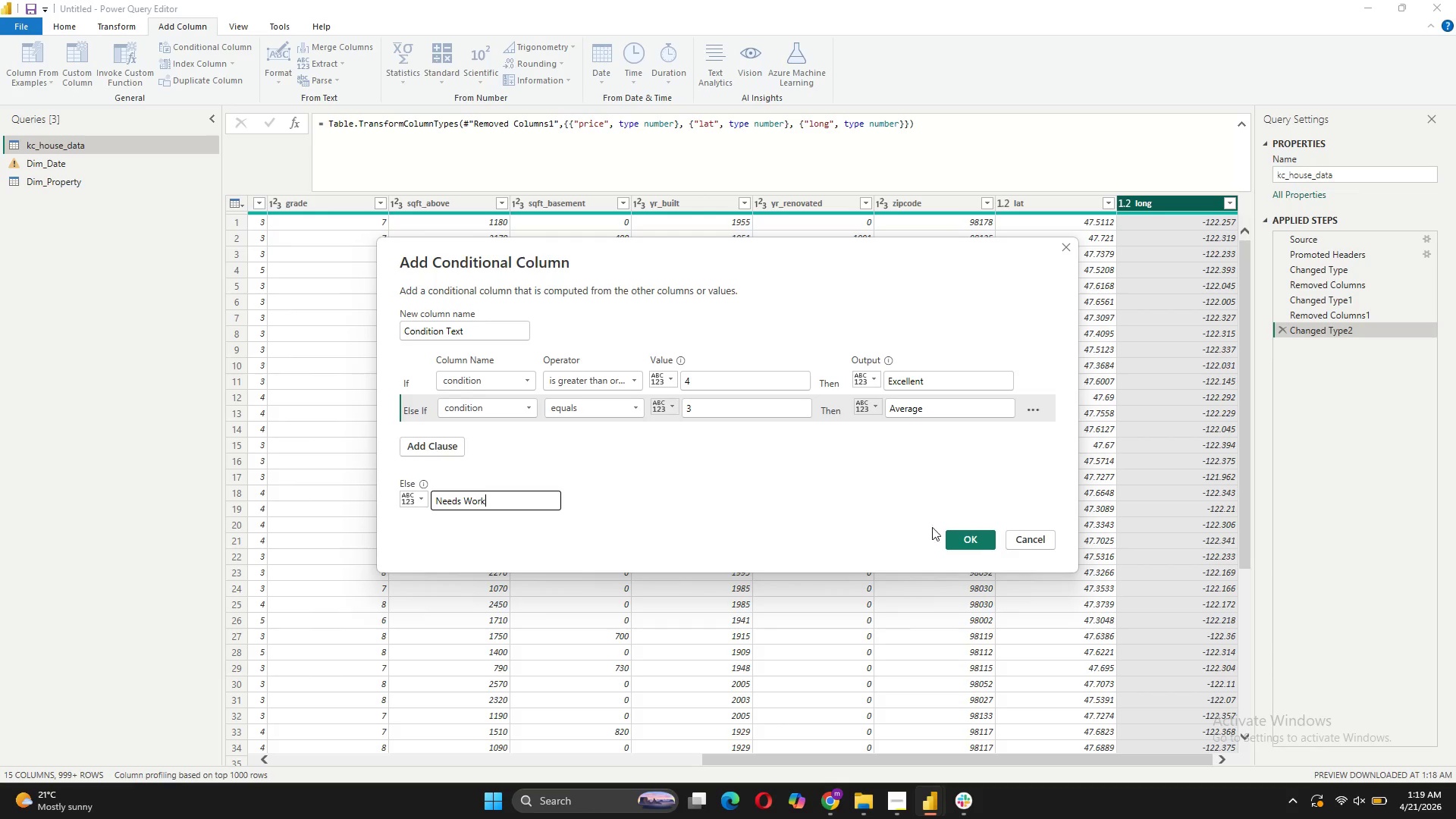 
left_click([972, 537])
 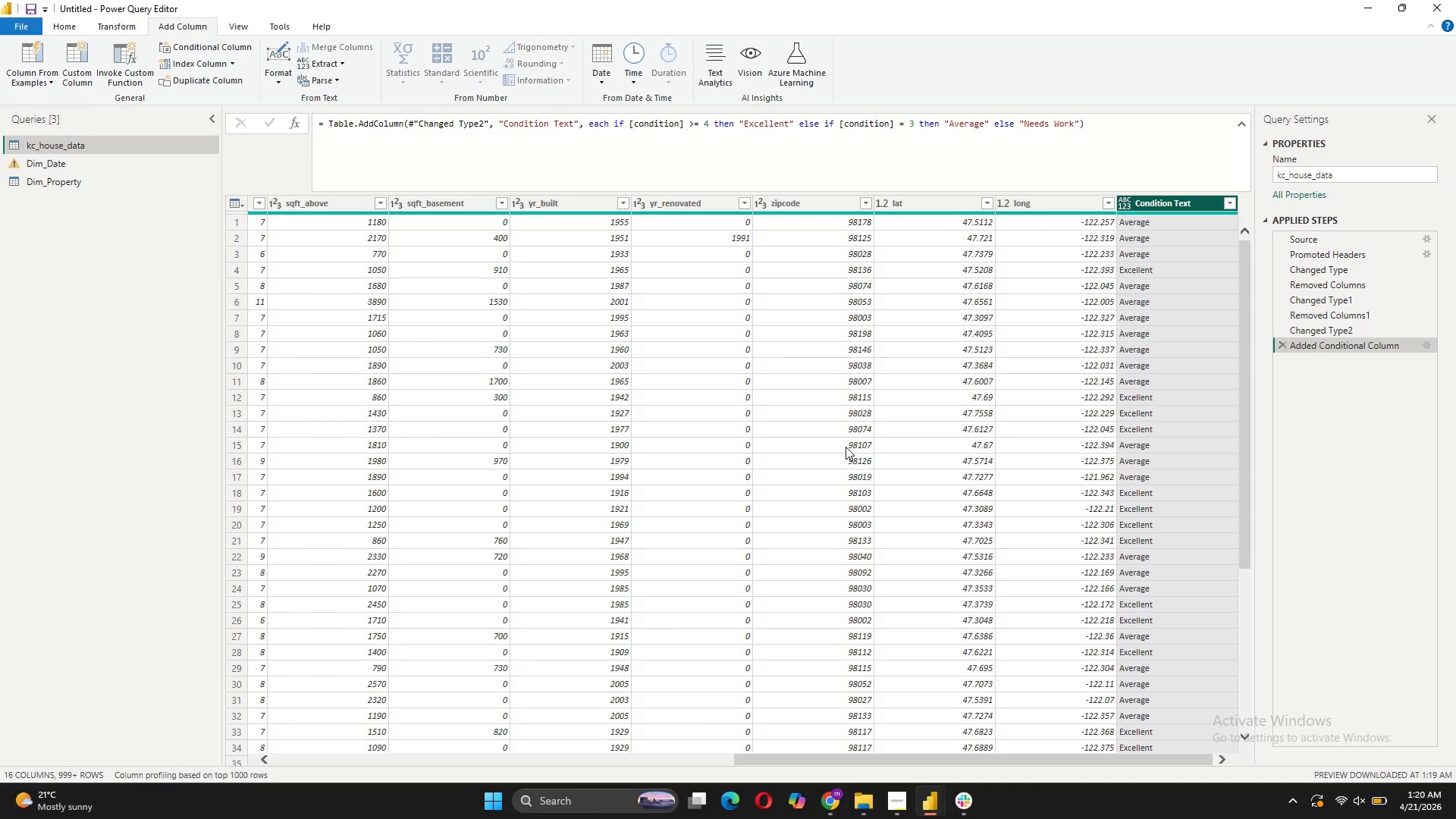 
wait(16.05)
 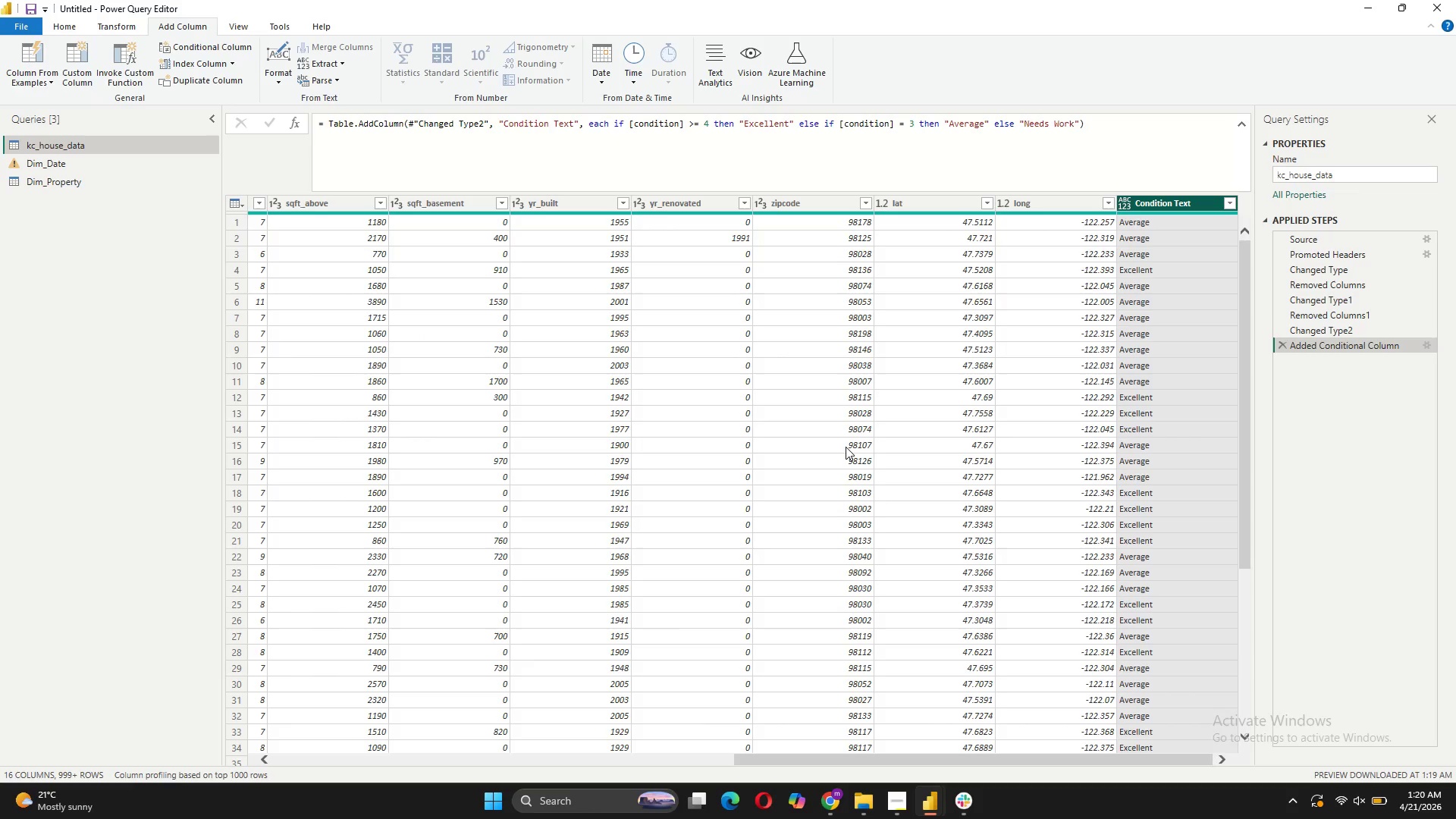 
left_click([38, 165])
 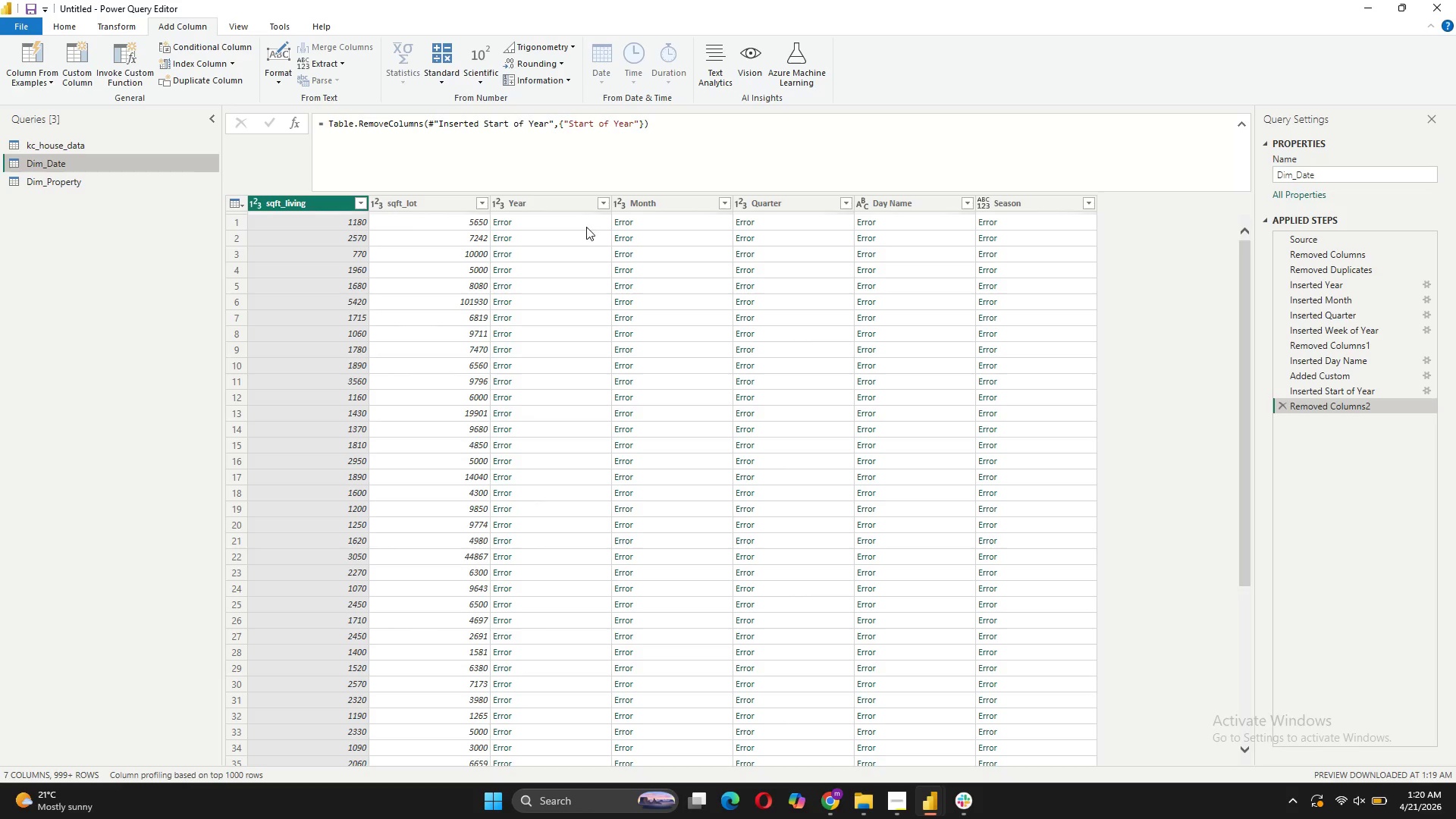 
wait(10.36)
 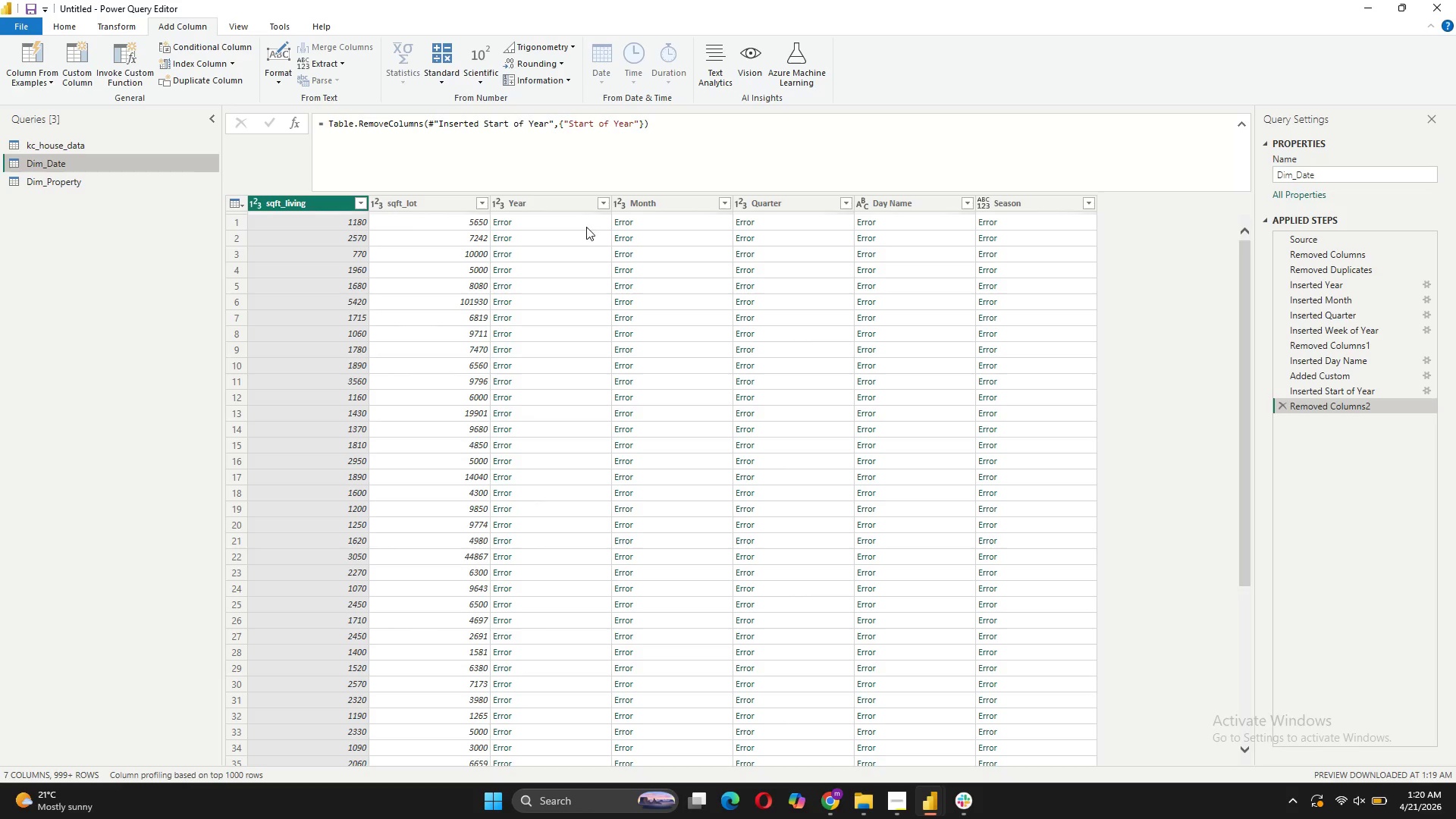 
scroll: coordinate [625, 315], scroll_direction: up, amount: 3.0
 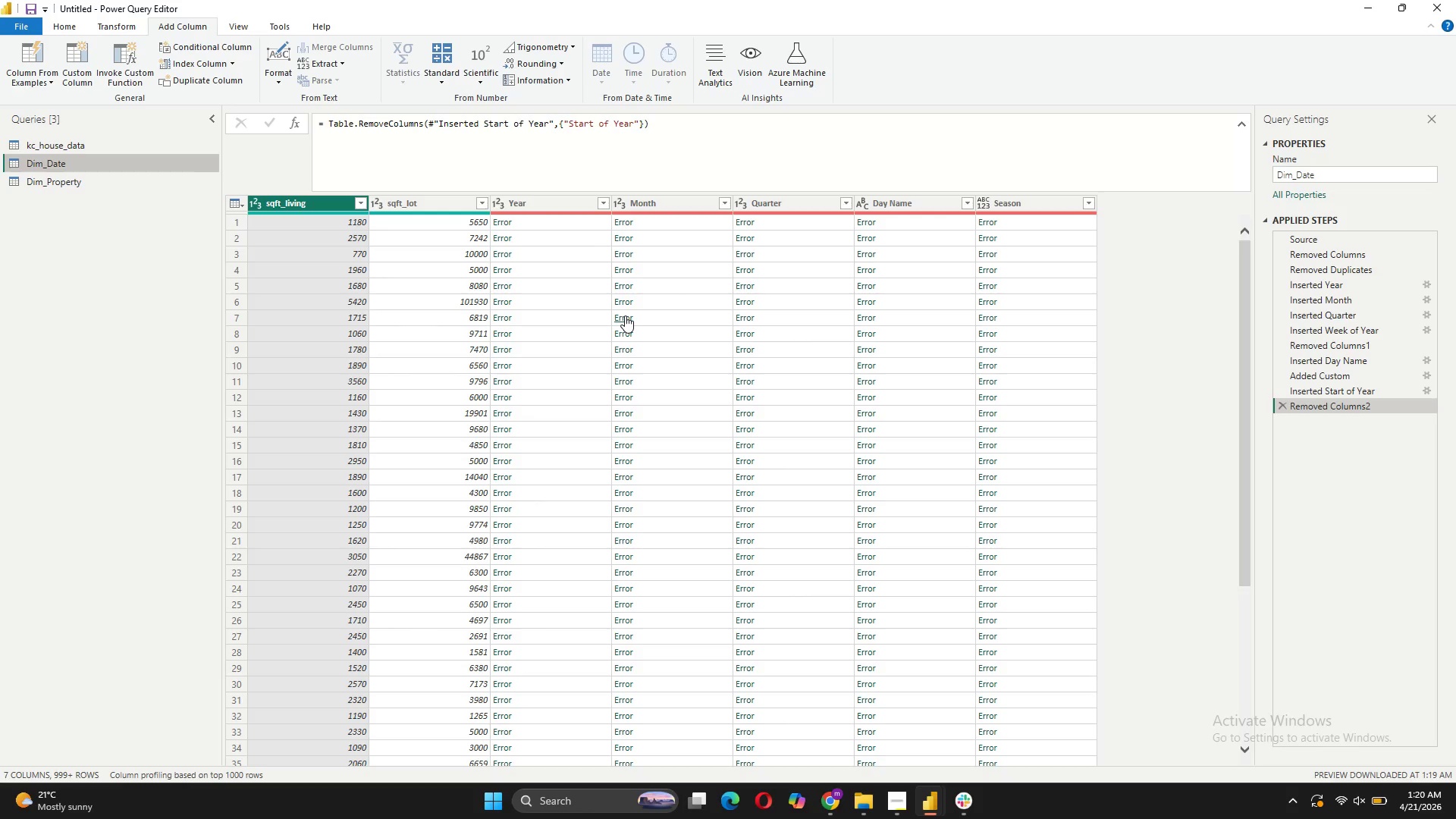 
scroll: coordinate [625, 315], scroll_direction: down, amount: 6.0
 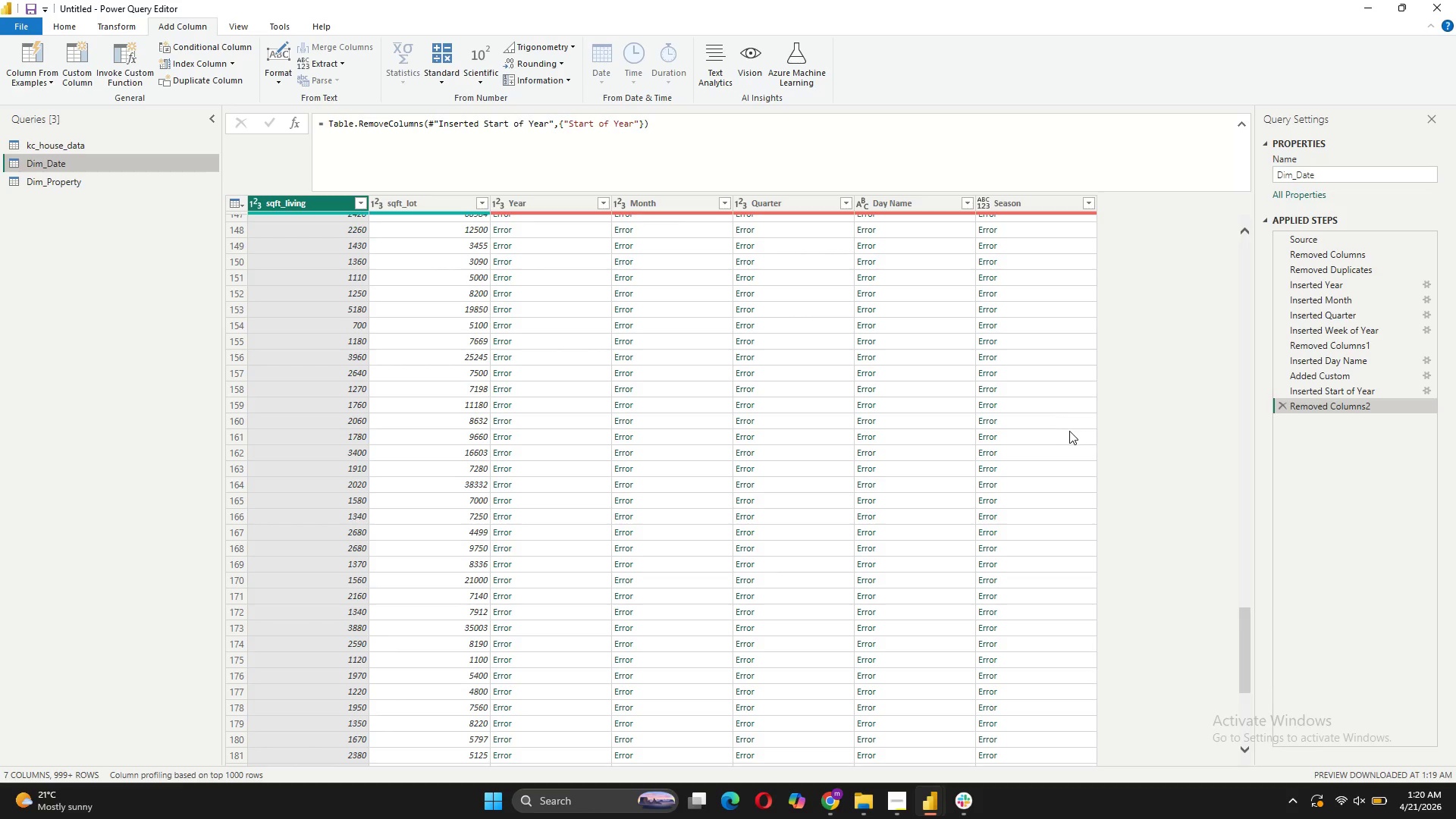 
left_click_drag(start_coordinate=[1245, 613], to_coordinate=[1281, 139])
 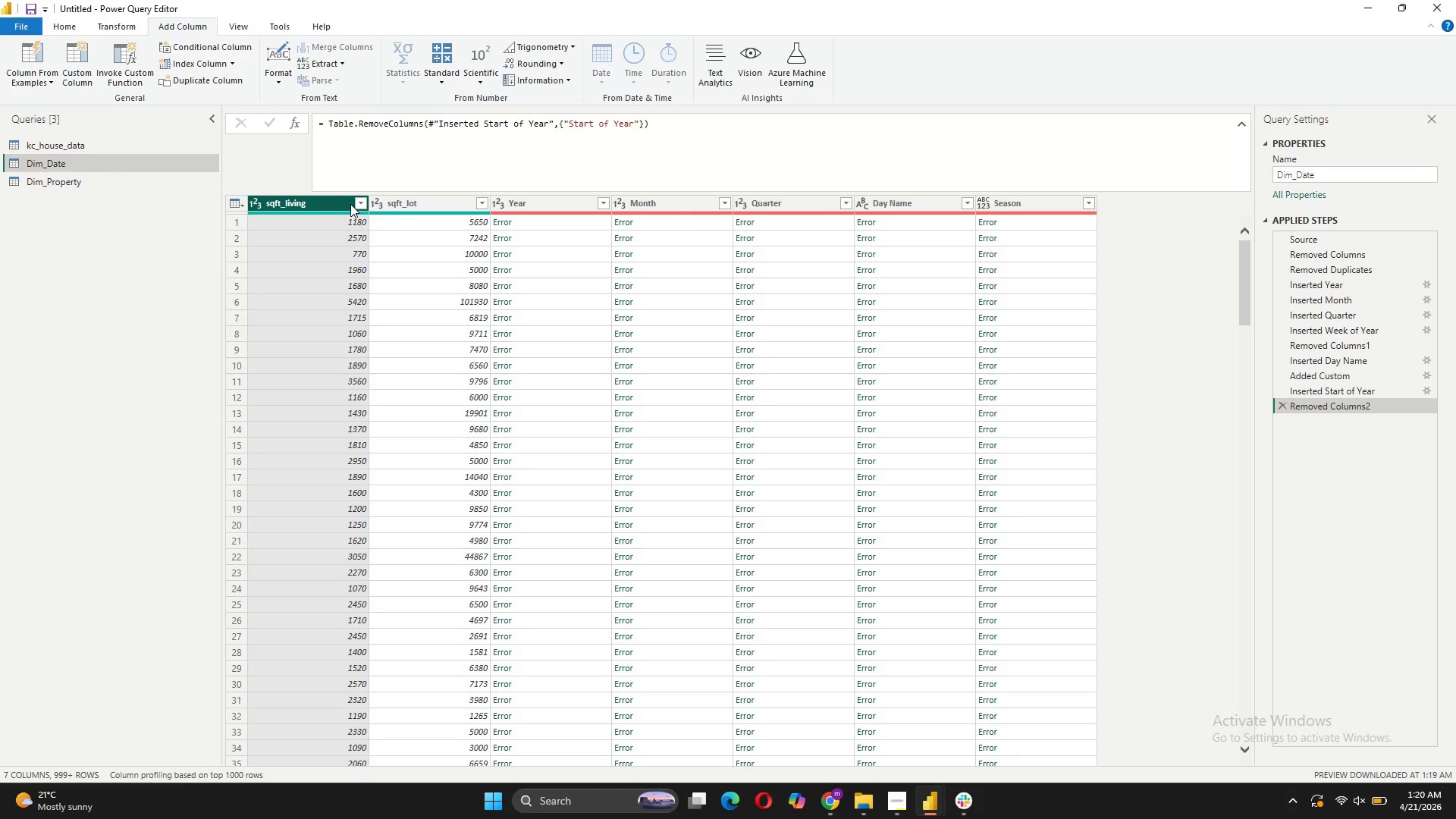 
left_click([44, 142])
 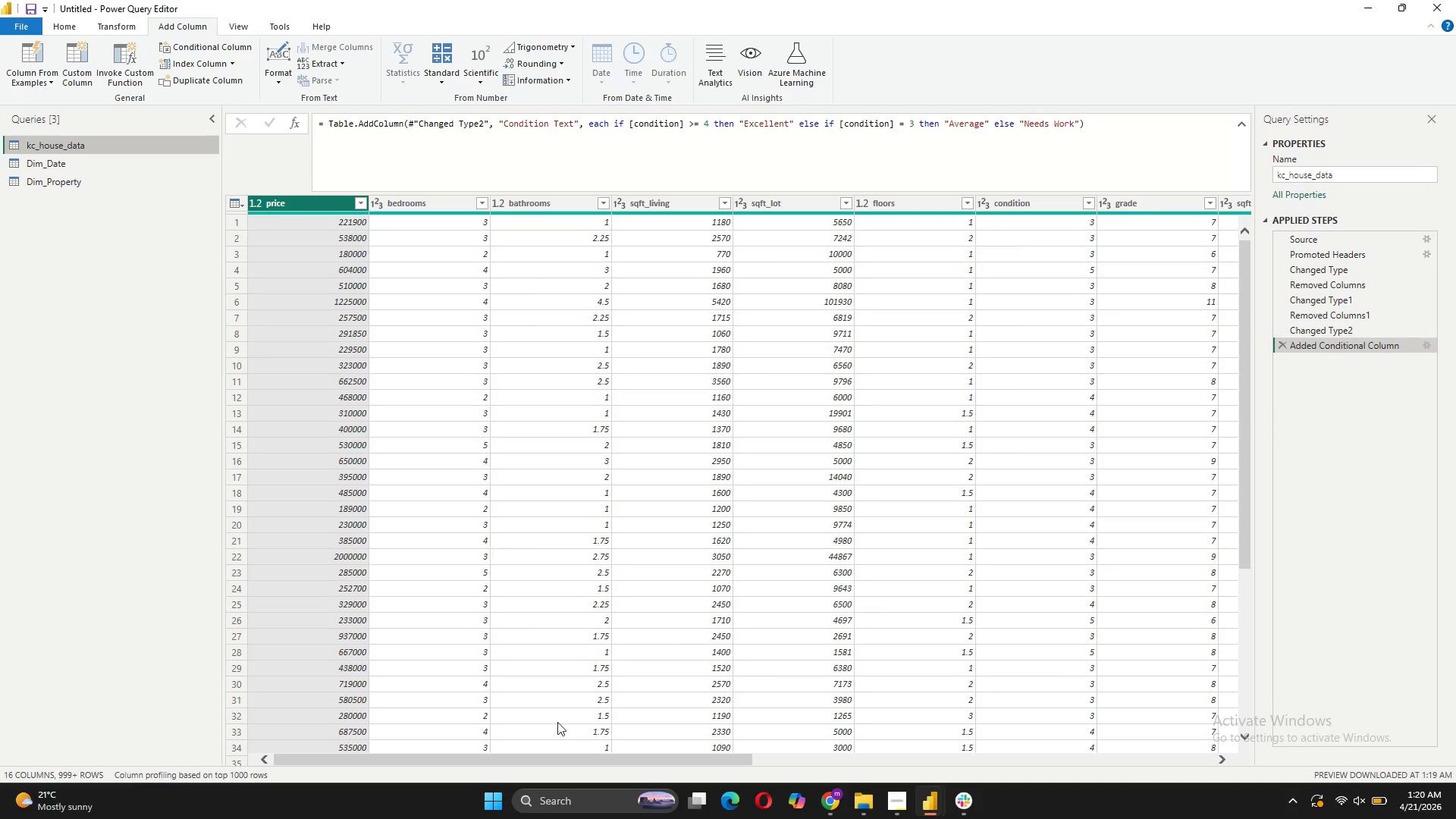 
left_click_drag(start_coordinate=[503, 761], to_coordinate=[413, 764])
 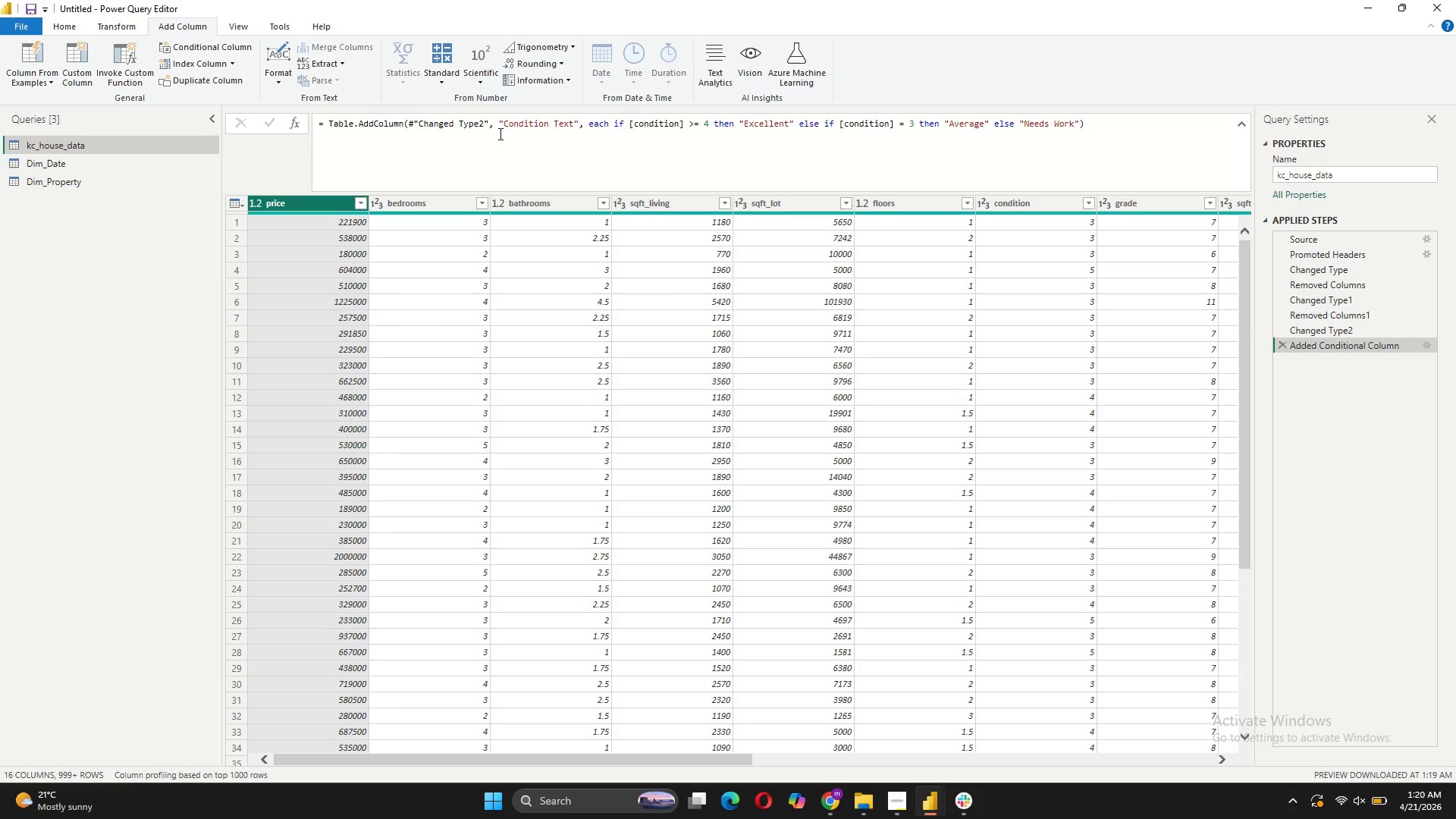 
wait(17.25)
 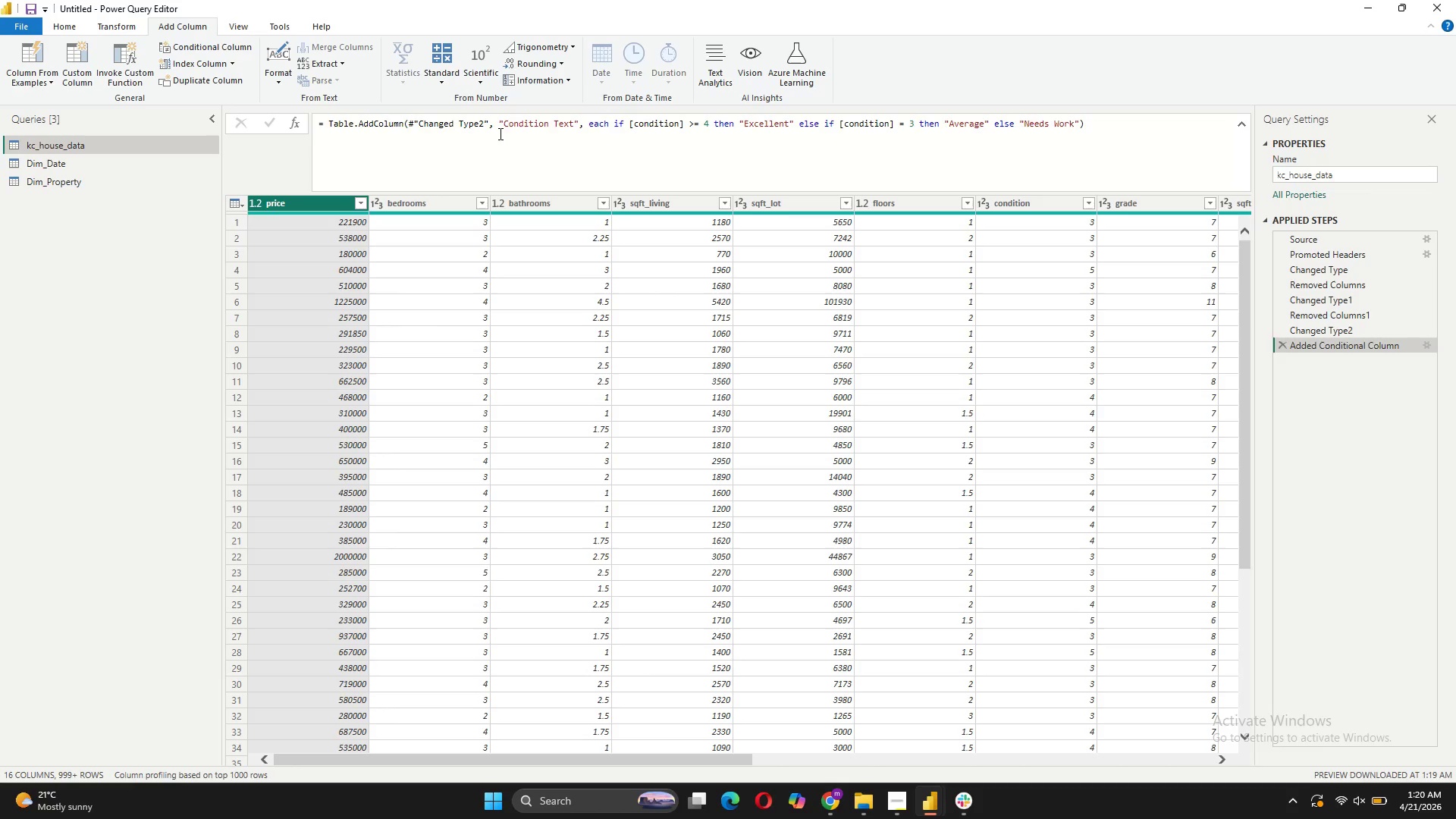 
left_click([1310, 287])
 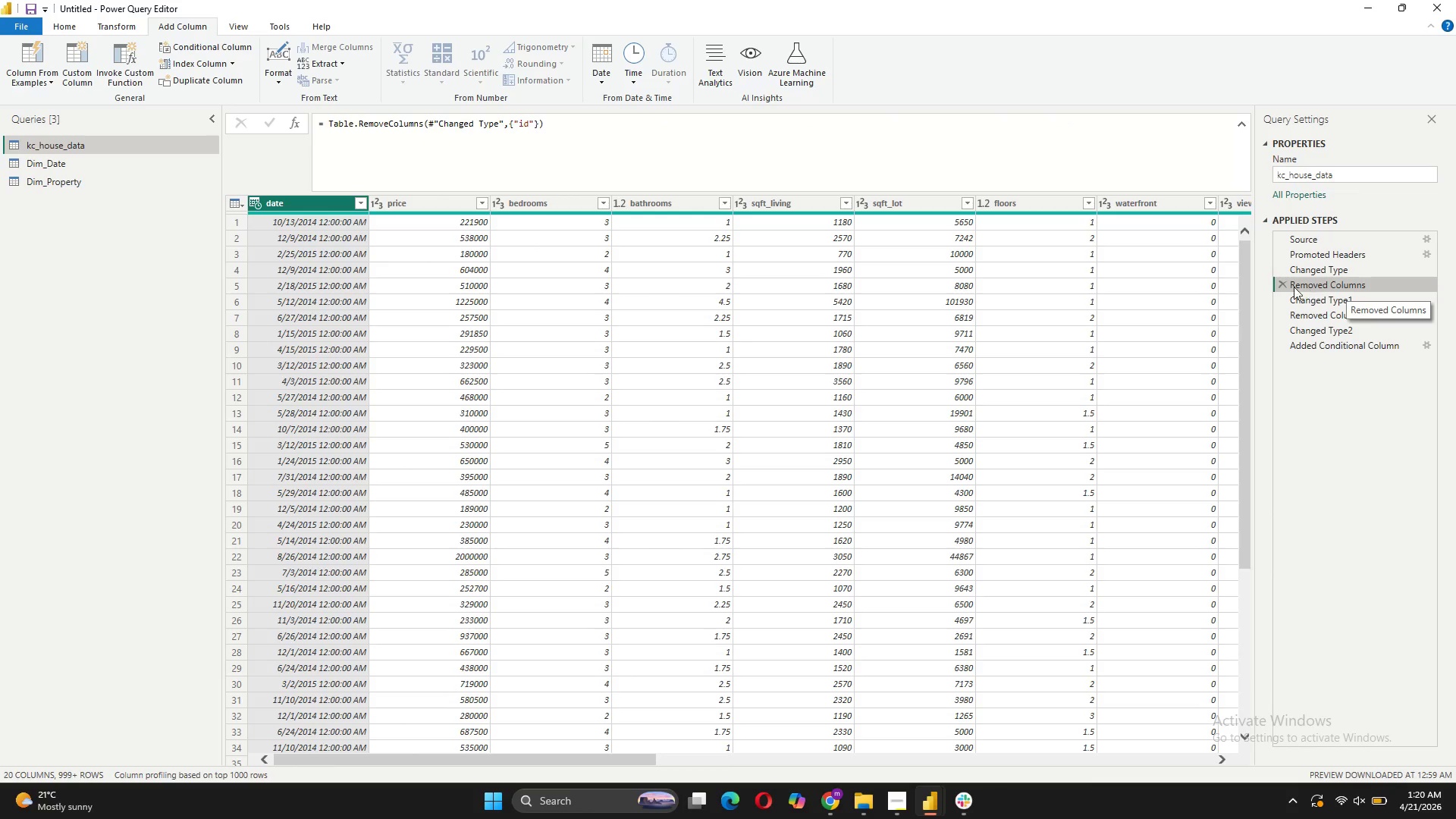 
left_click([1281, 302])
 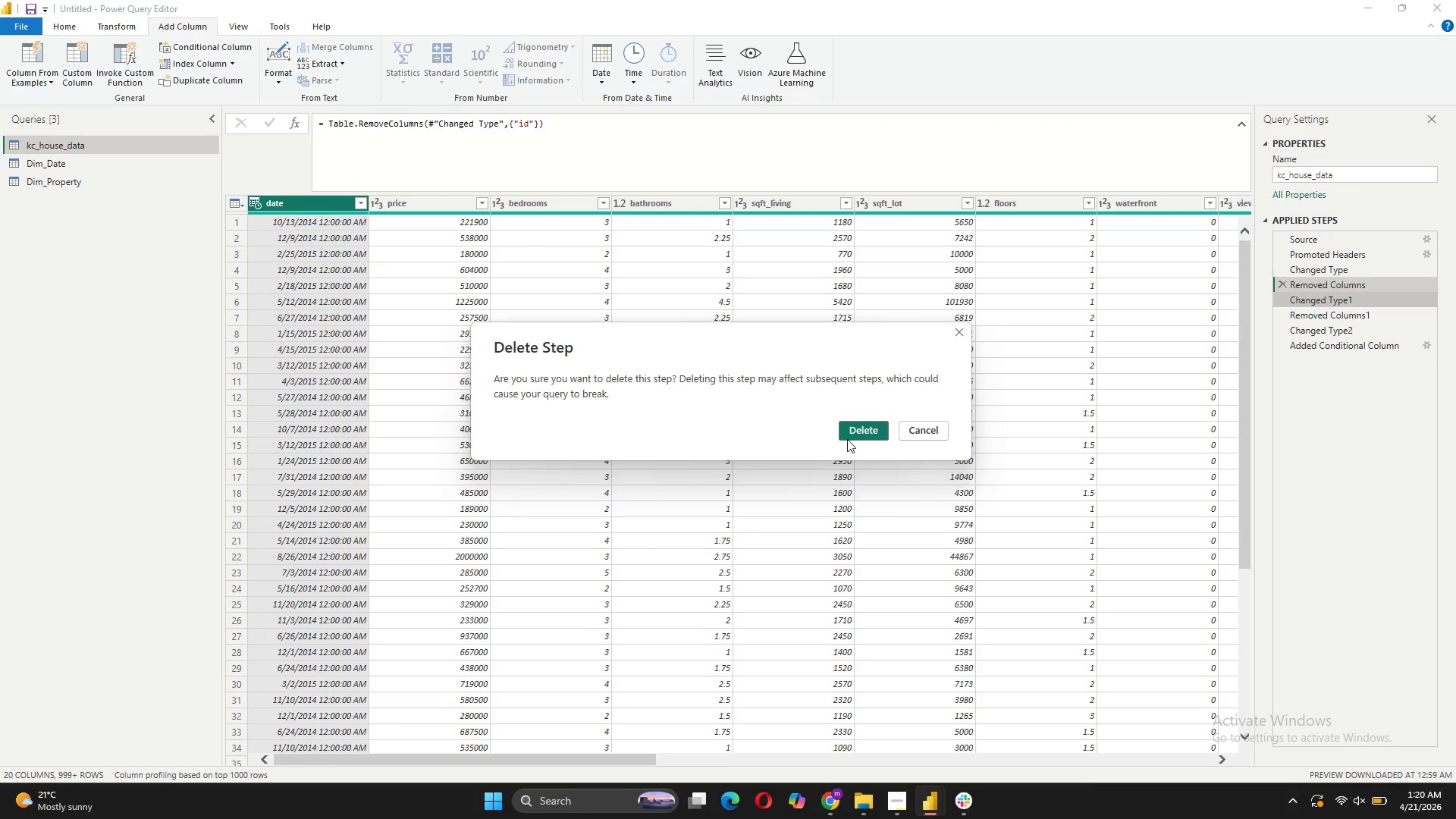 
left_click([852, 428])
 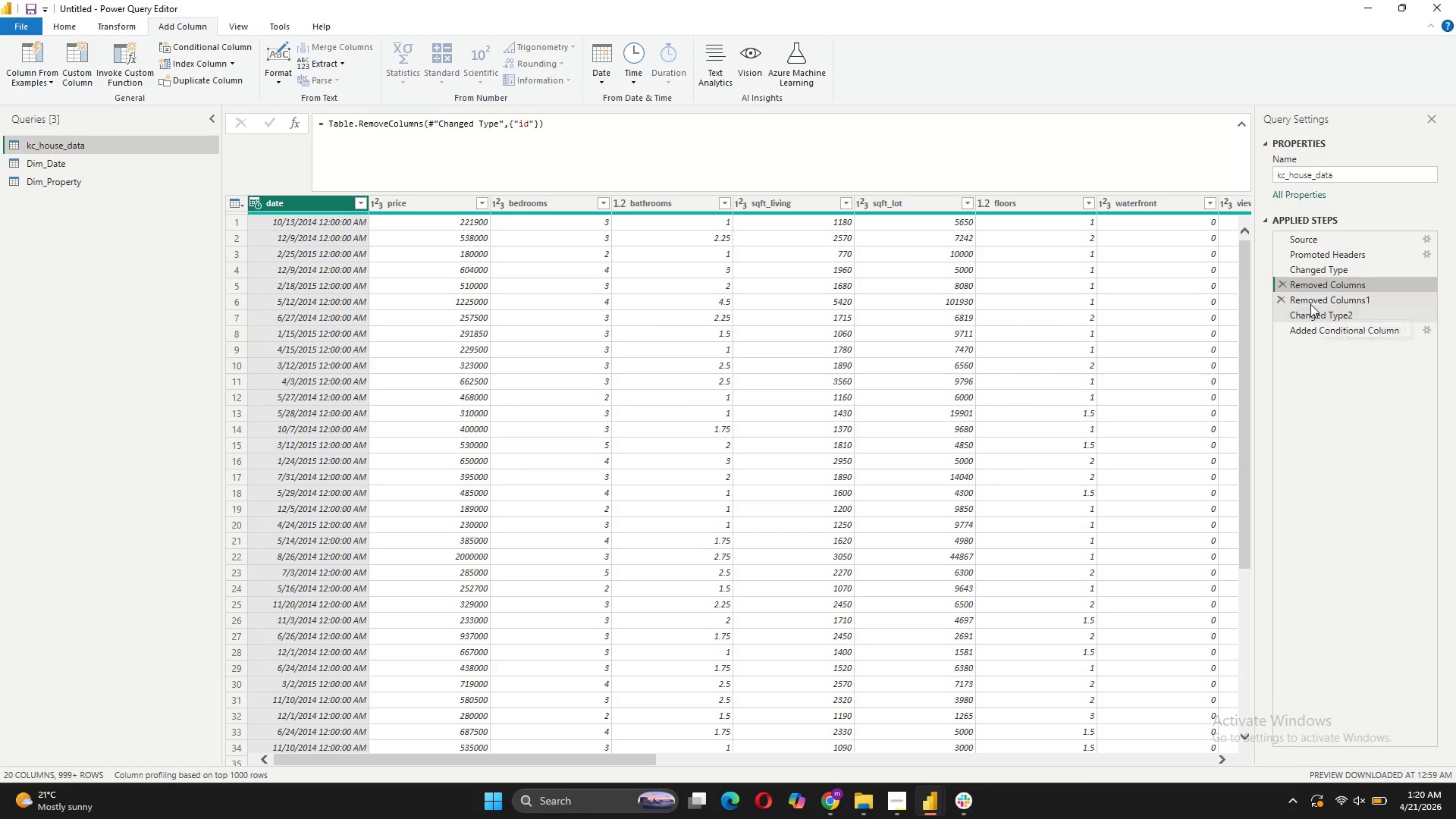 
left_click([1282, 297])
 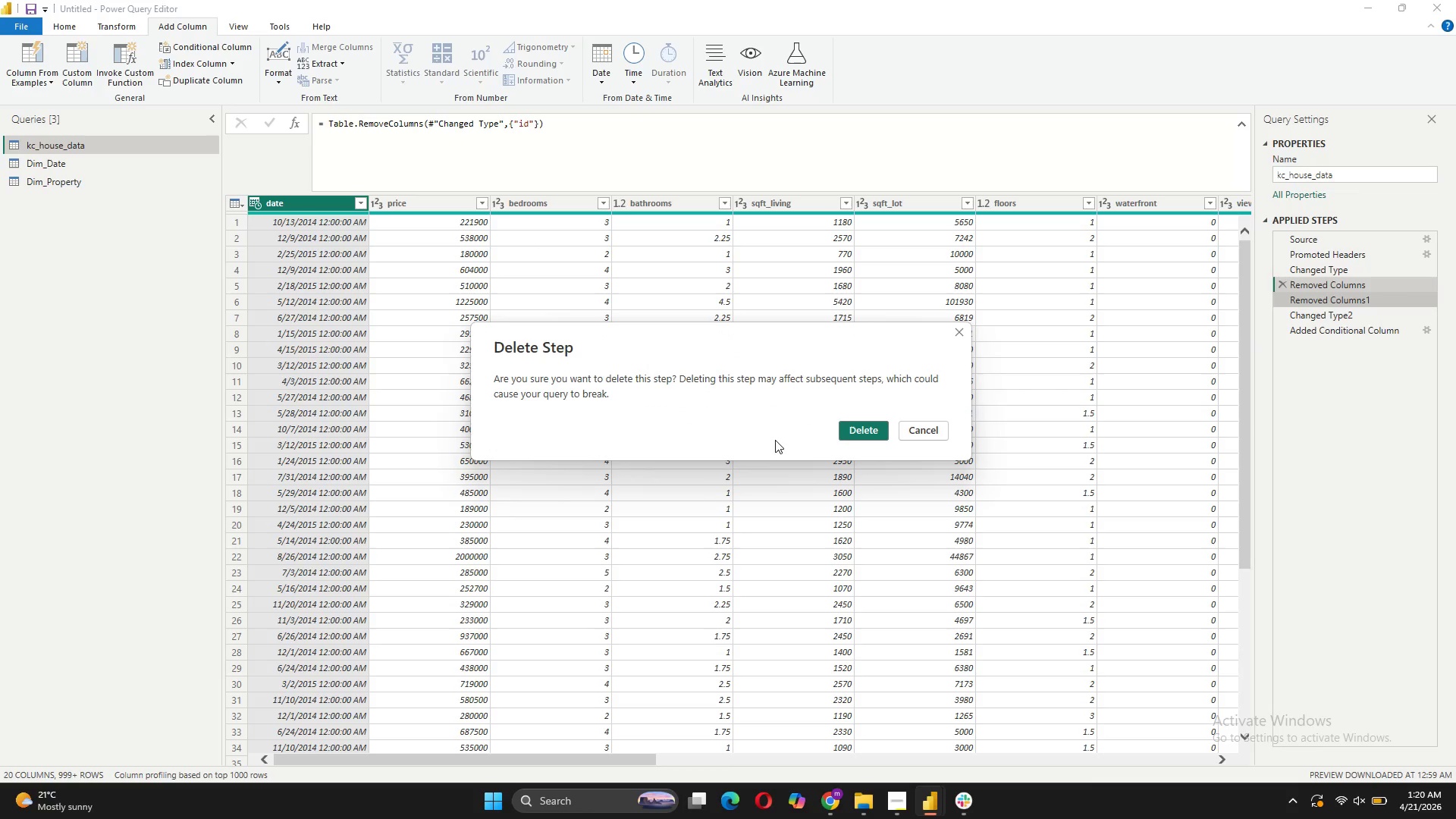 
left_click([864, 429])
 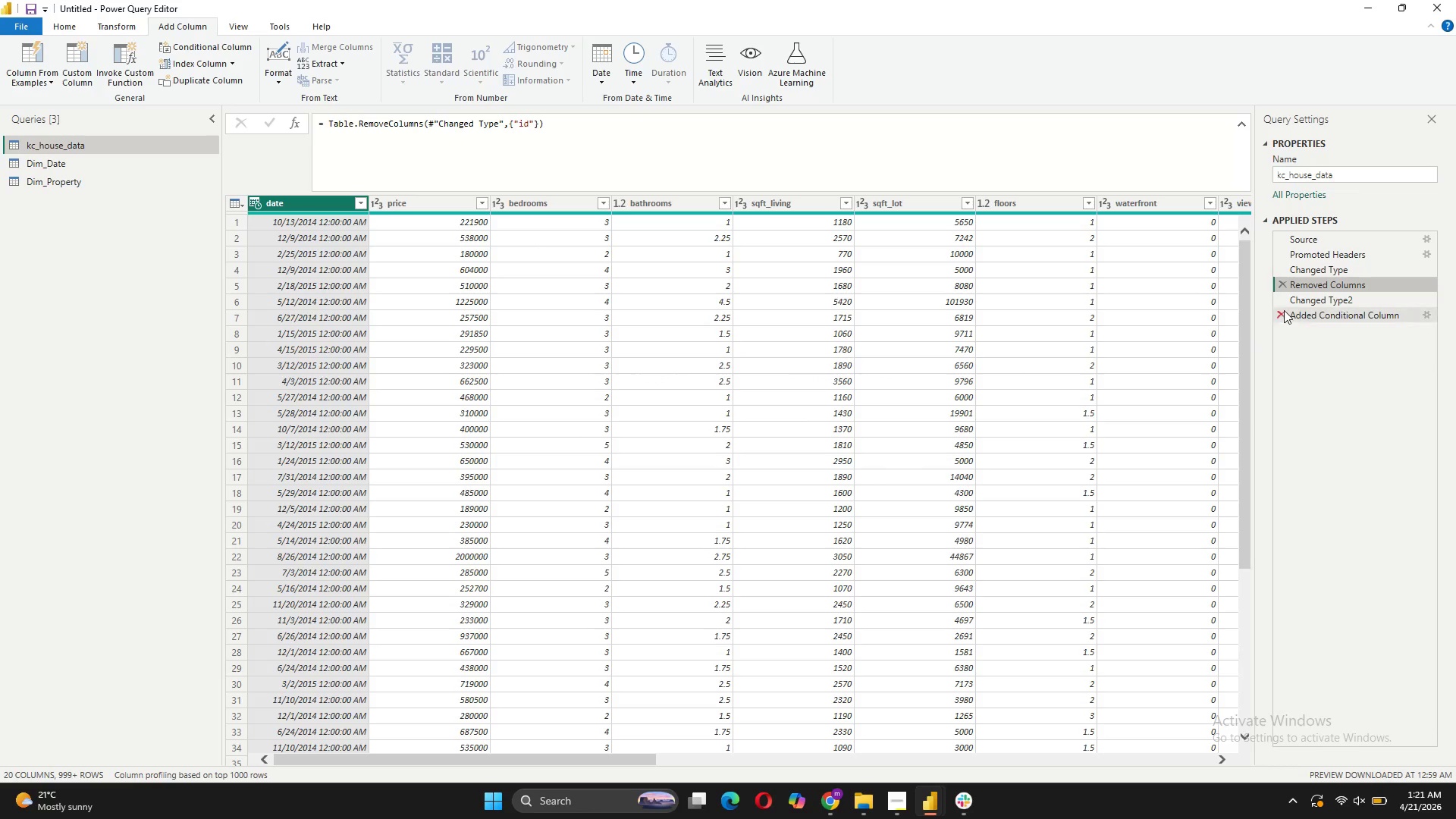 
left_click([1282, 302])
 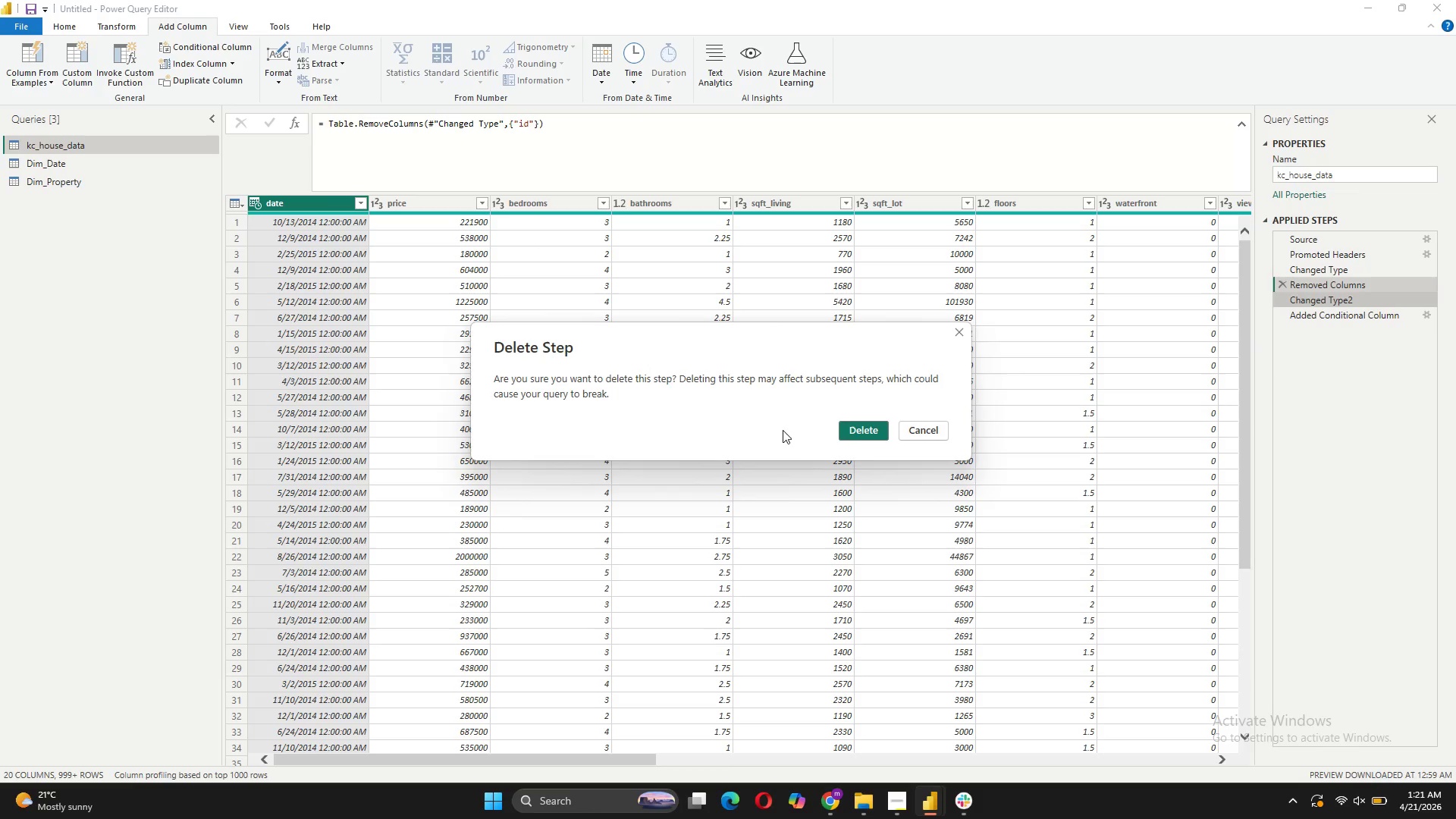 
left_click([872, 437])
 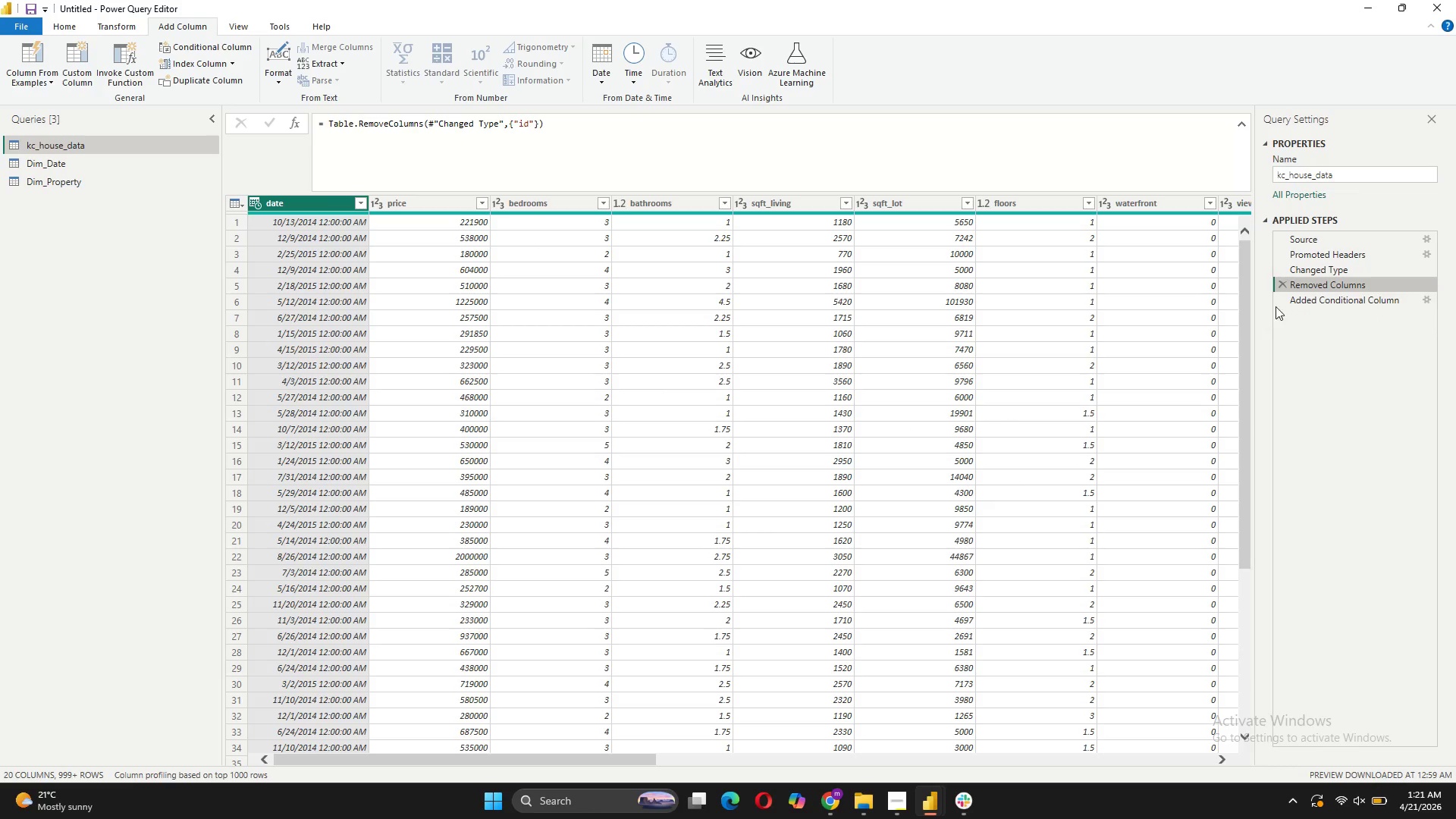 
left_click([1282, 303])
 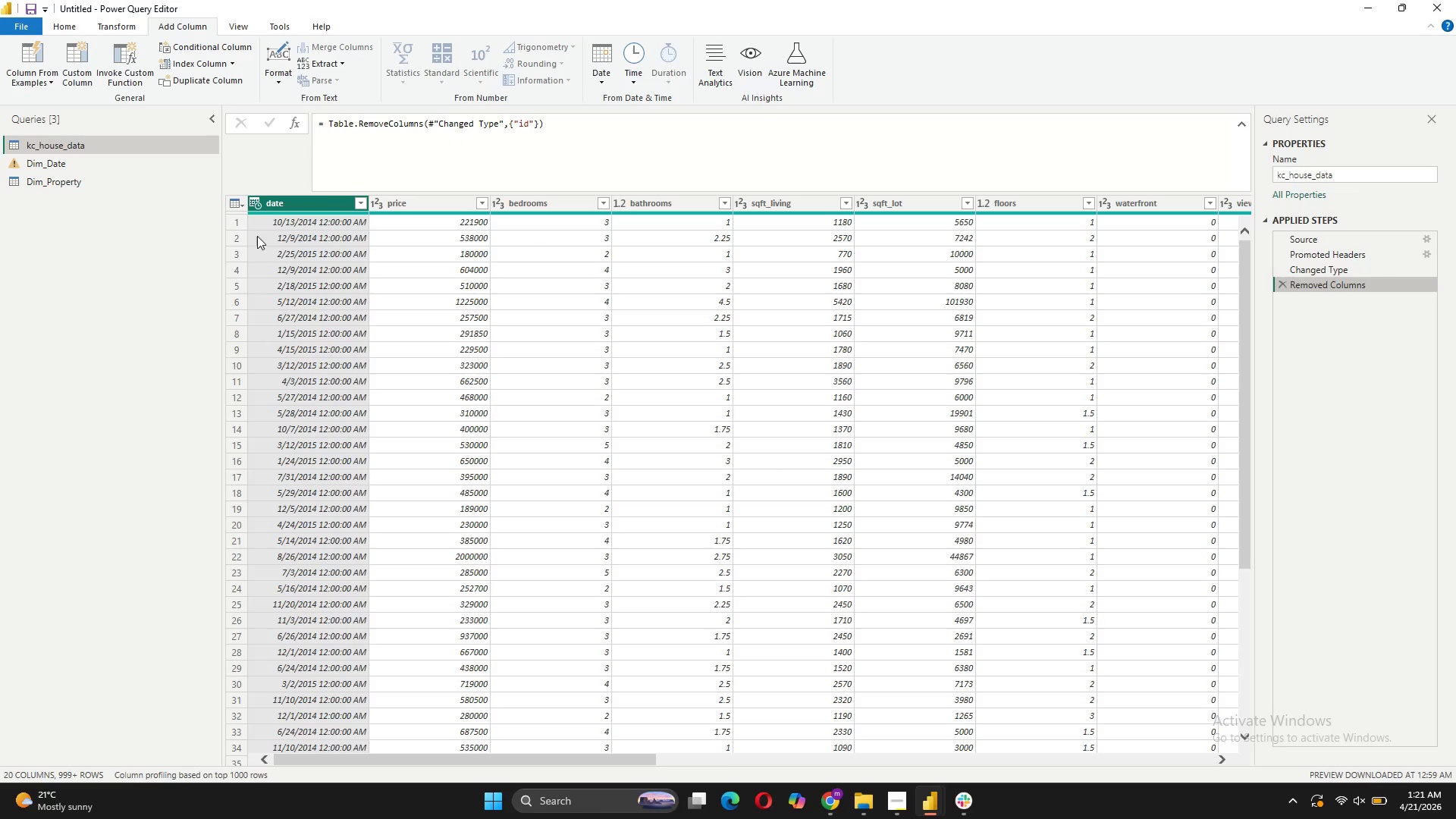 
left_click([303, 203])
 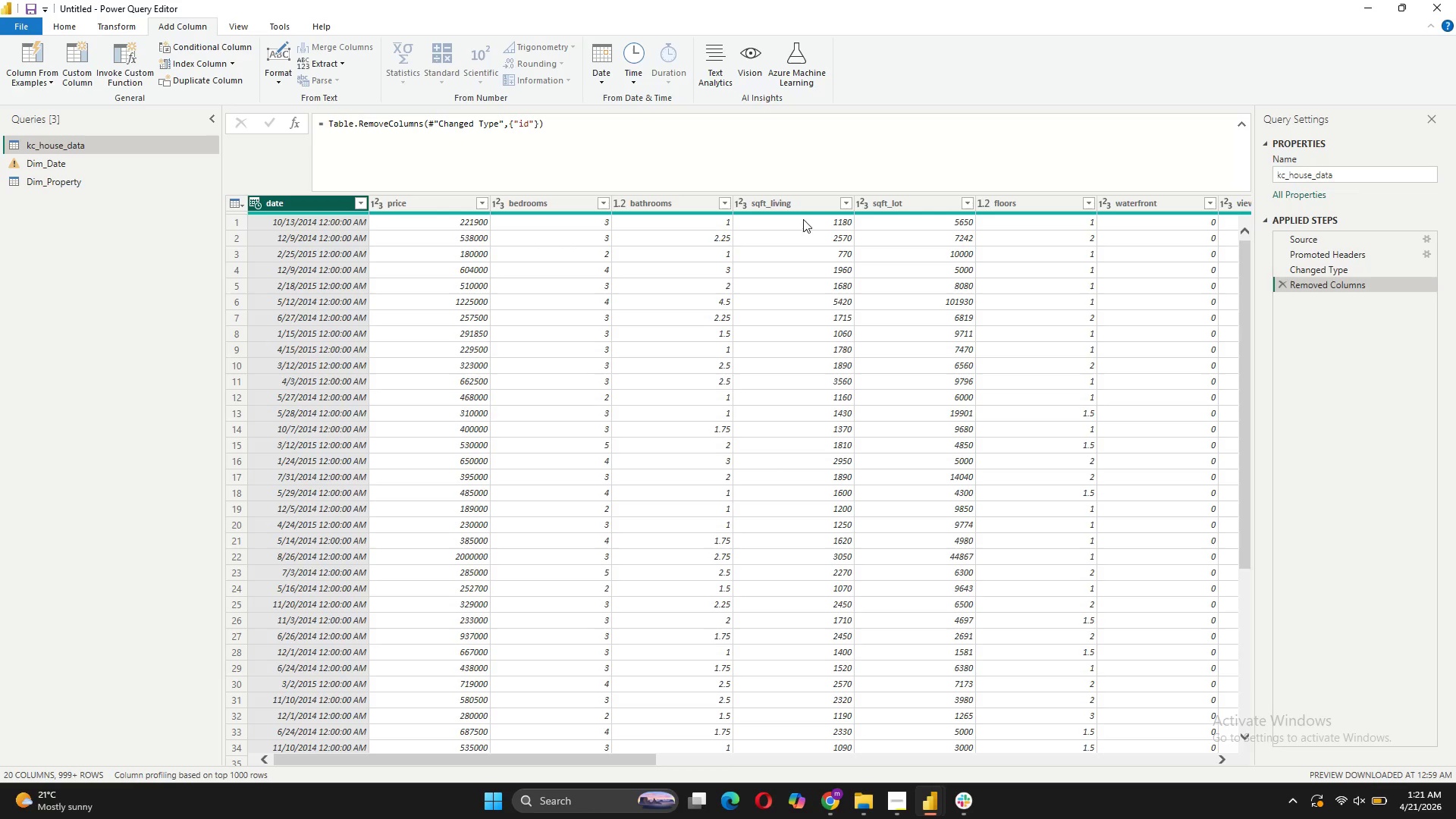 
left_click([768, 199])
 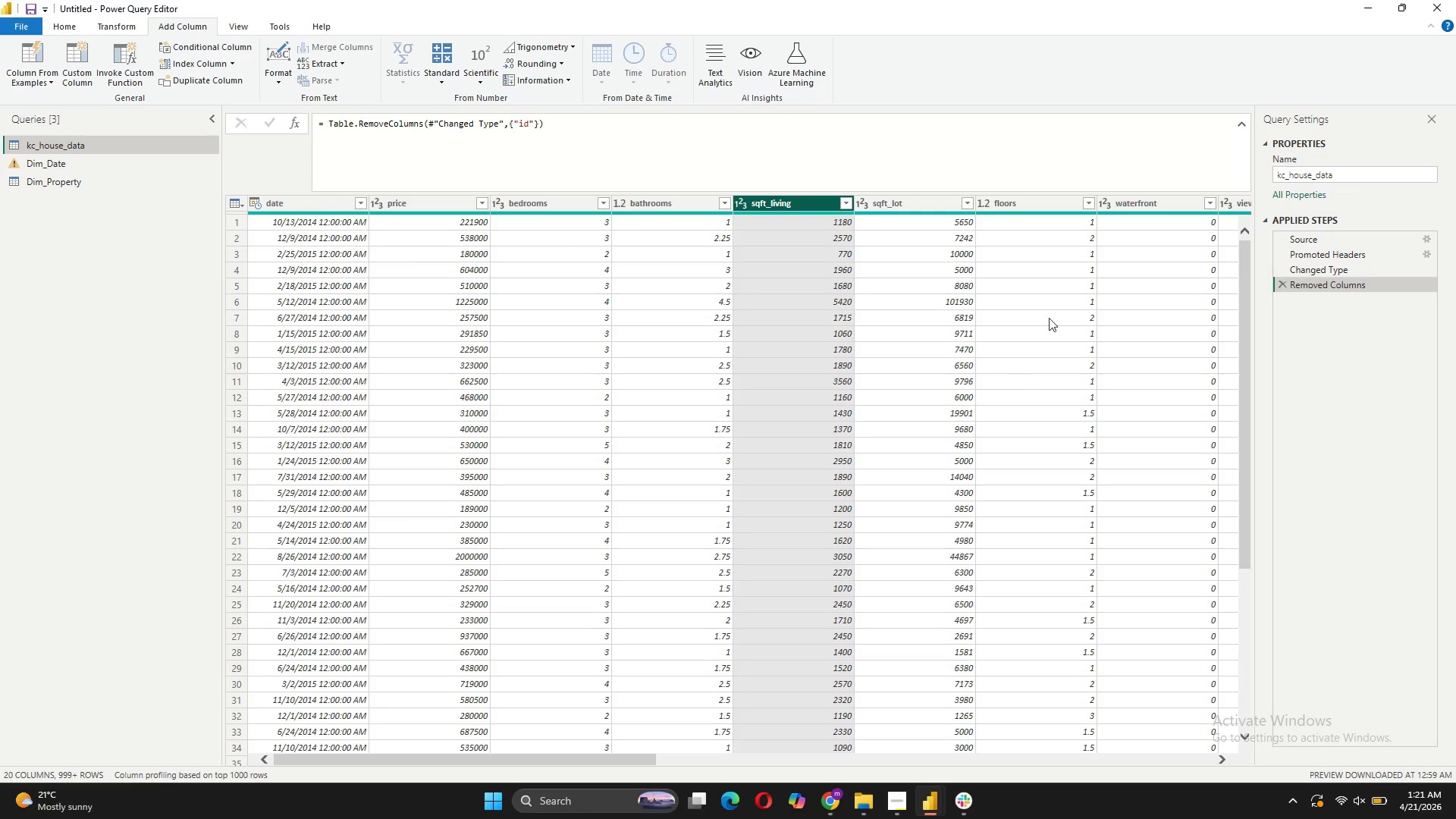 
left_click([1124, 204])
 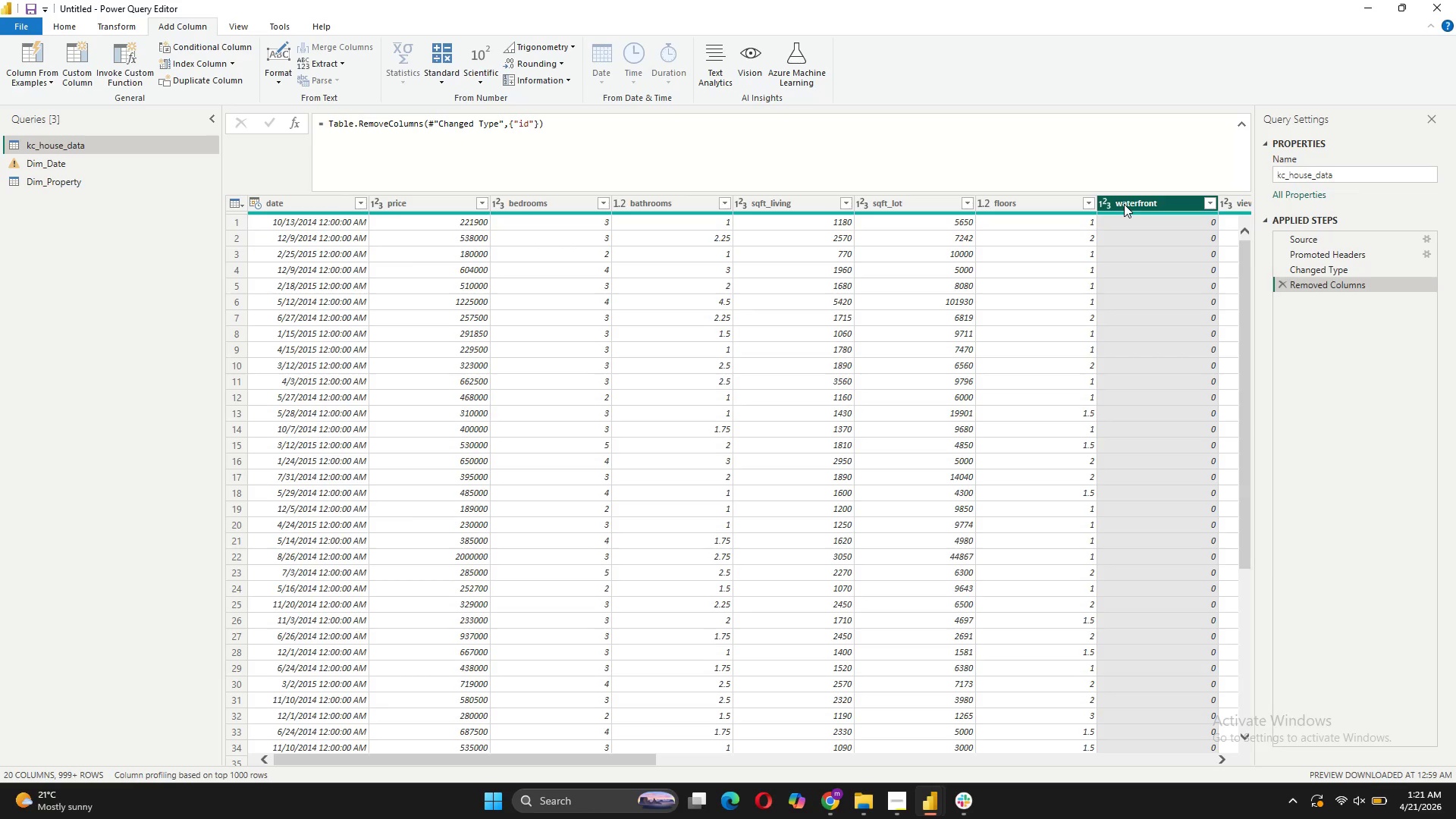 
hold_key(key=ControlLeft, duration=2.64)
left_click([1228, 202])
 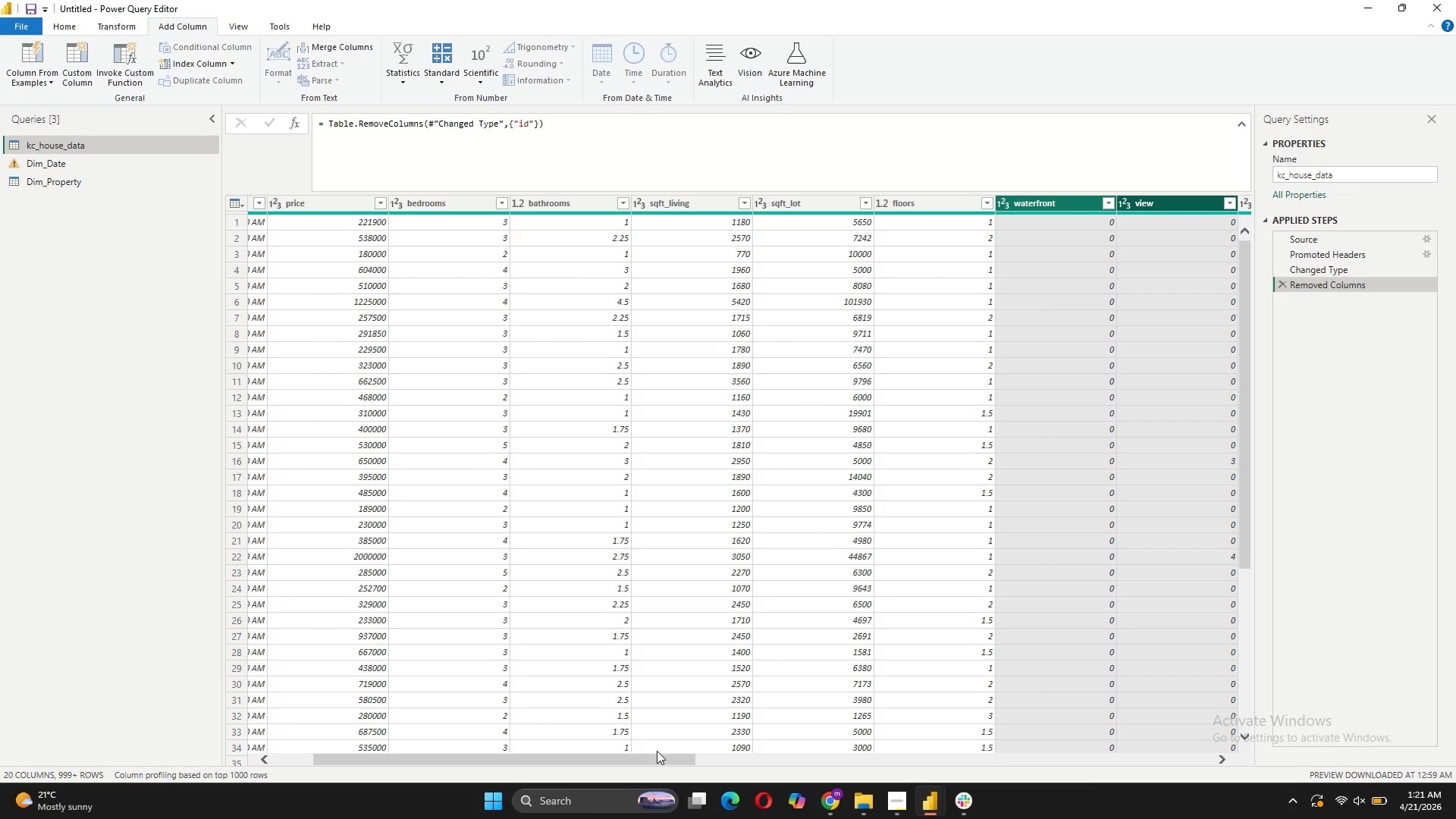 
left_click_drag(start_coordinate=[664, 757], to_coordinate=[1291, 733])
 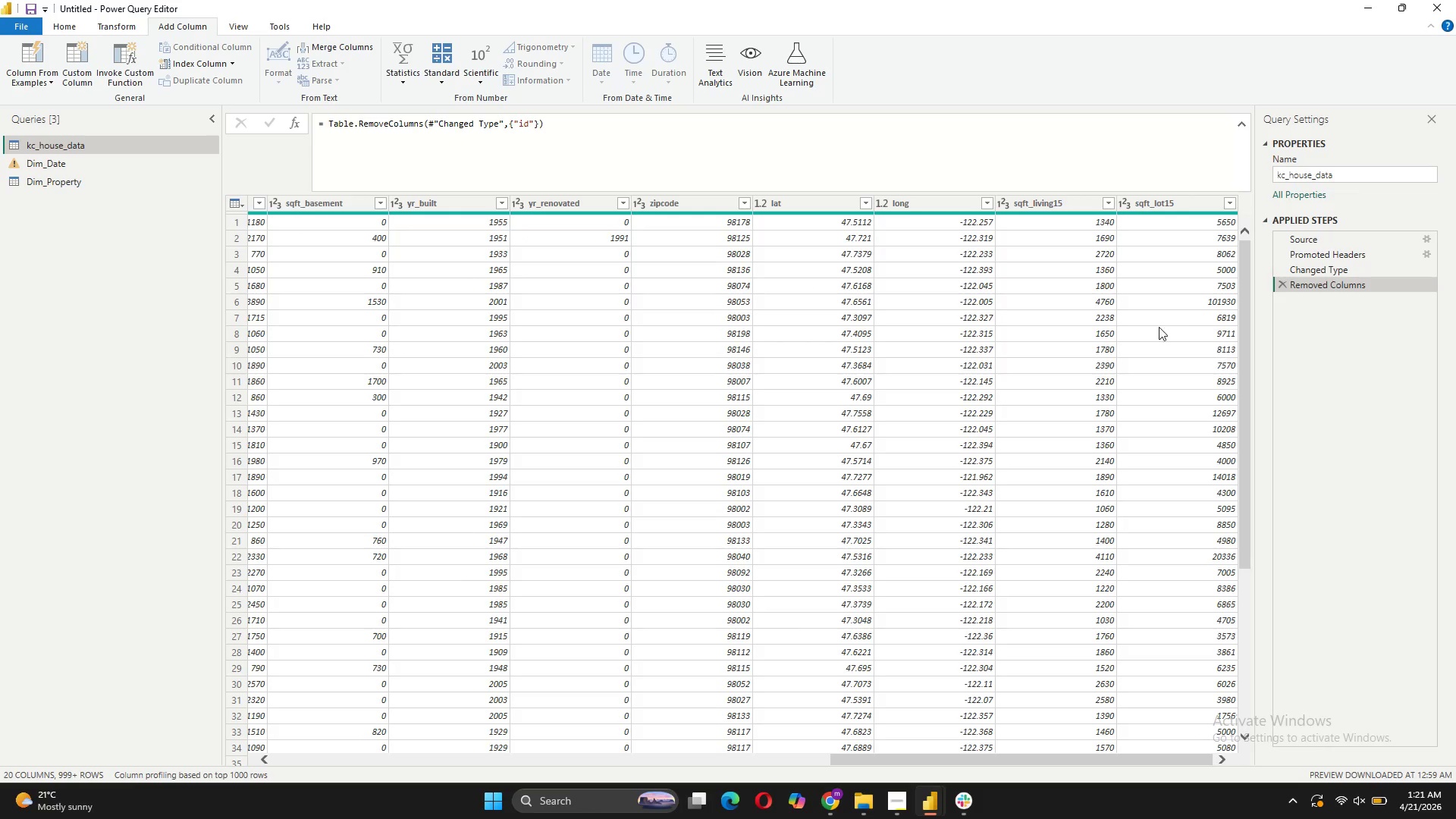 
hold_key(key=ControlLeft, duration=2.41)
left_click([1042, 199])
 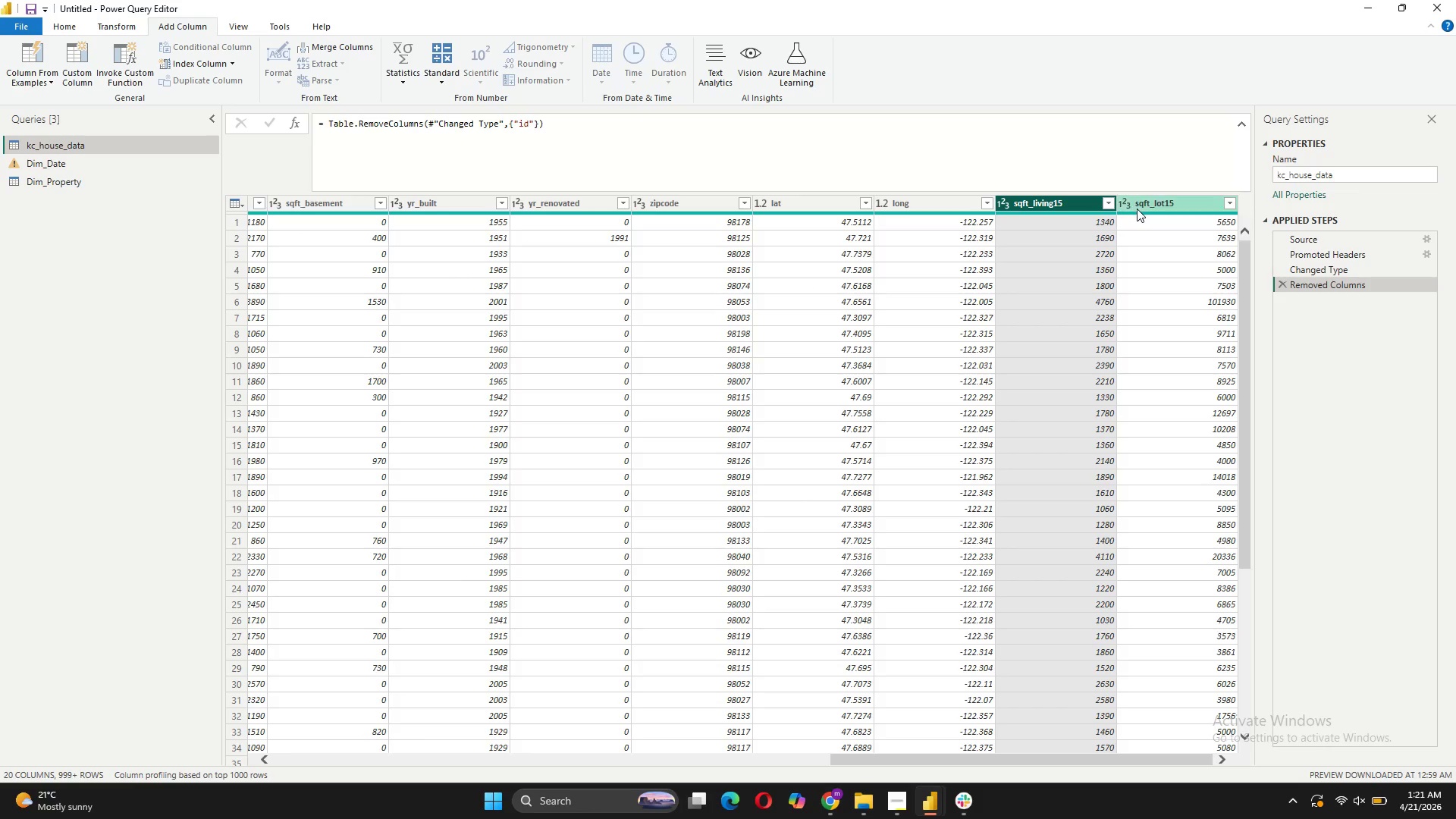 
left_click([1137, 207])
 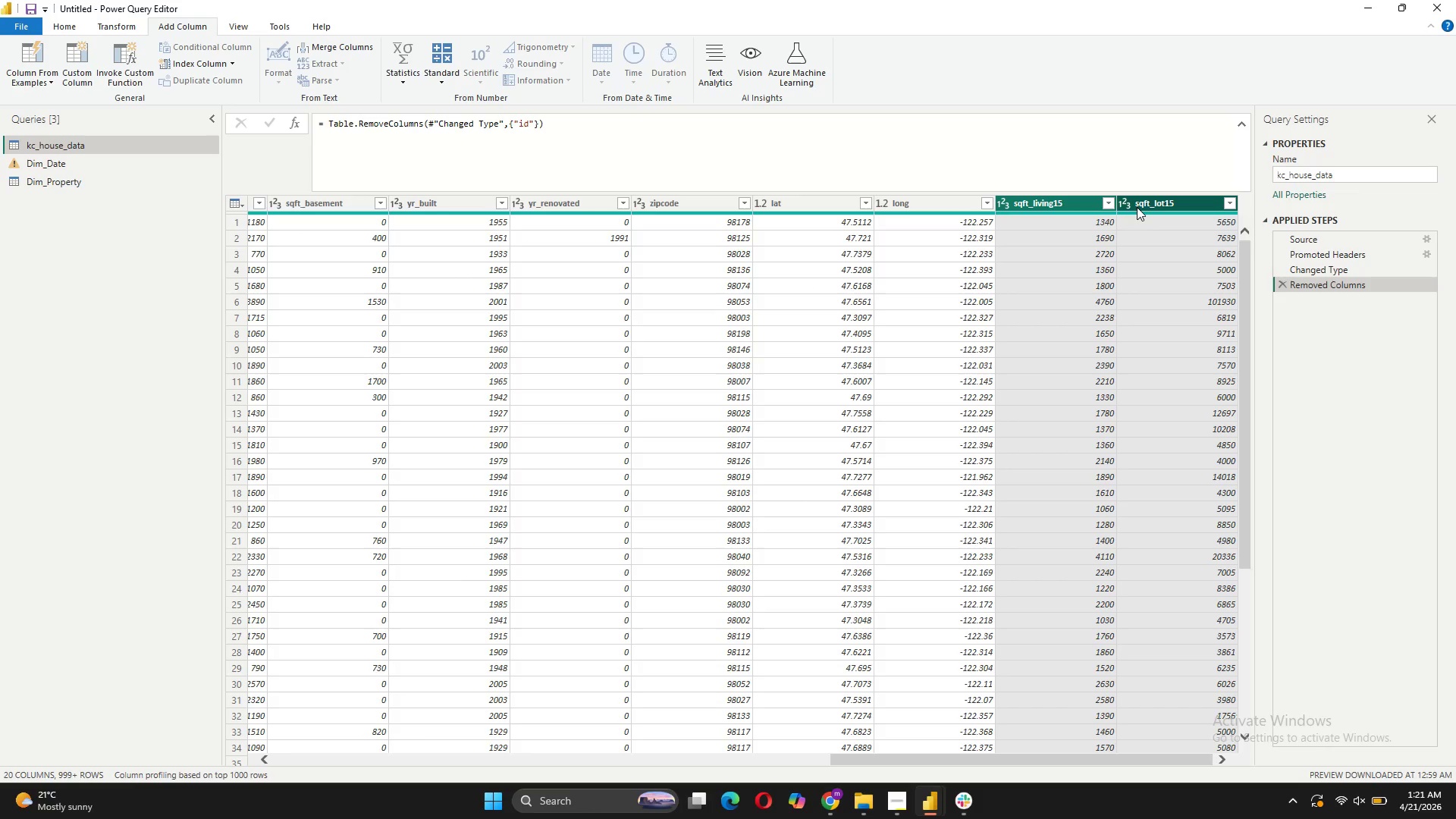 
right_click([1137, 207])
 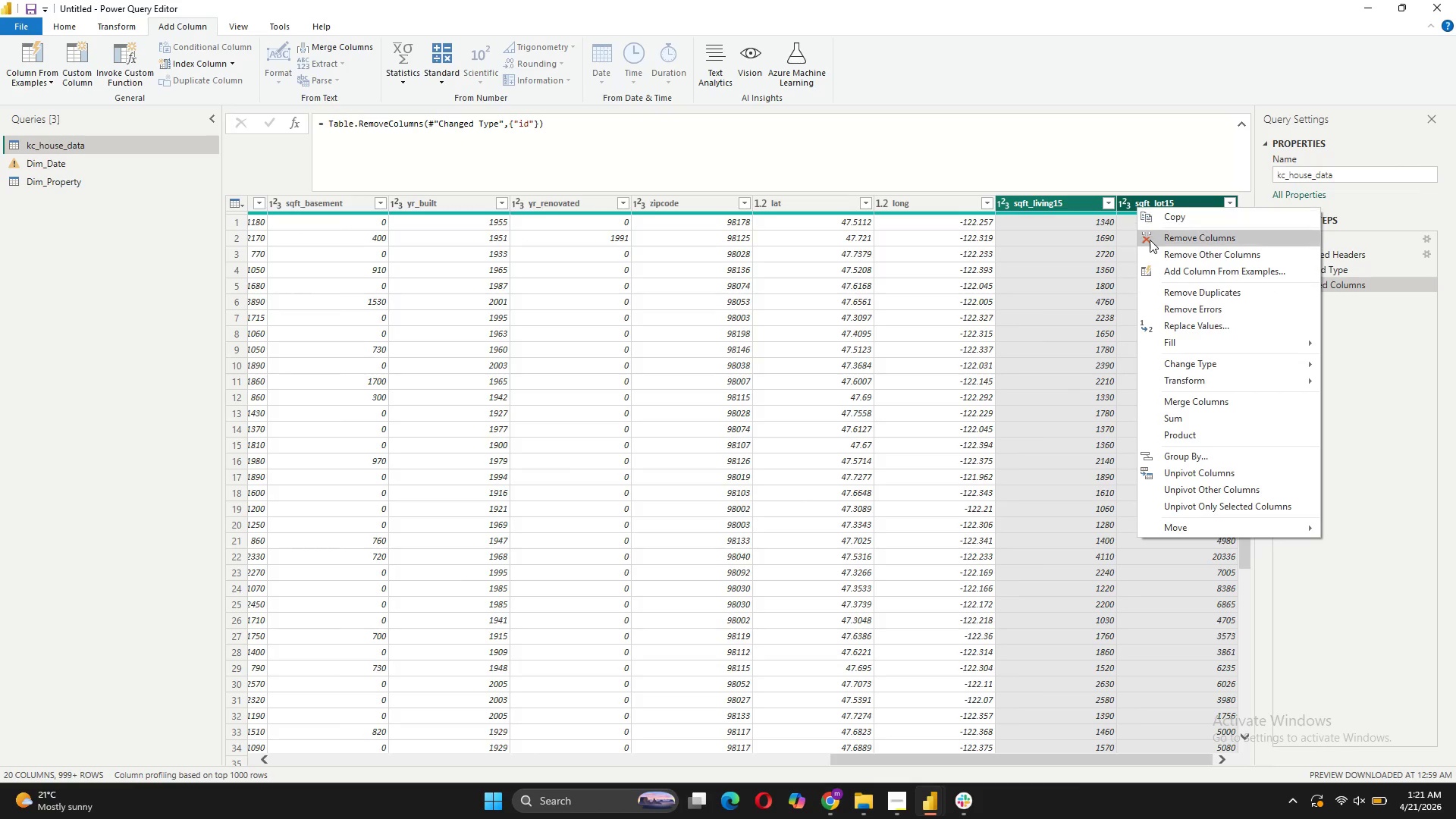 
left_click([1150, 240])
 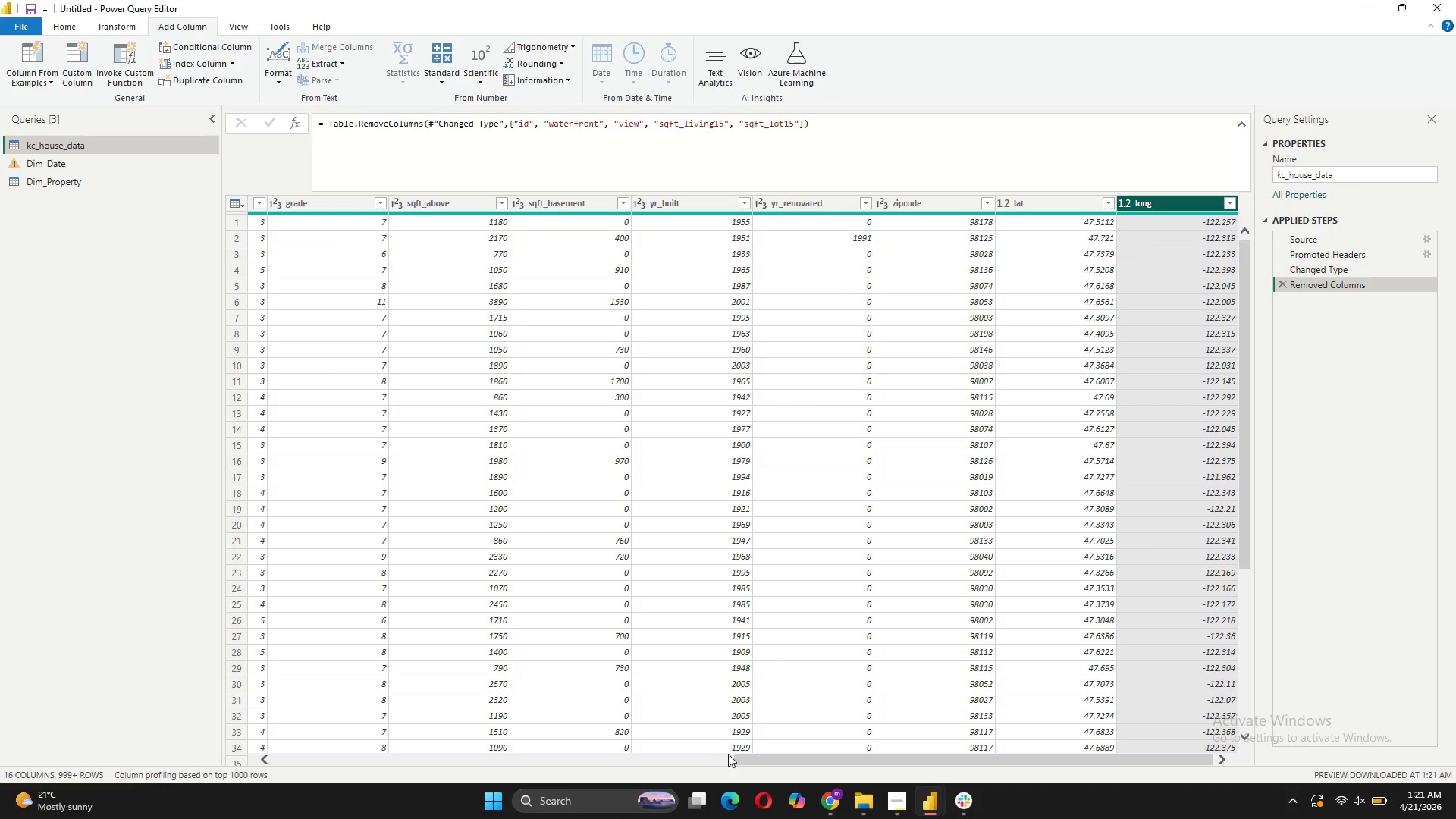 
left_click_drag(start_coordinate=[757, 758], to_coordinate=[0, 773])
 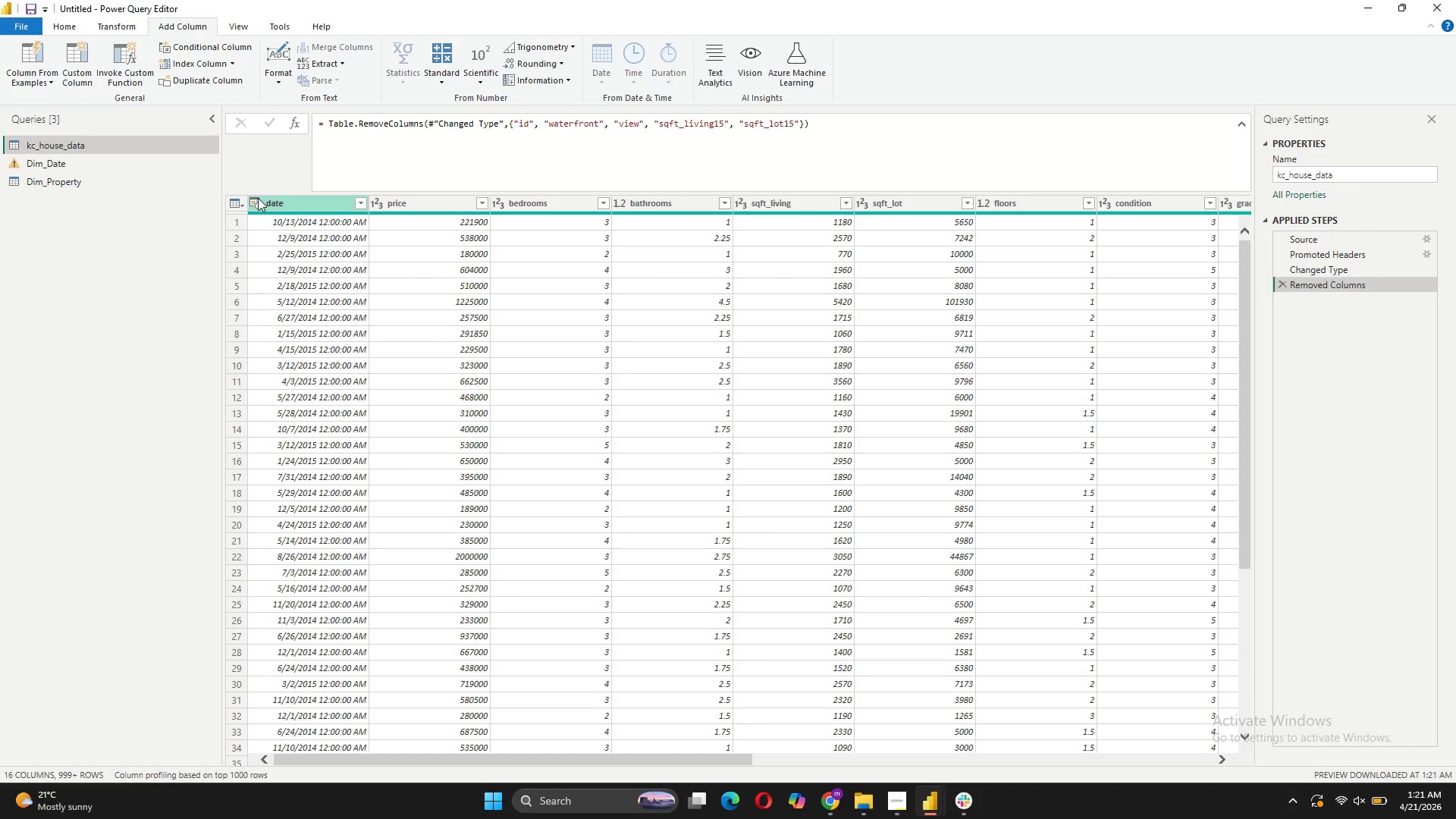 
left_click([257, 198])
 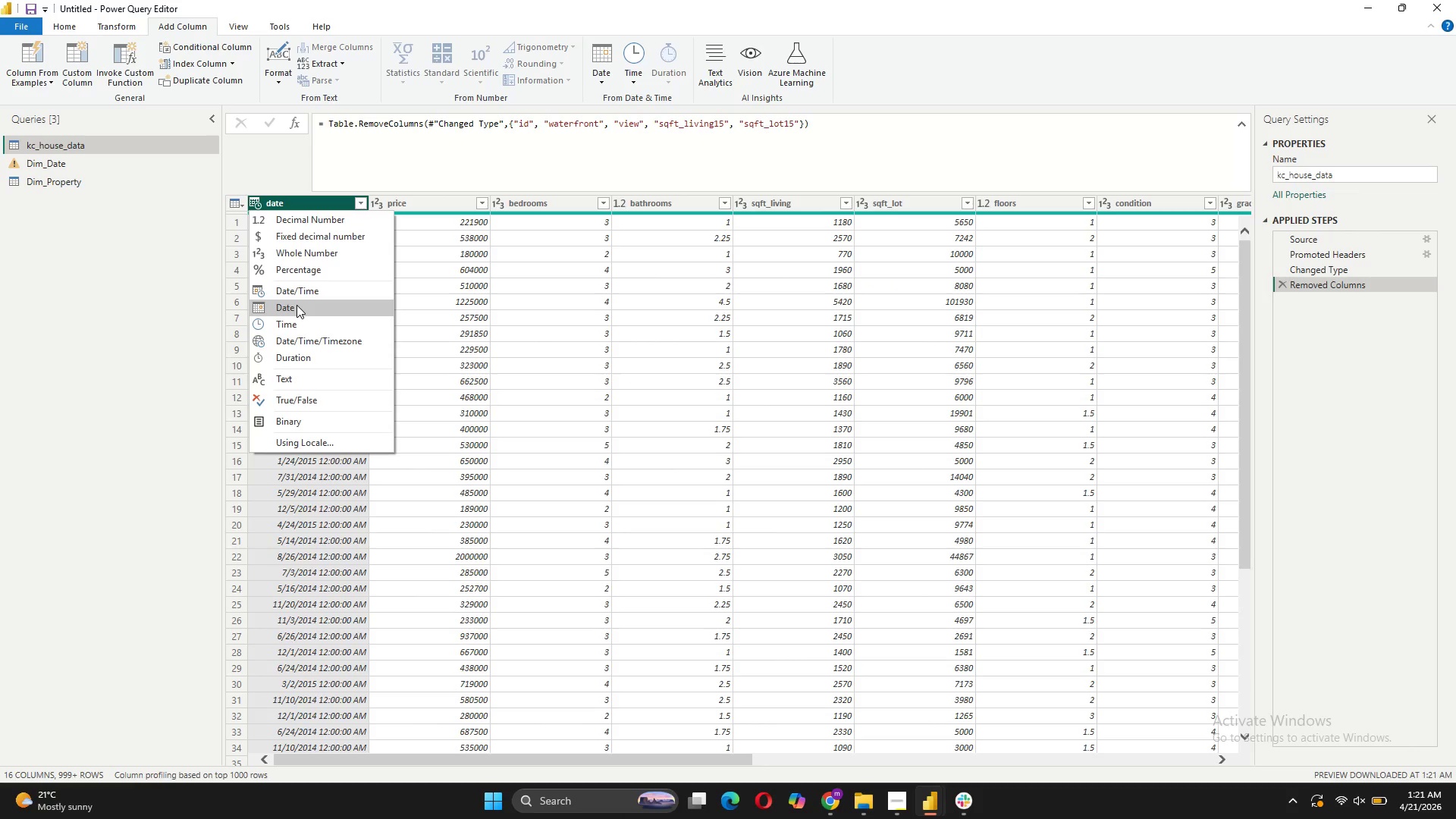 
left_click([297, 305])
 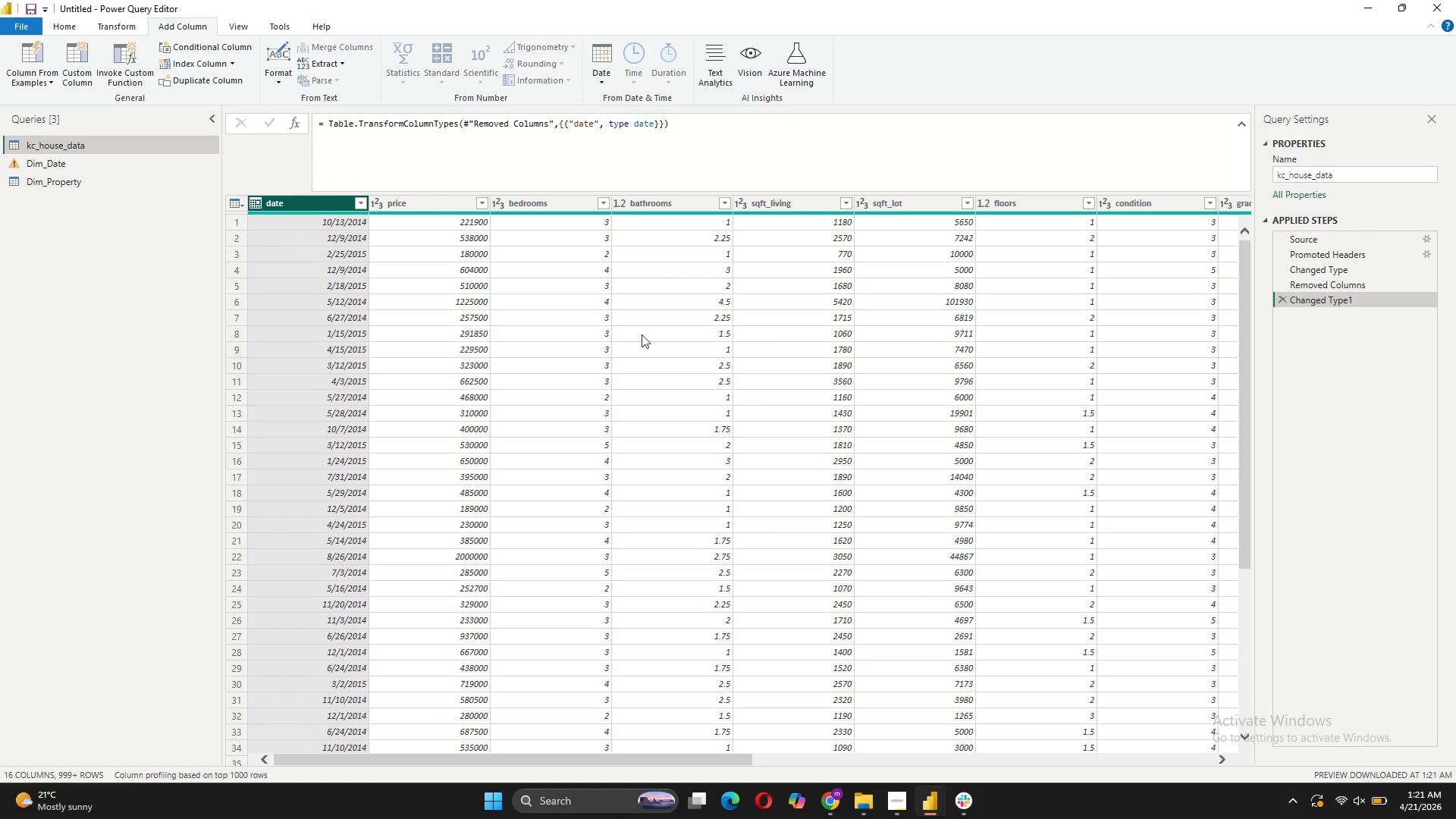 
left_click([479, 205])
 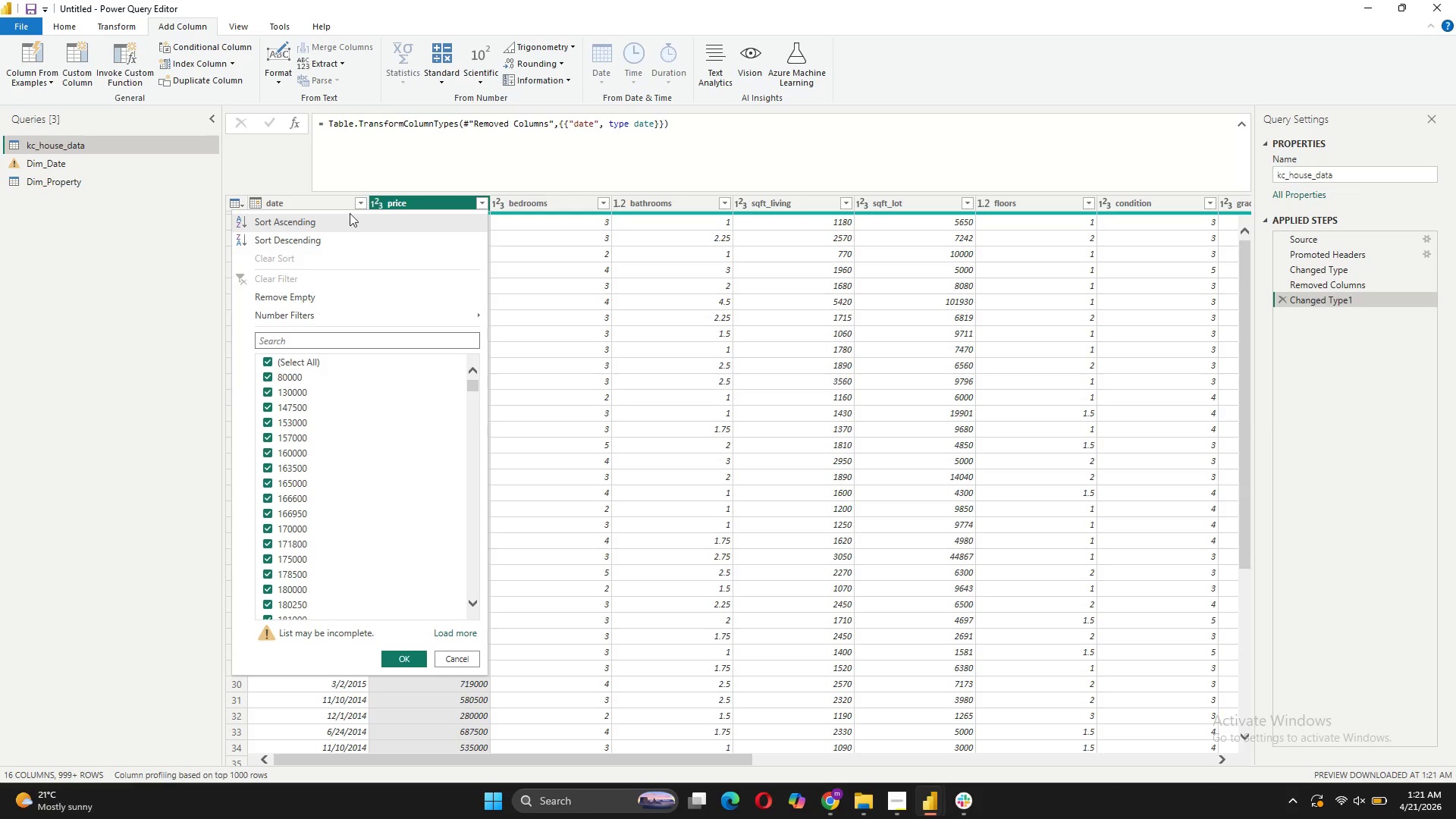 
left_click([378, 203])
 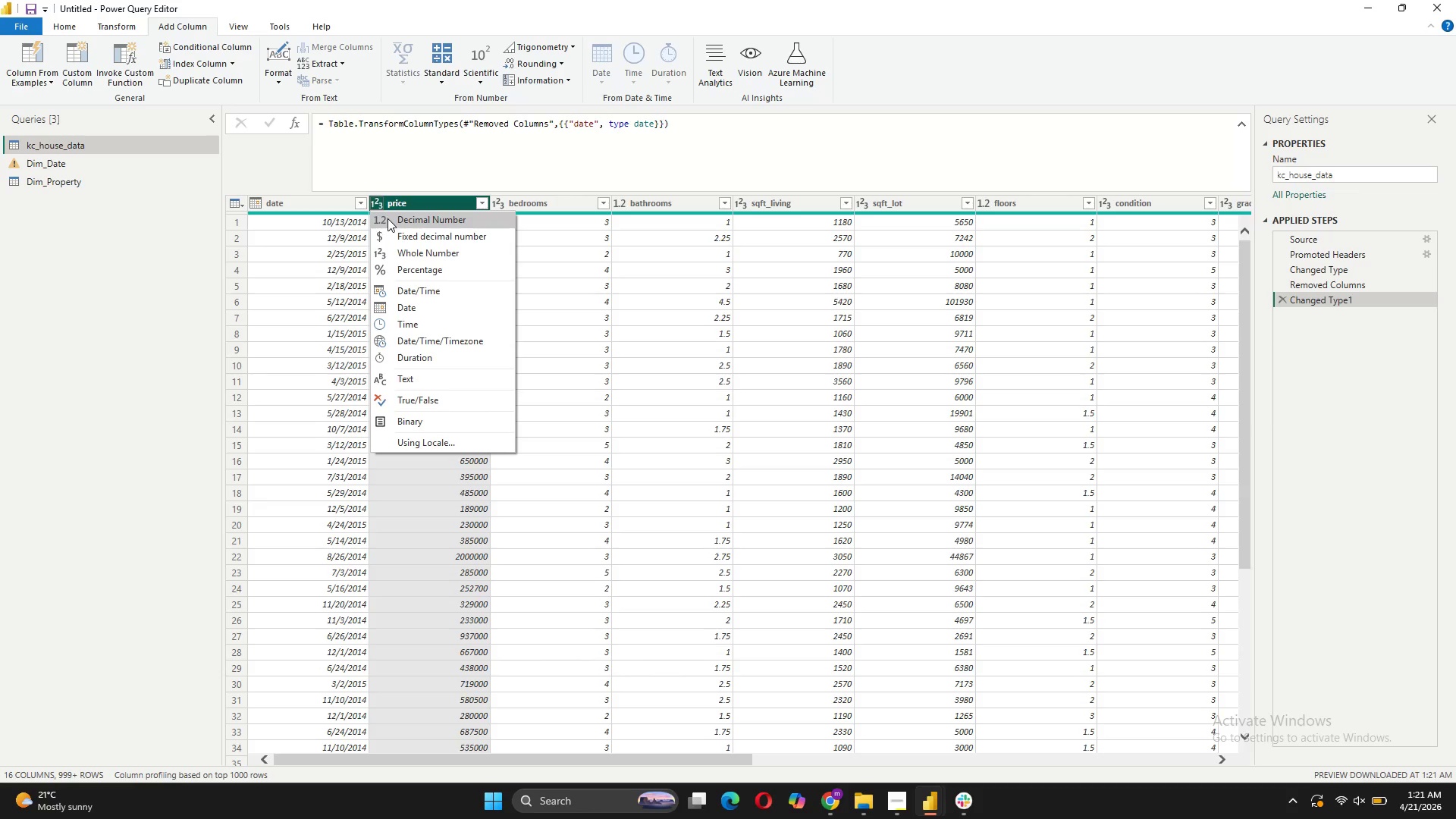 
left_click([388, 218])
 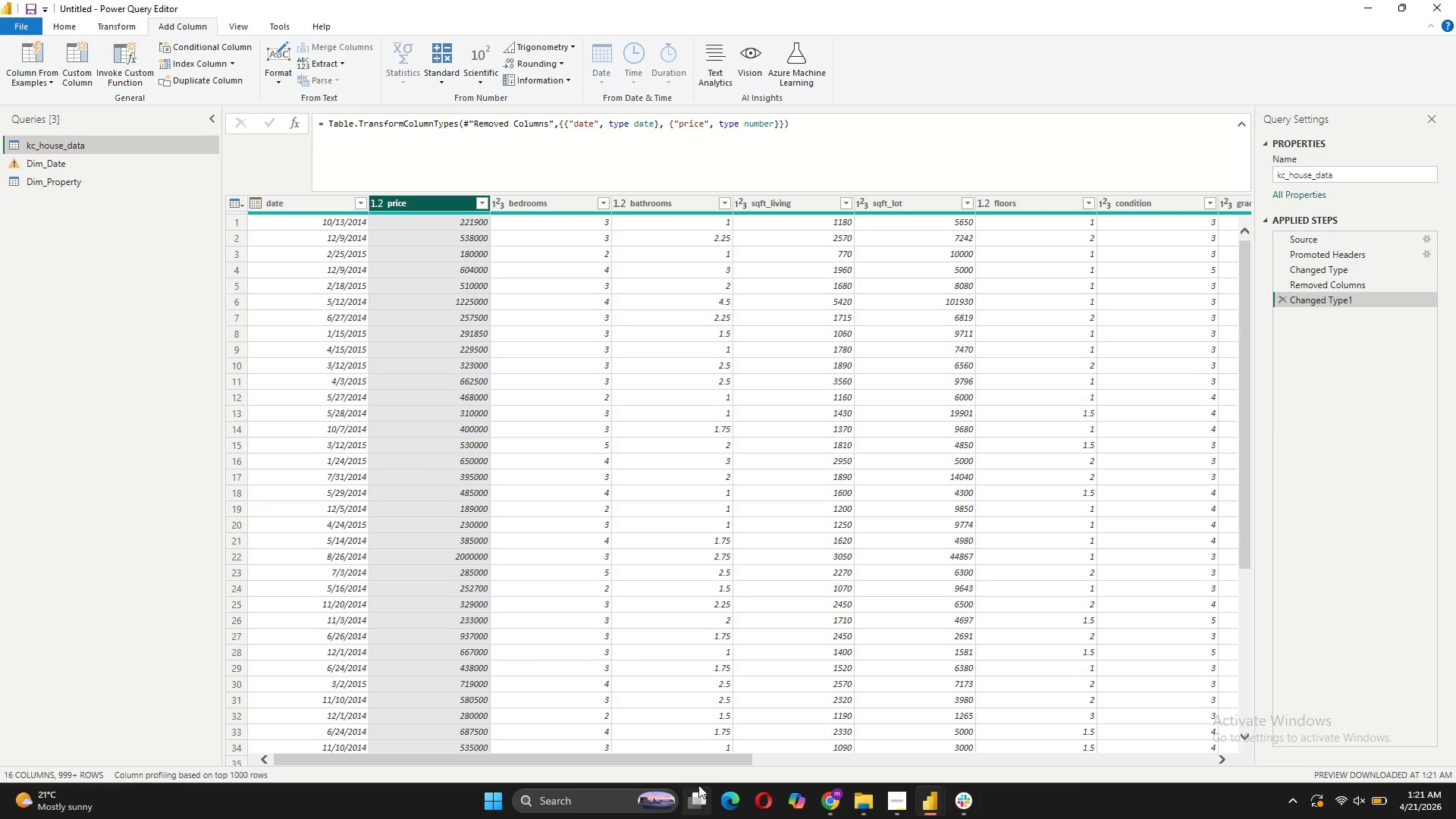 
left_click_drag(start_coordinate=[701, 755], to_coordinate=[1370, 730])
 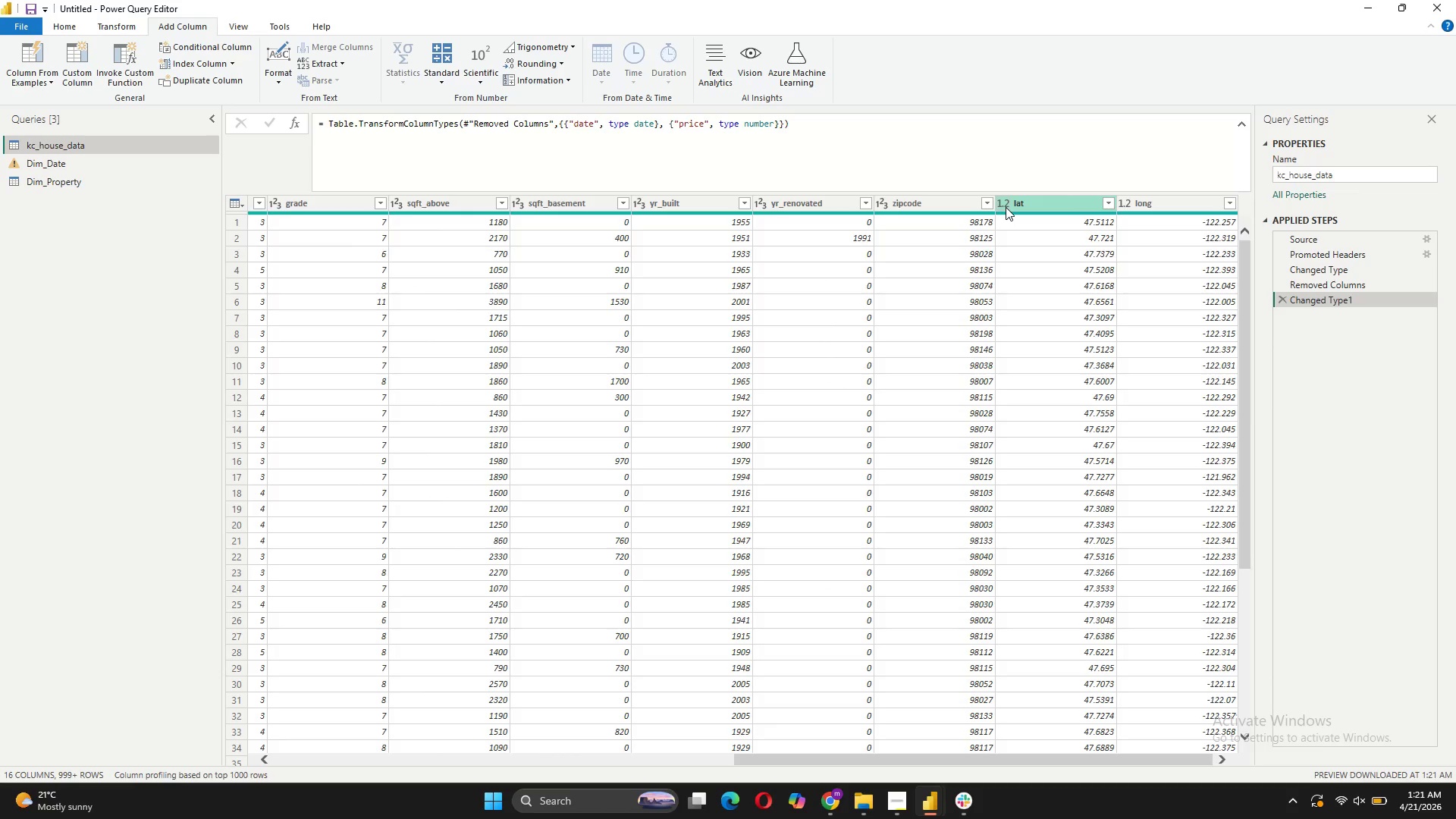 
left_click([1005, 206])
 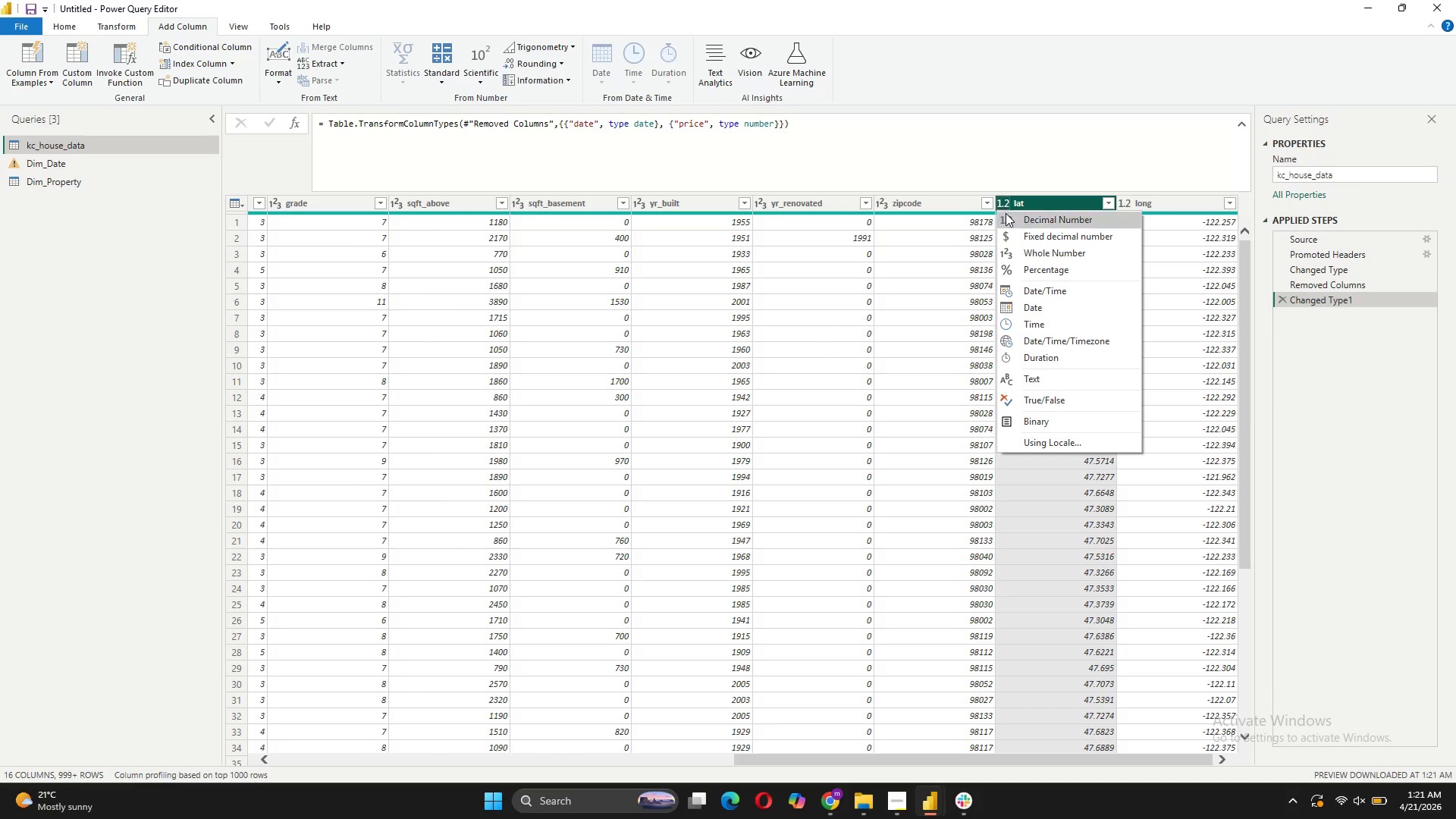 
left_click([1006, 213])
 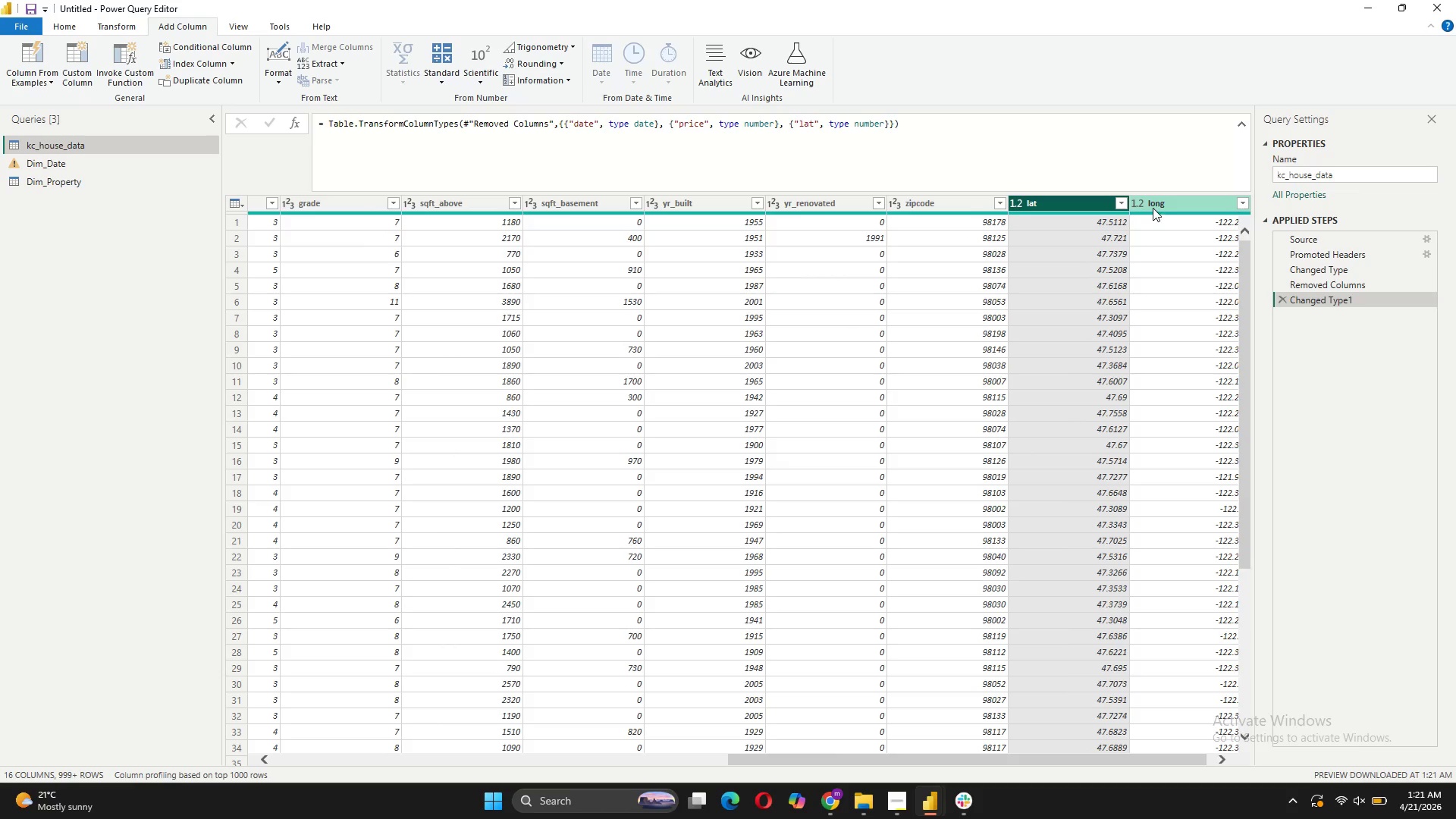 
left_click([1132, 199])
 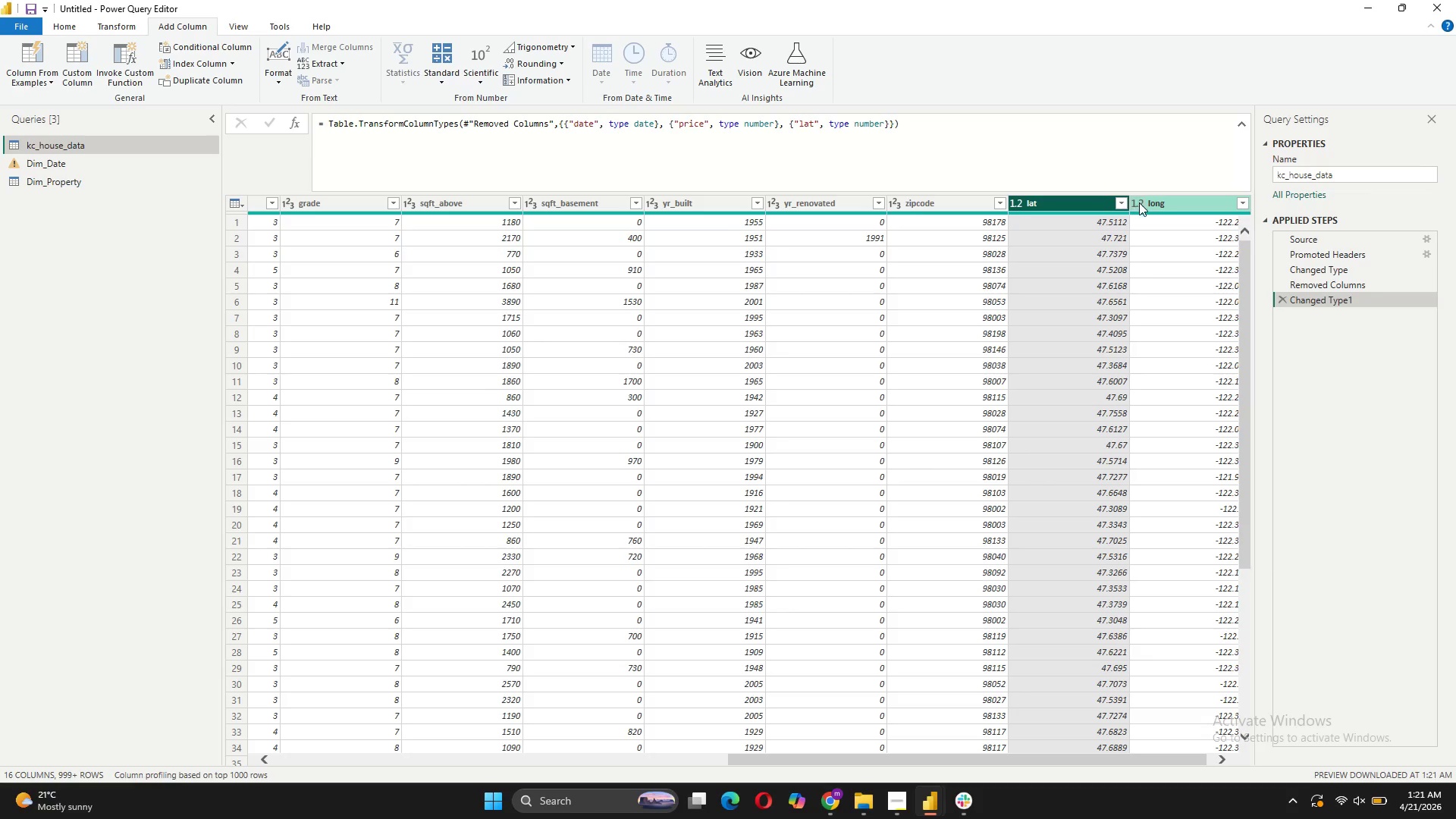 
left_click([1140, 203])
 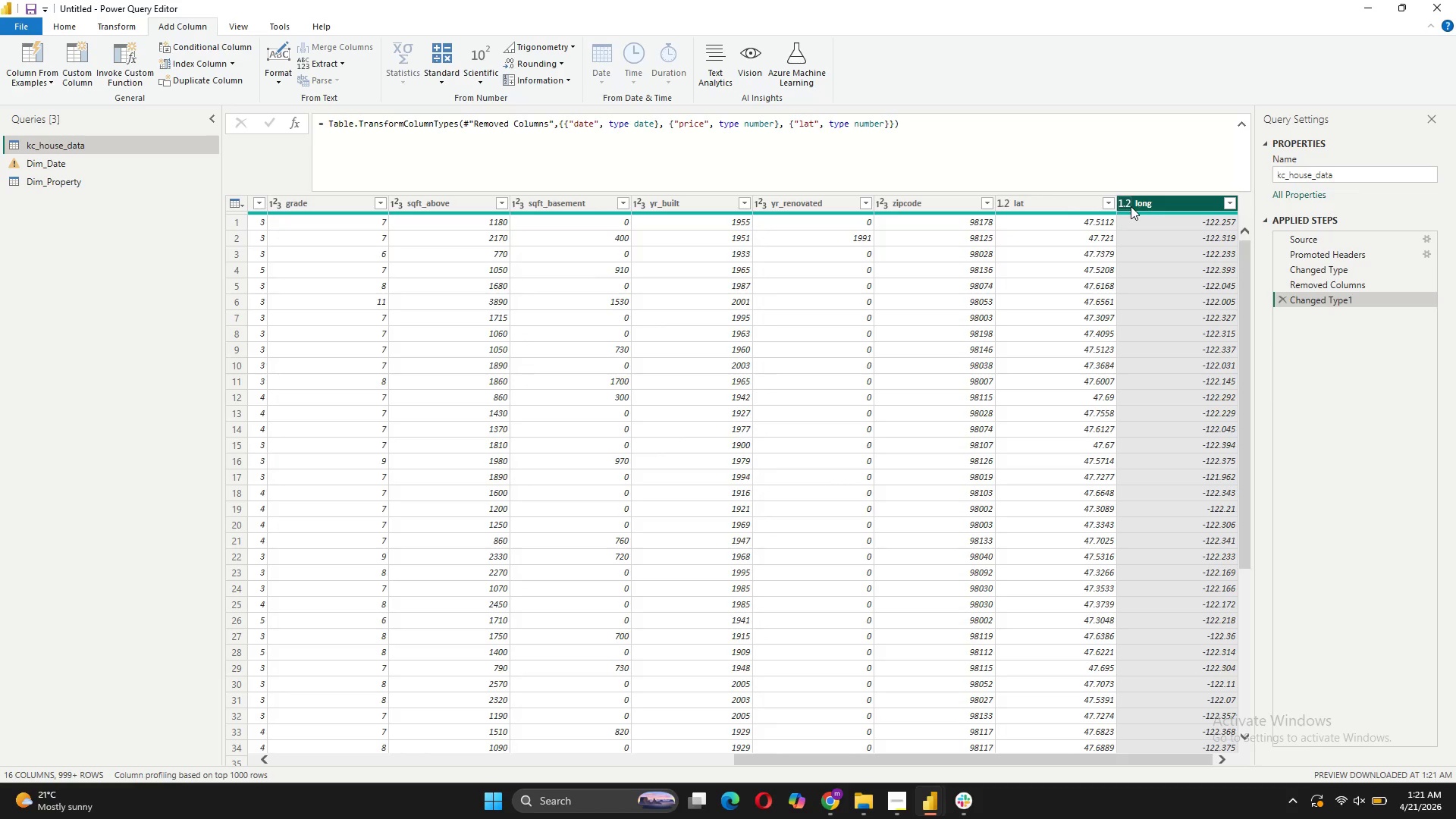 
left_click([1131, 206])
 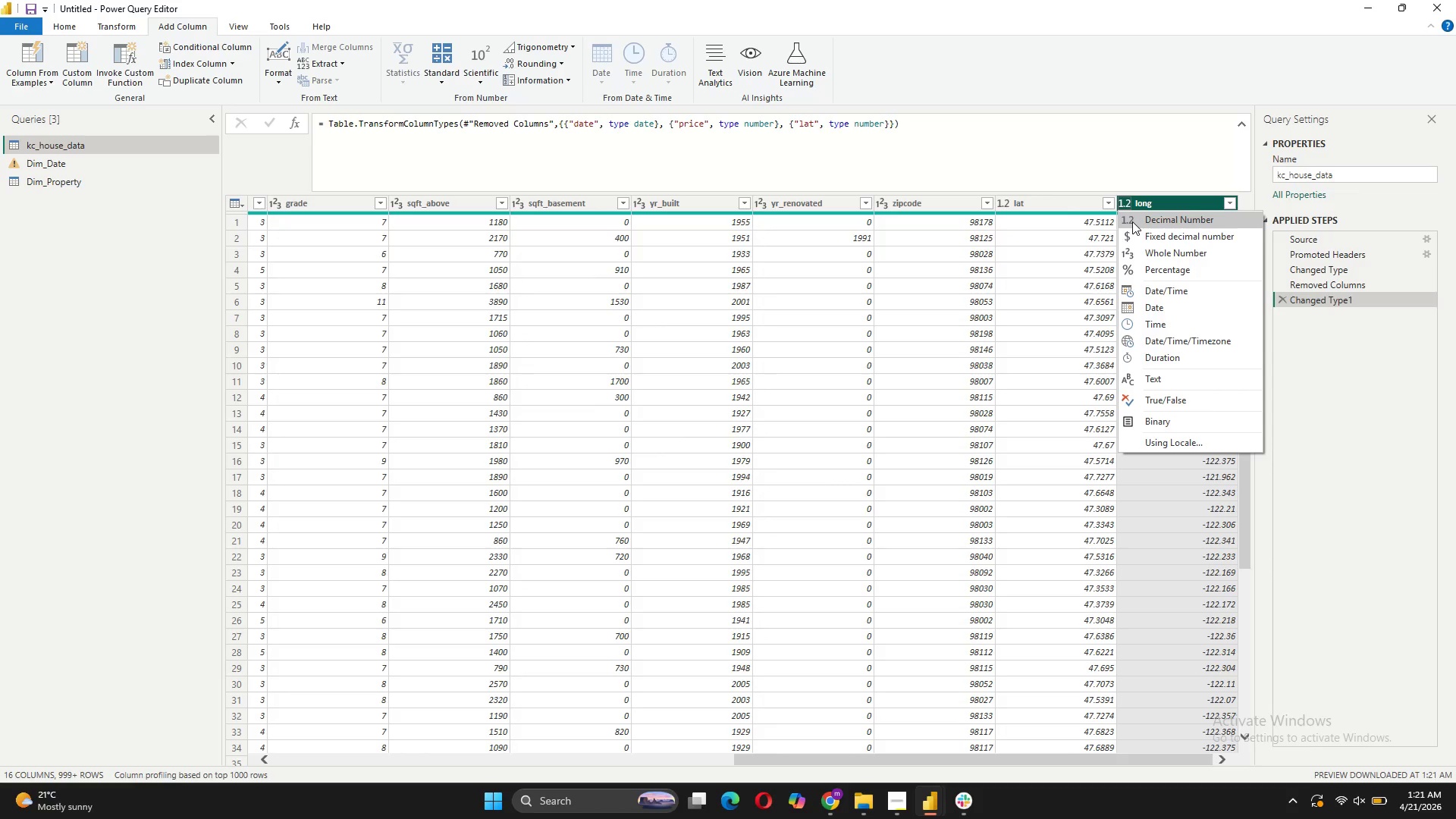 
left_click([1132, 221])
 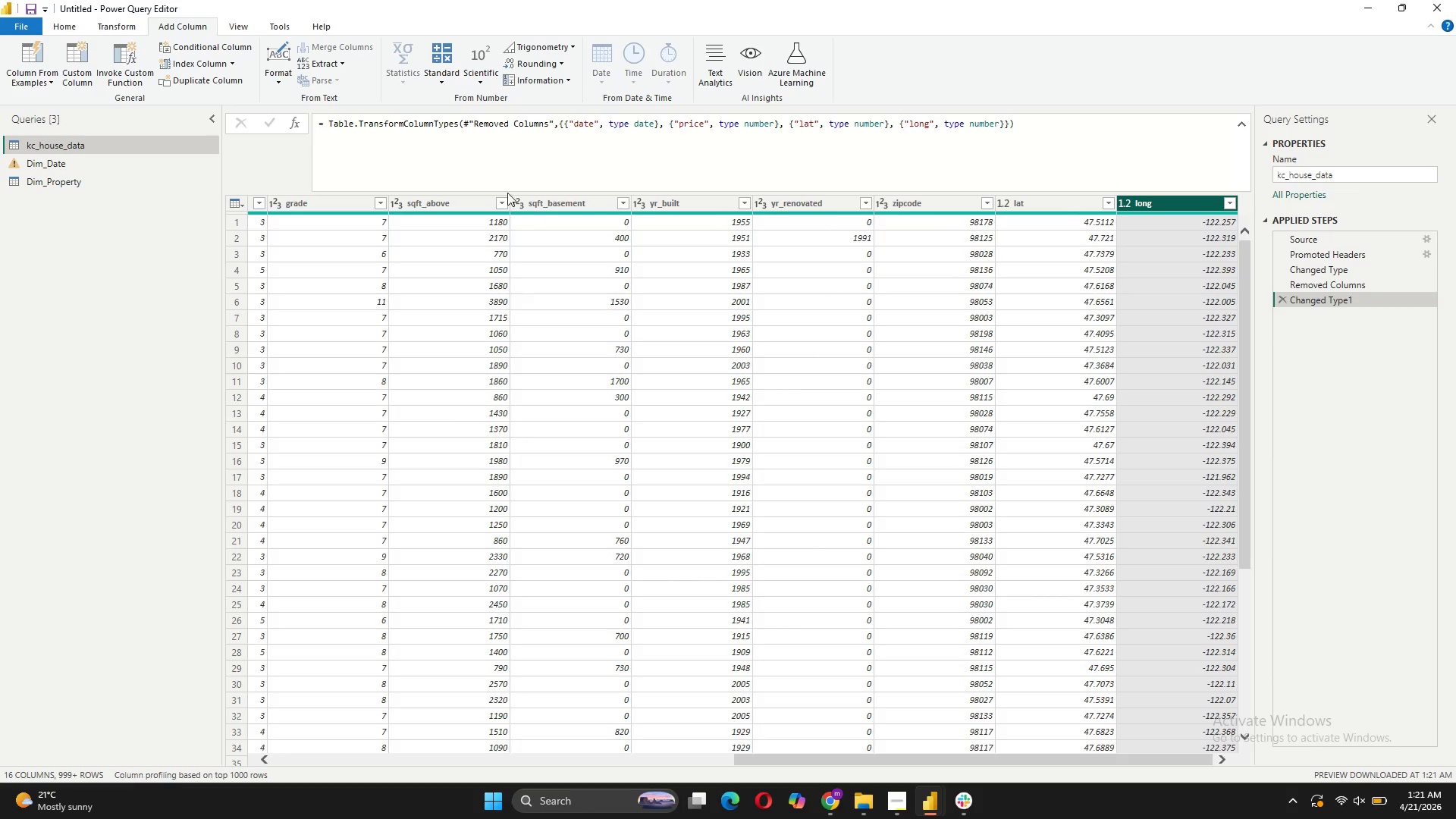 
left_click([201, 53])
 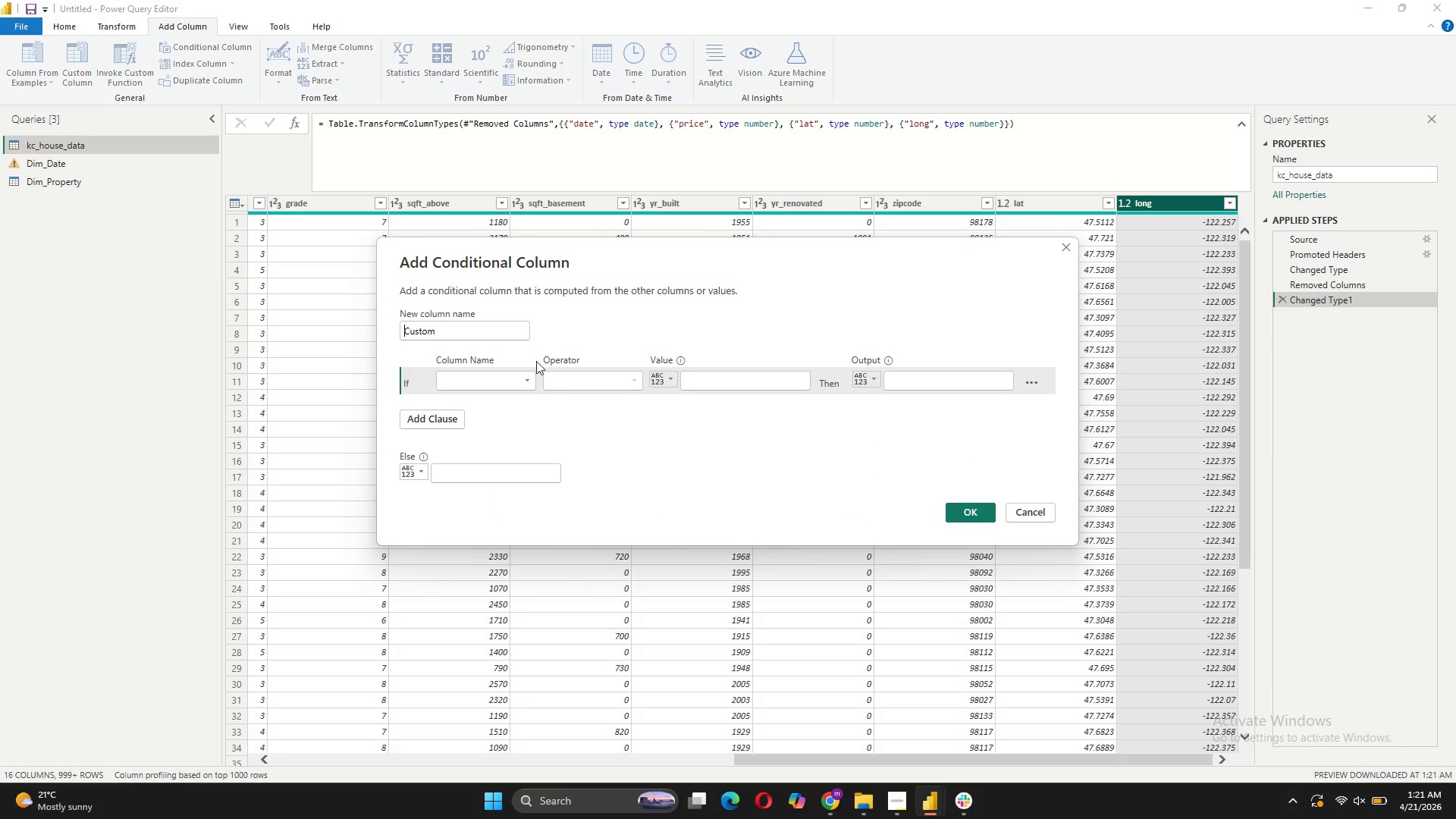 
left_click([482, 381])
 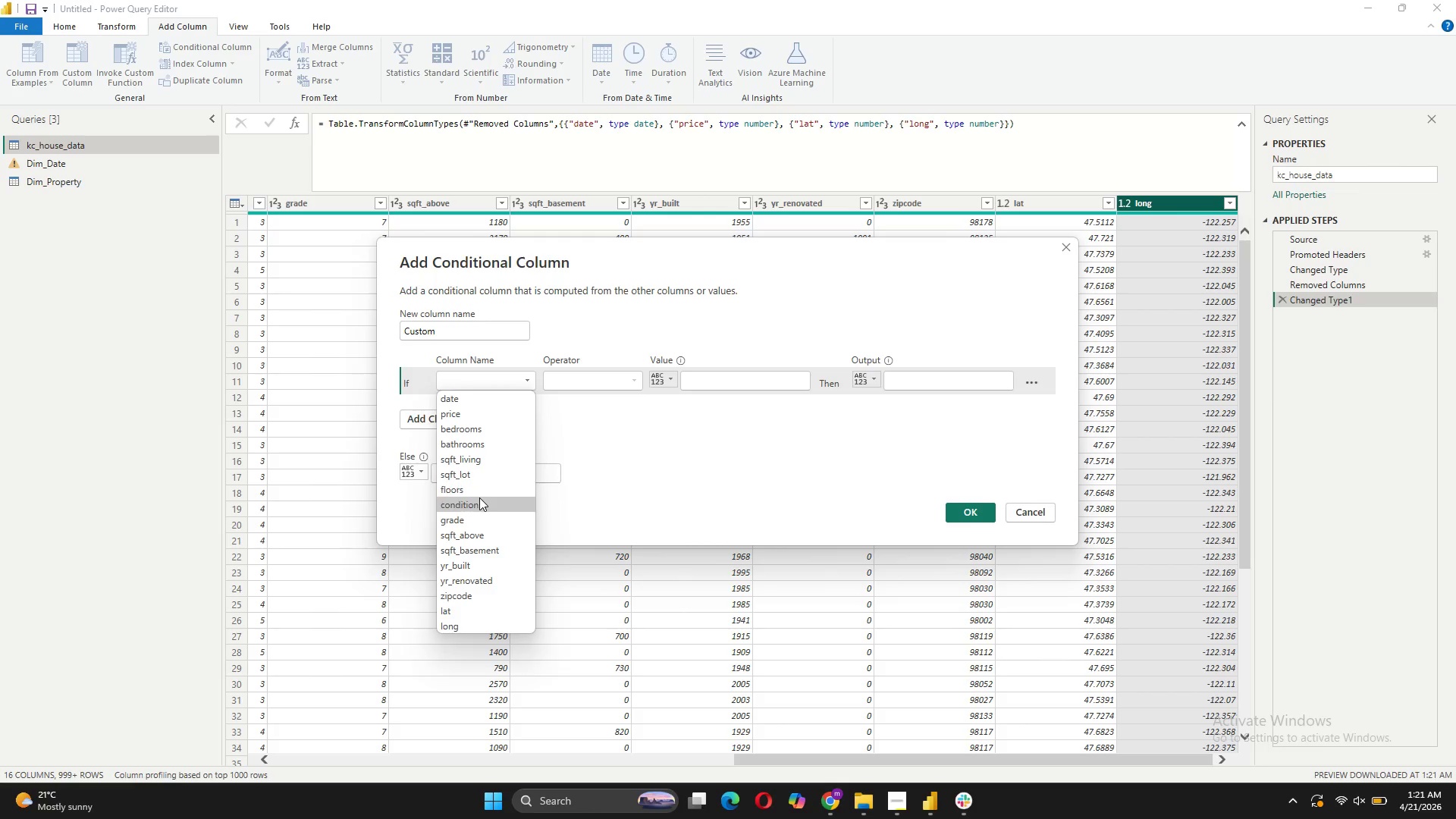 
double_click([594, 381])
 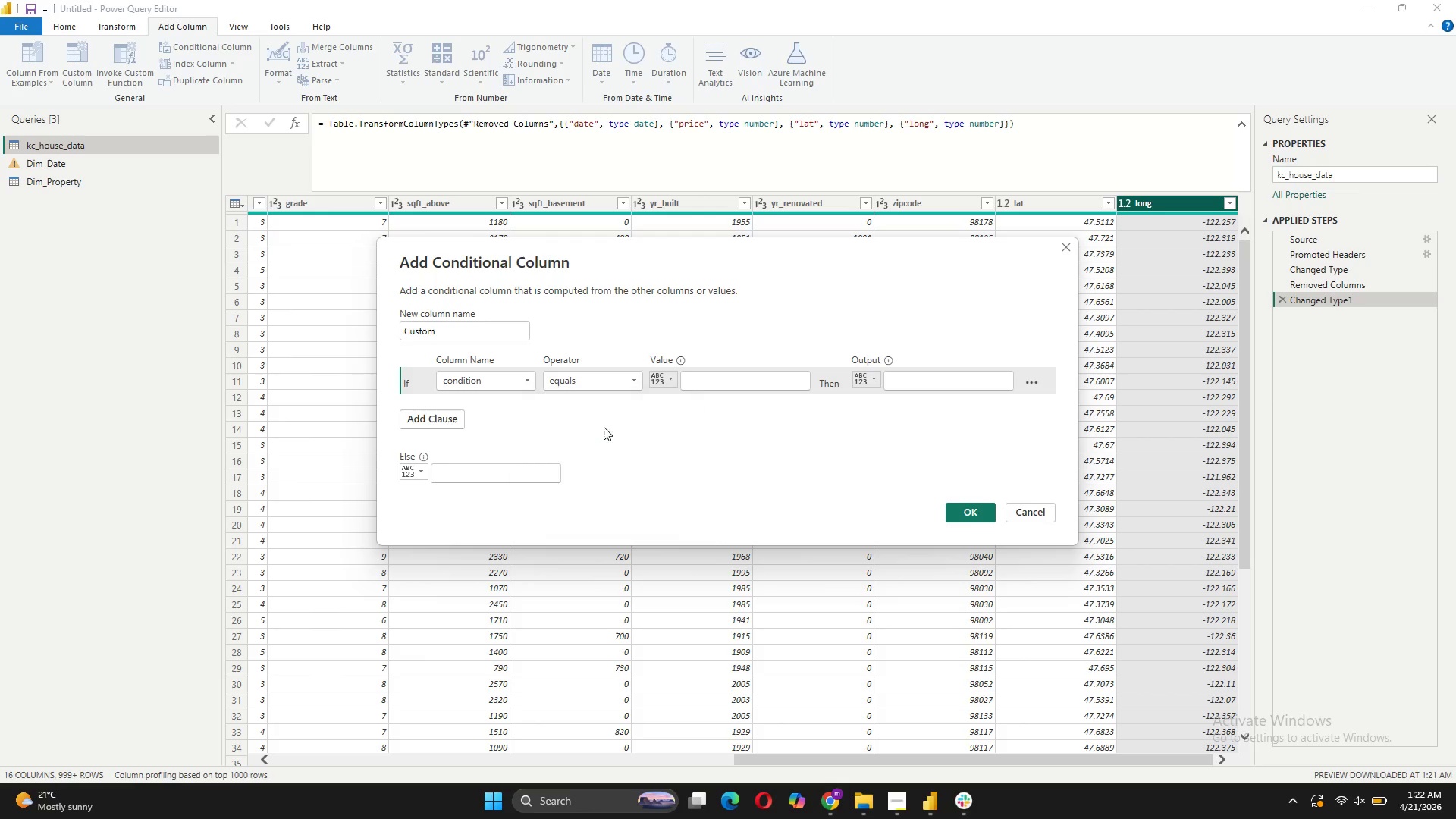 
double_click([693, 379])
 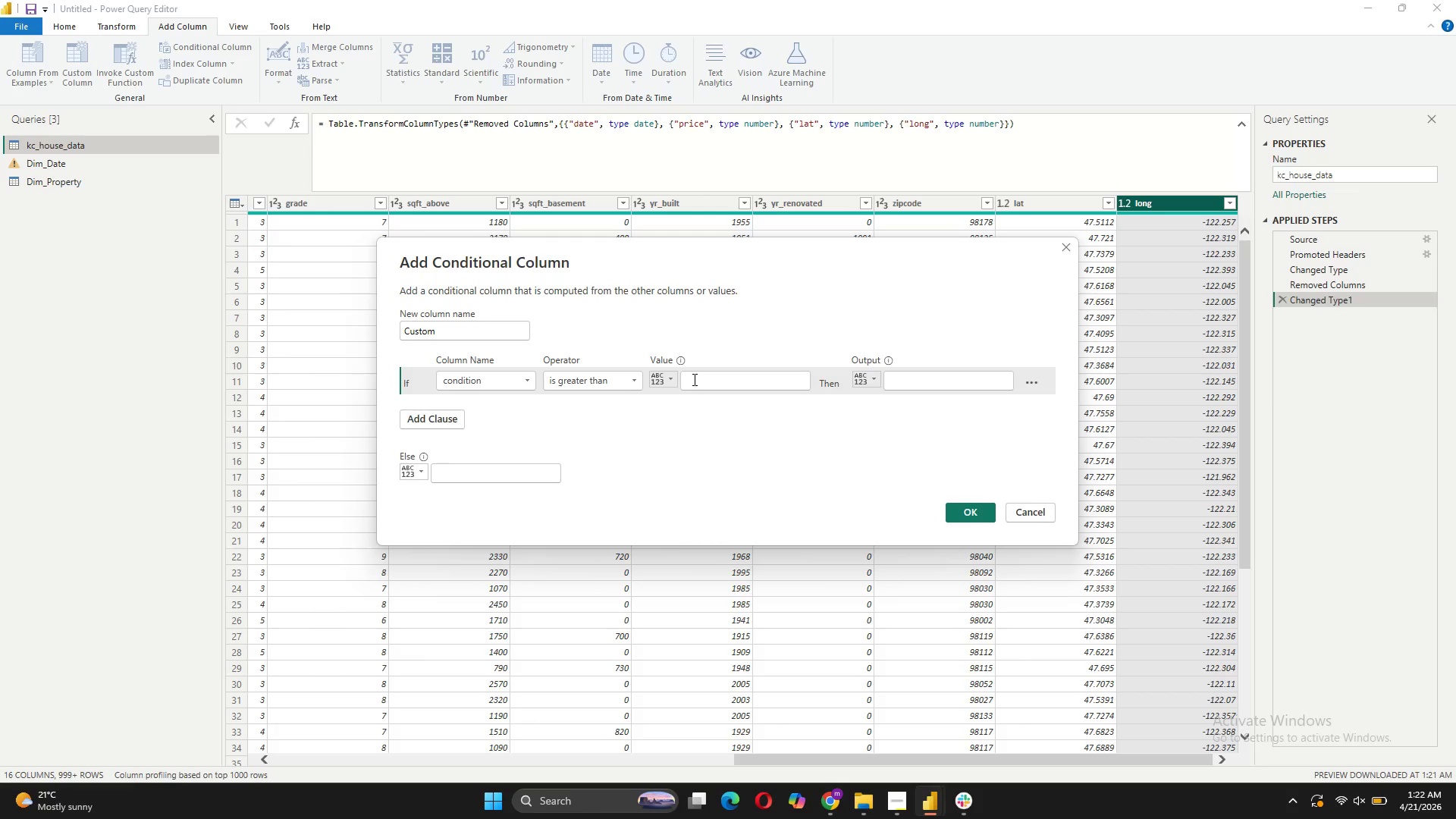 
key(4)
 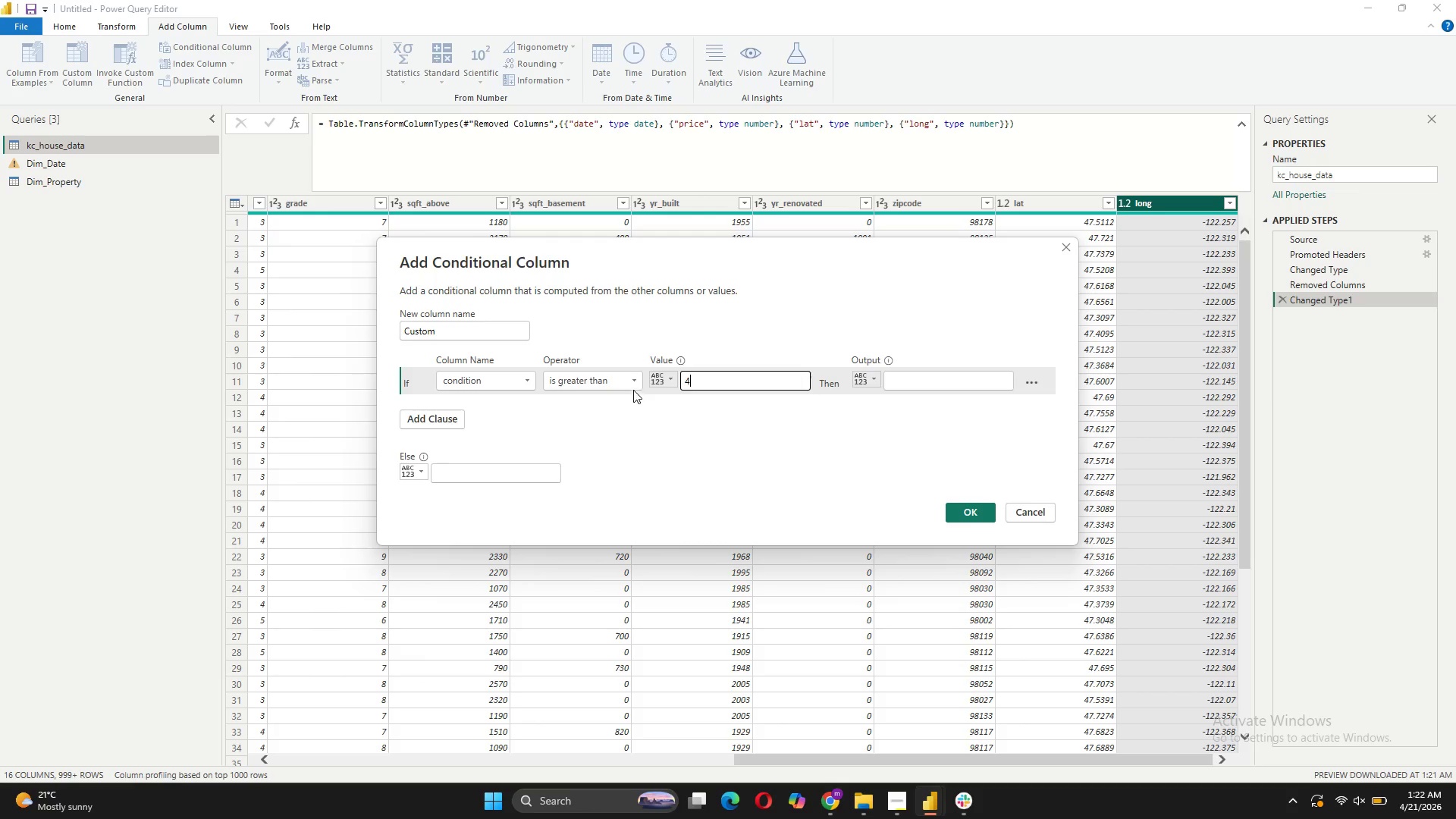 
left_click([632, 376])
 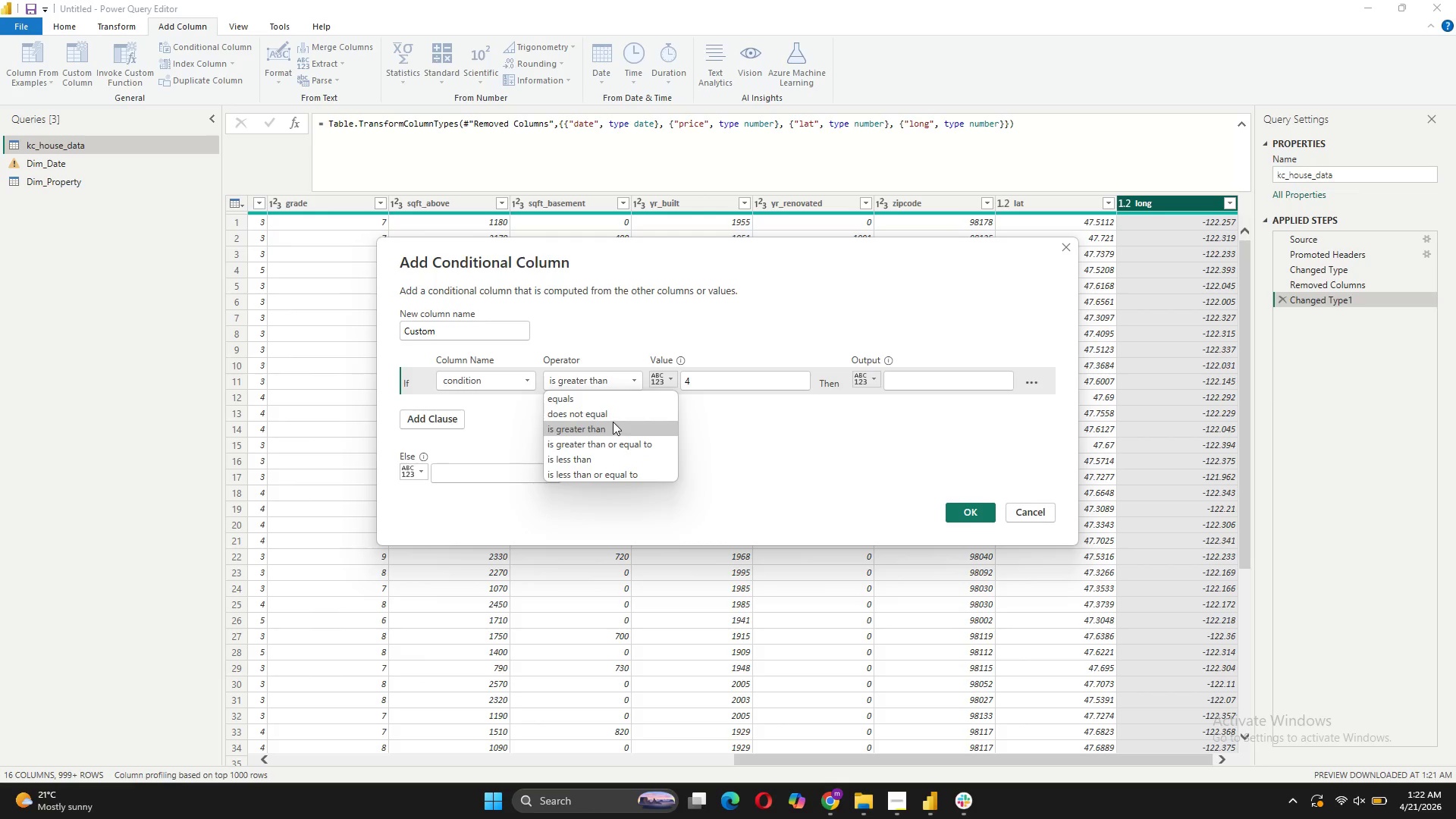 
left_click([611, 436])
 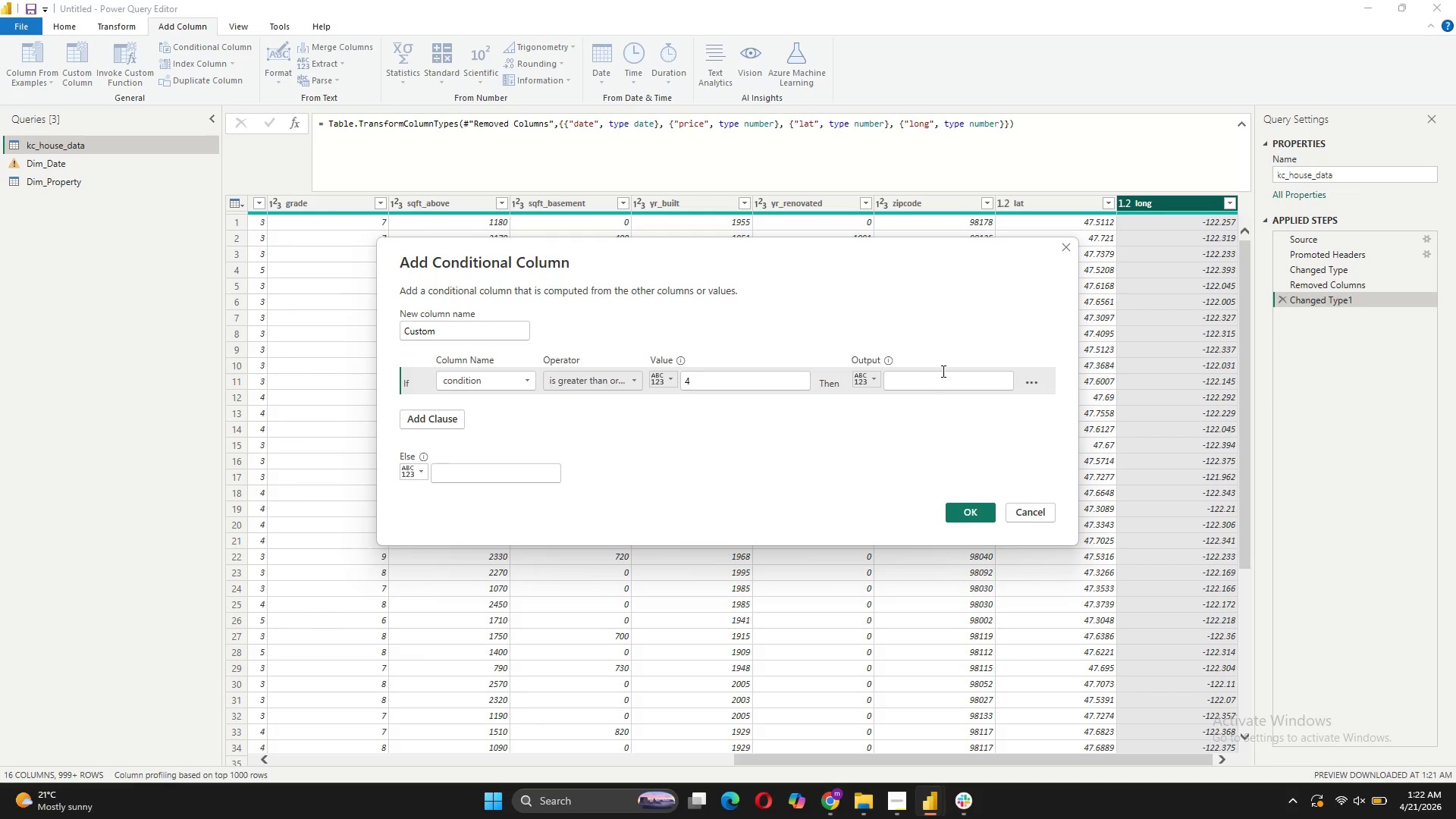 
left_click([927, 381])
 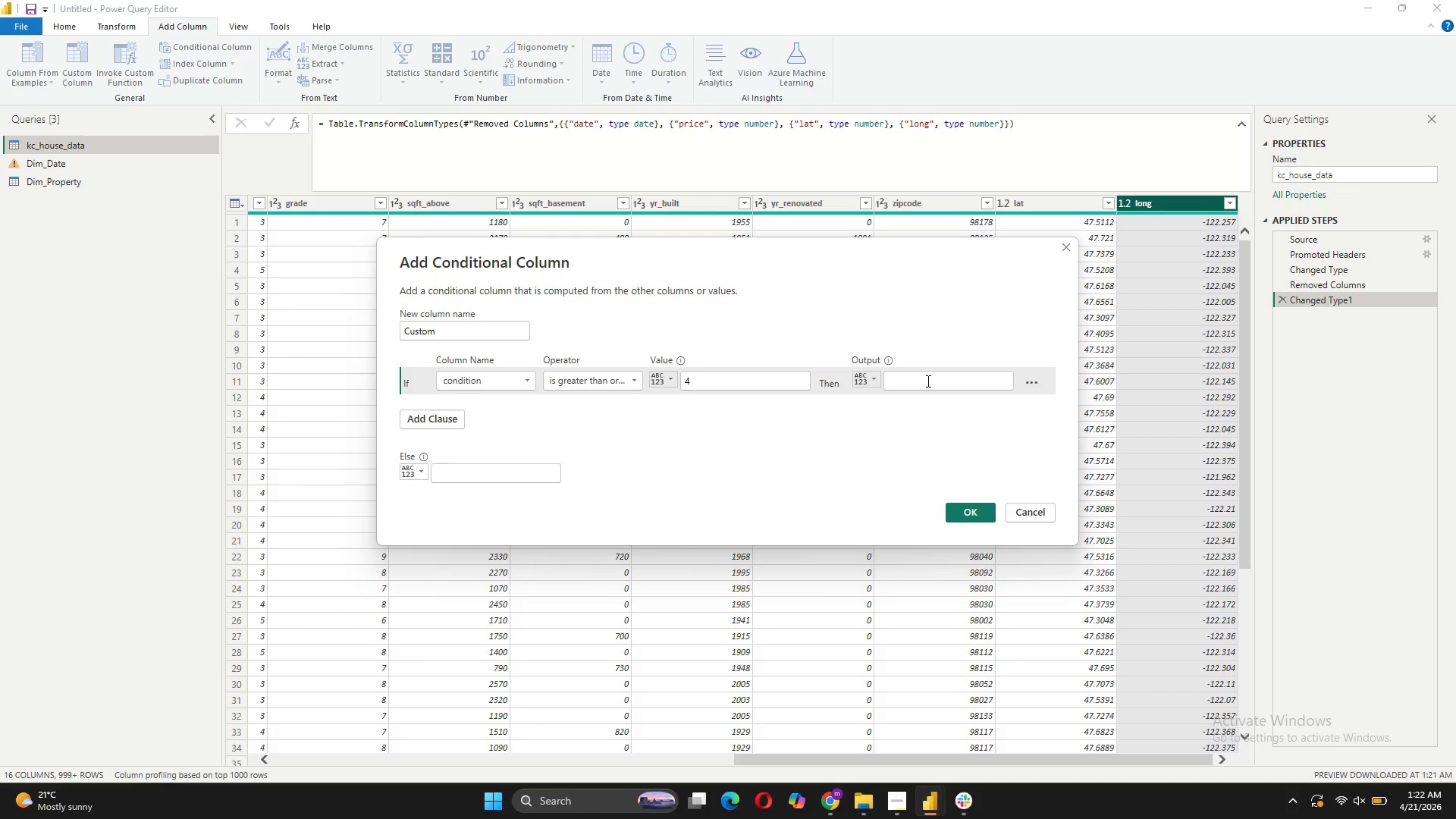 
type(Execellent)
 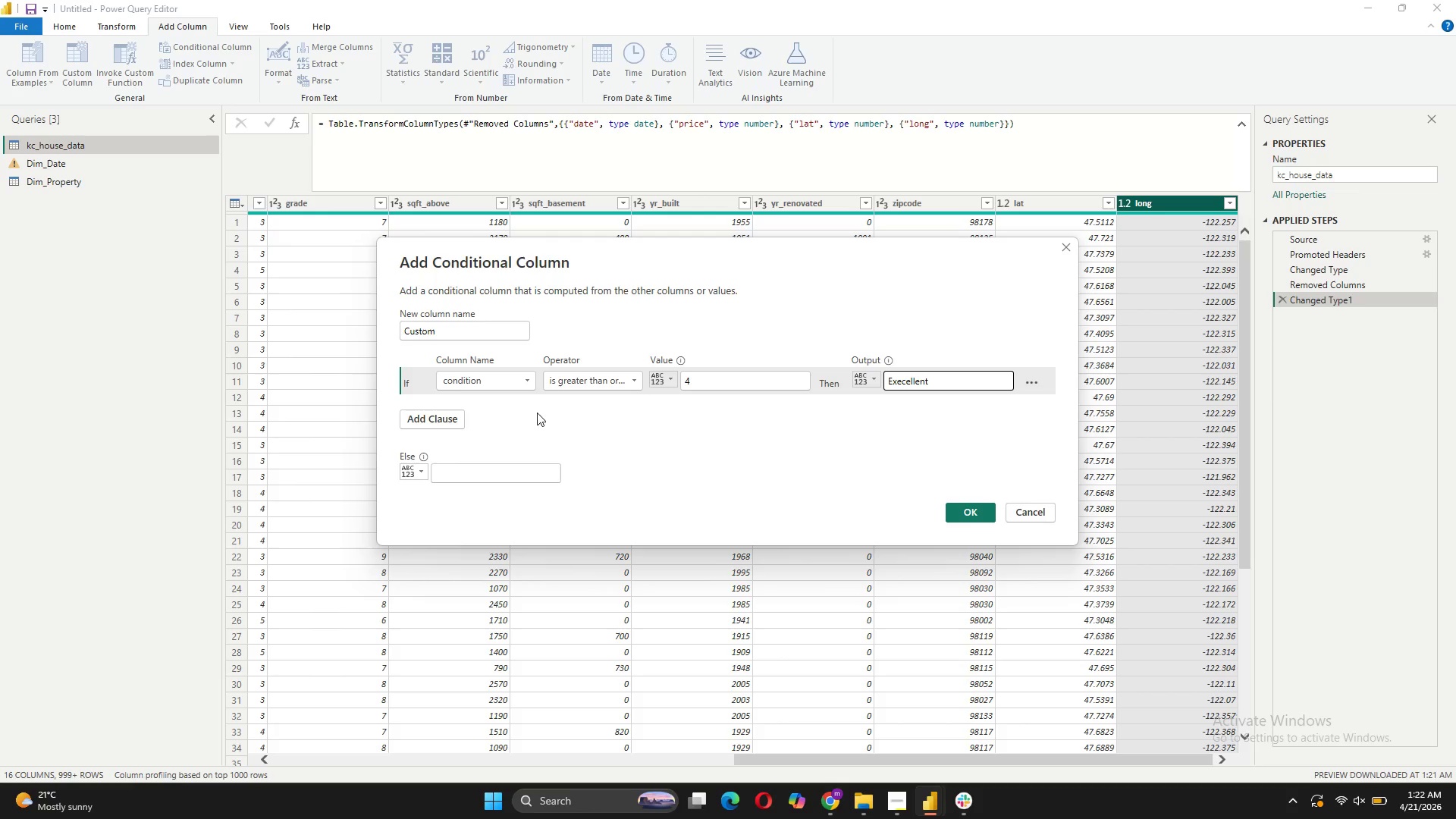 
left_click([457, 418])
 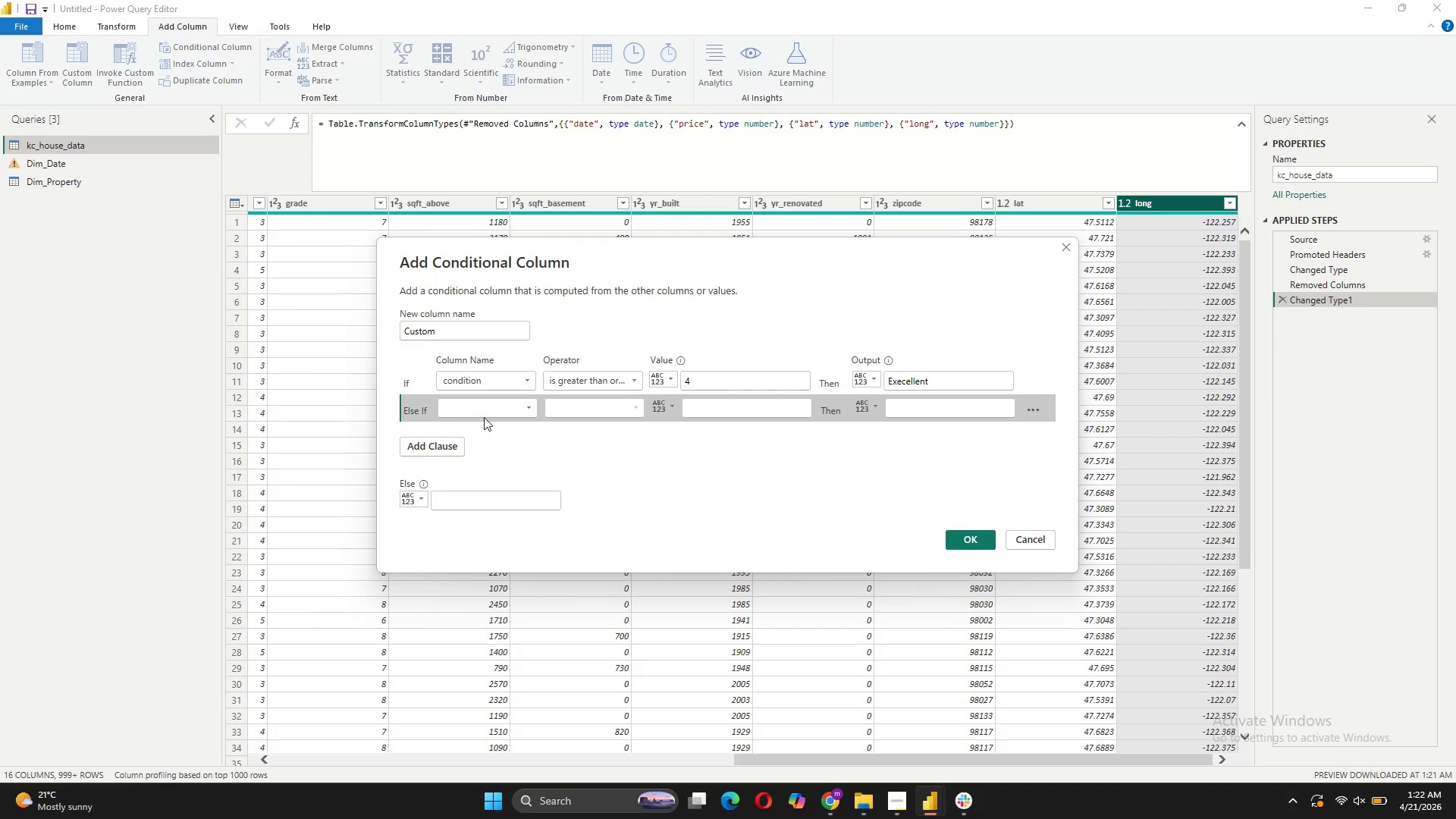 
left_click([494, 403])
 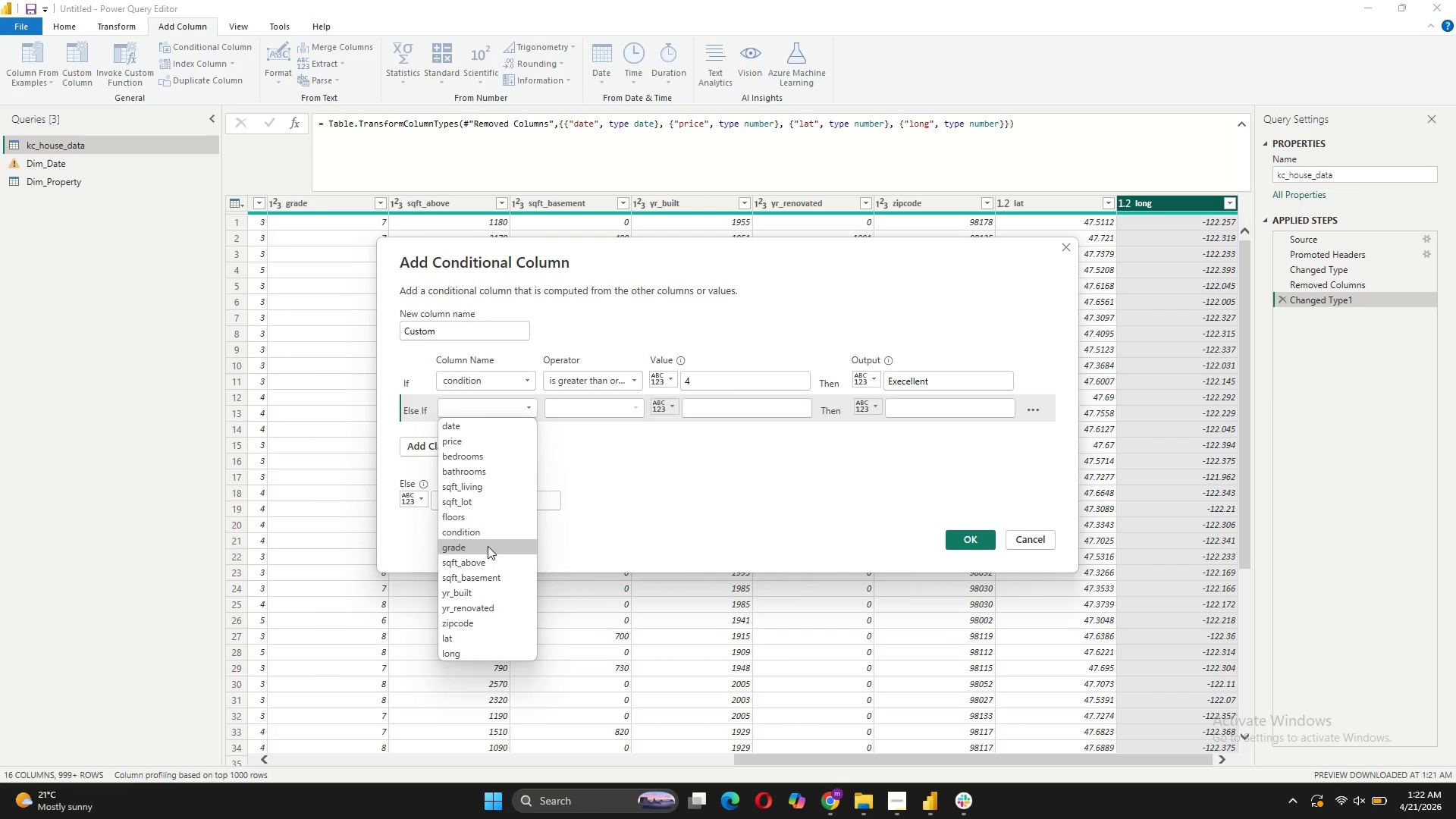 
left_click([488, 533])
 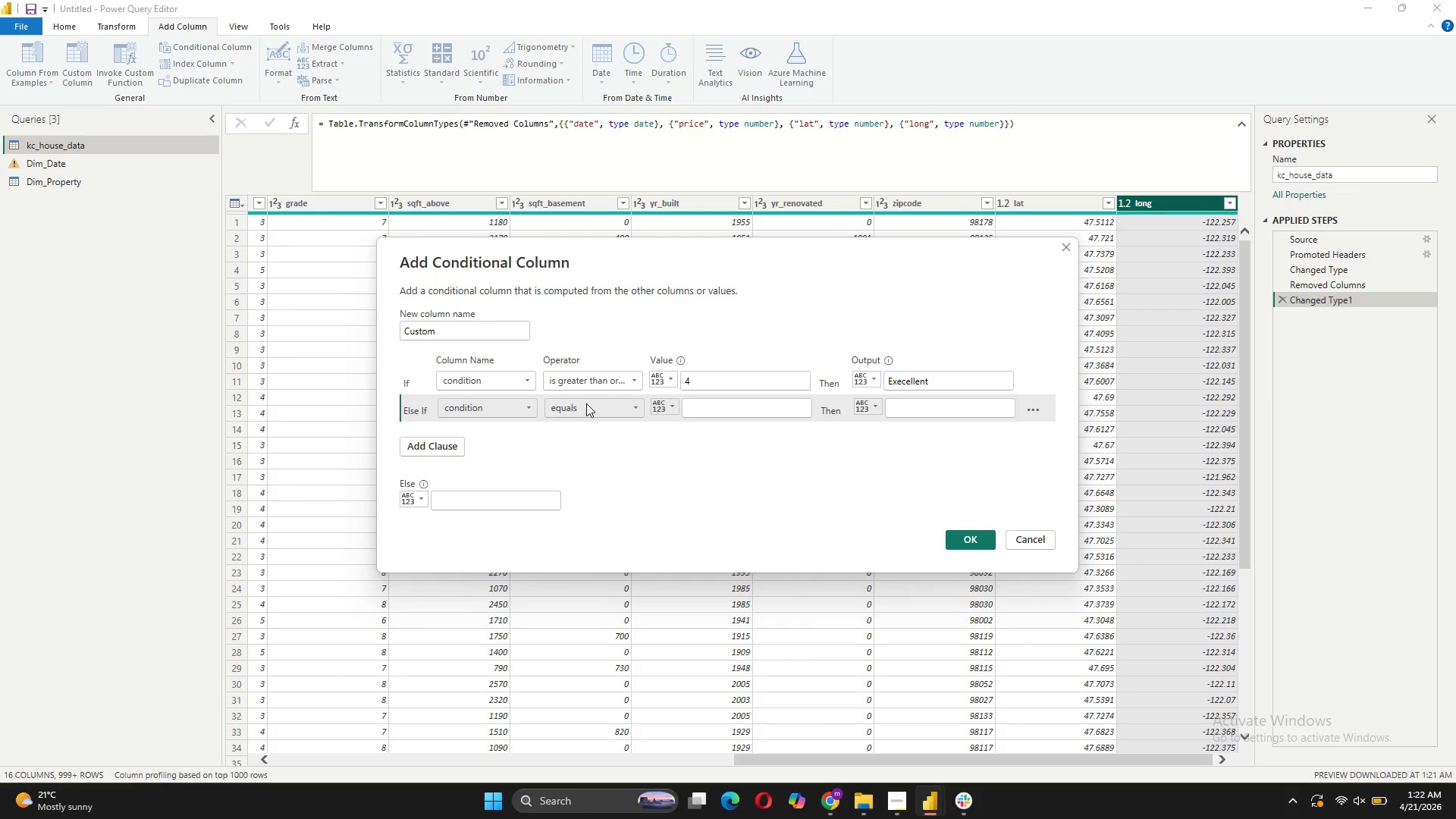 
left_click([586, 403])
 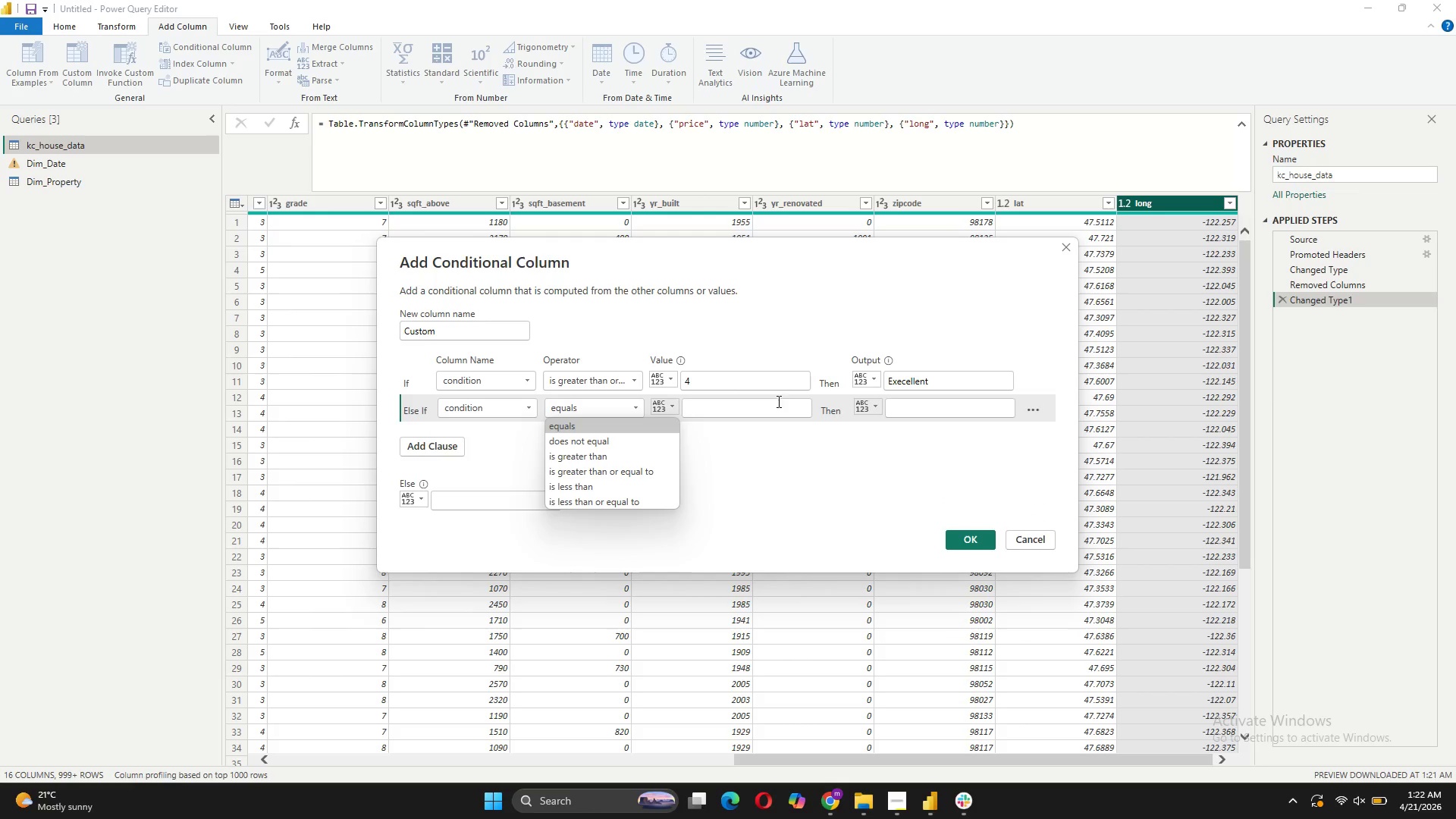 
left_click([783, 401])
 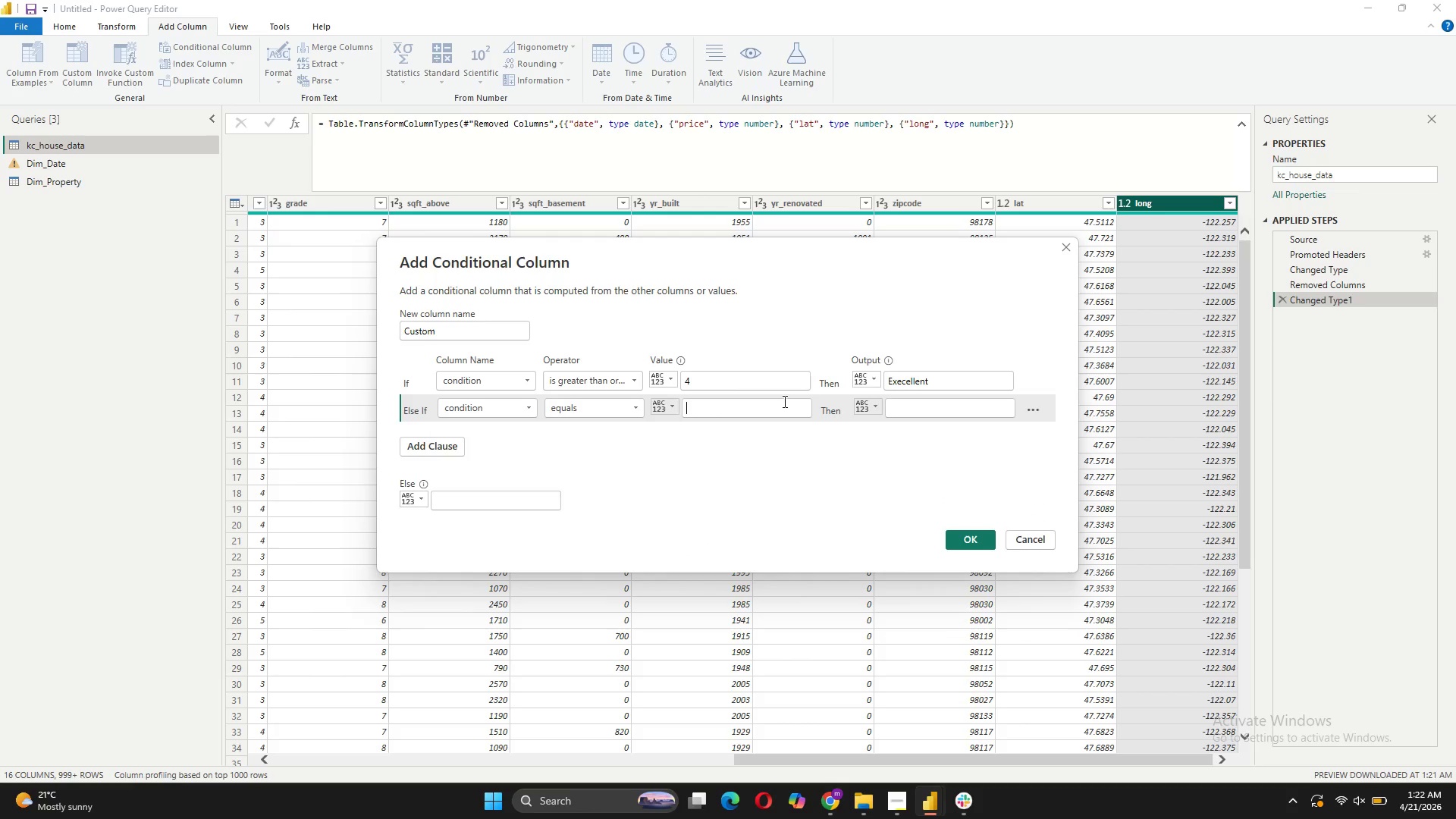 
key(3)
 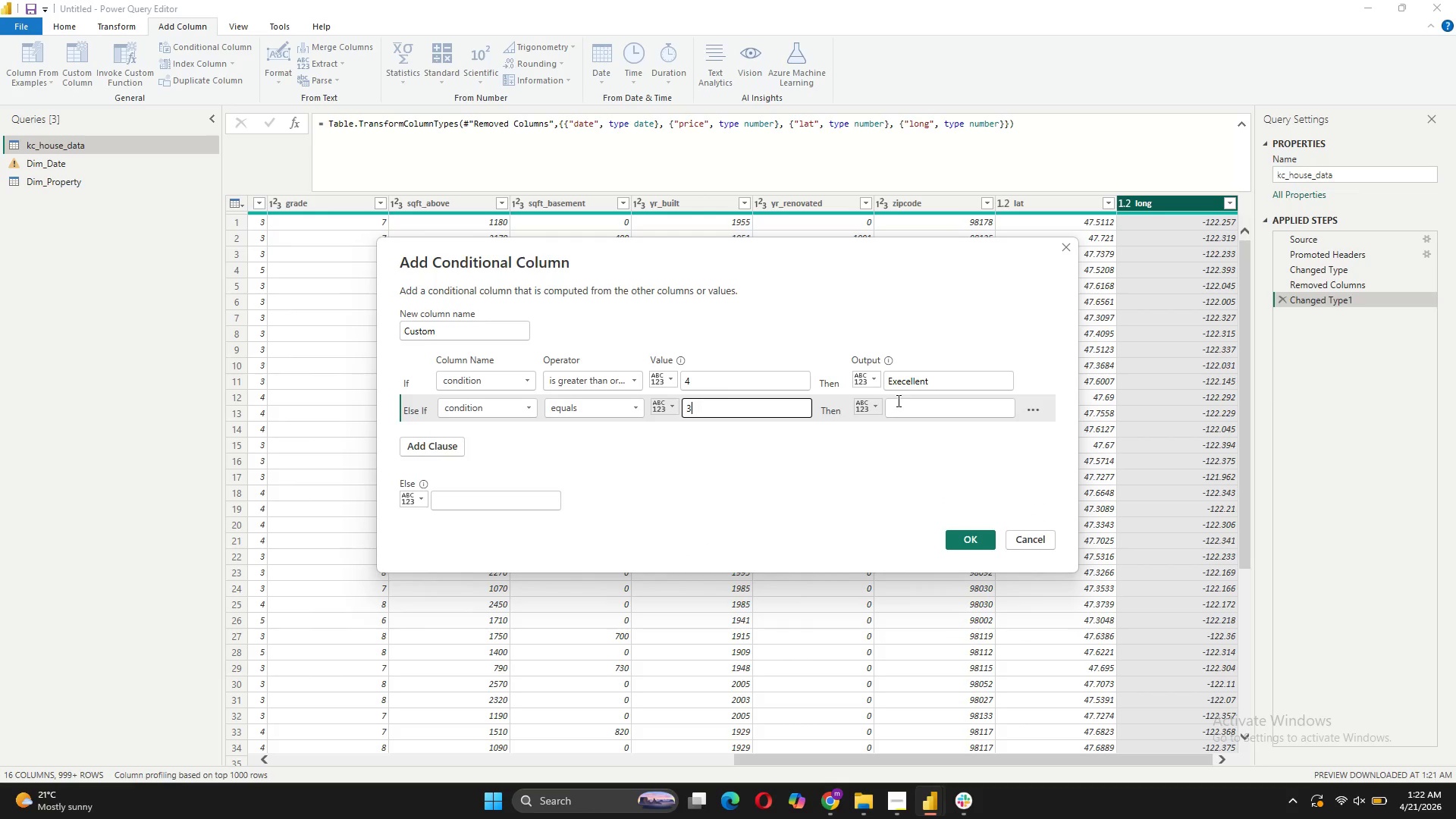 
left_click([913, 403])
 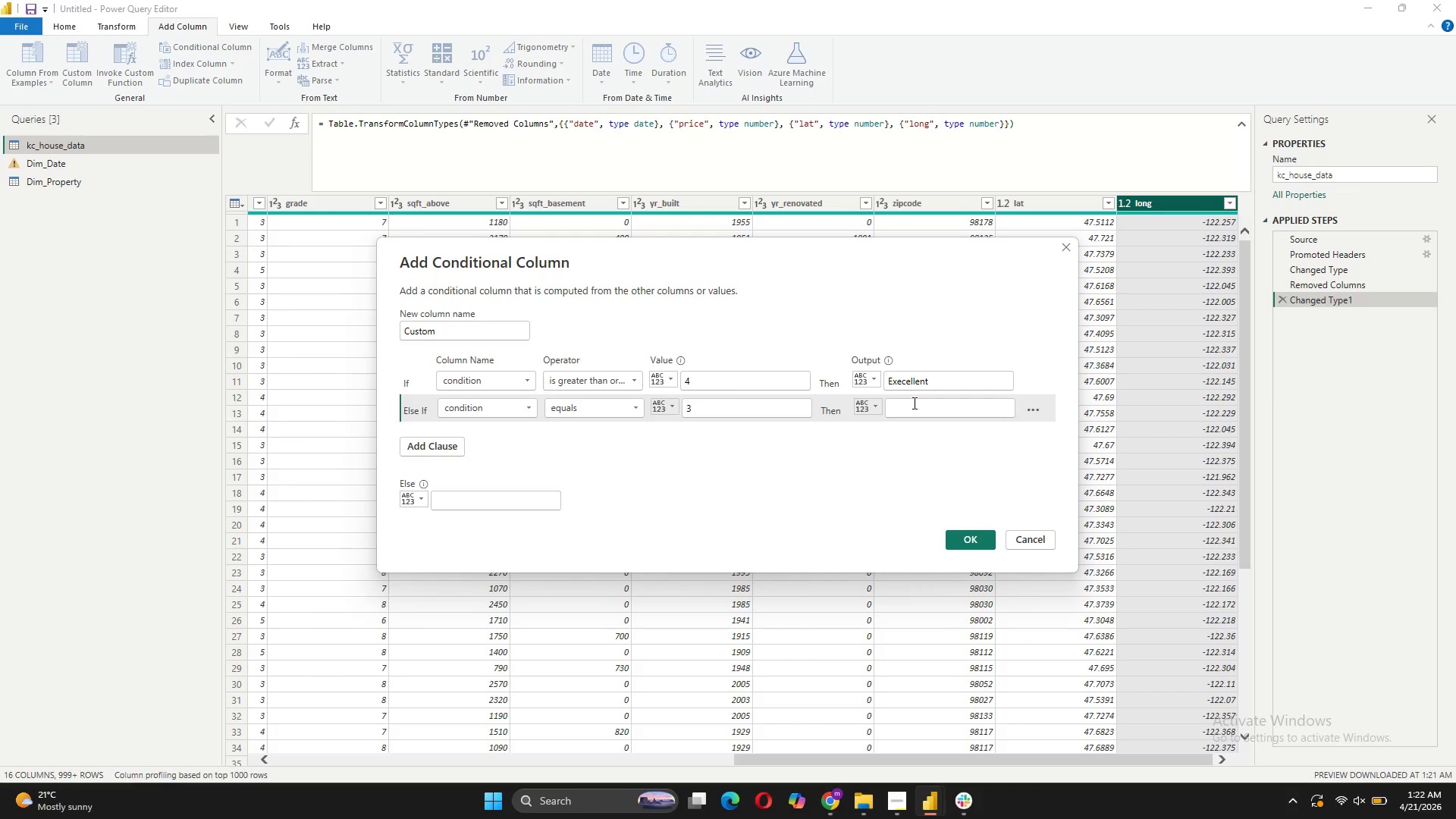 
type(Average)
 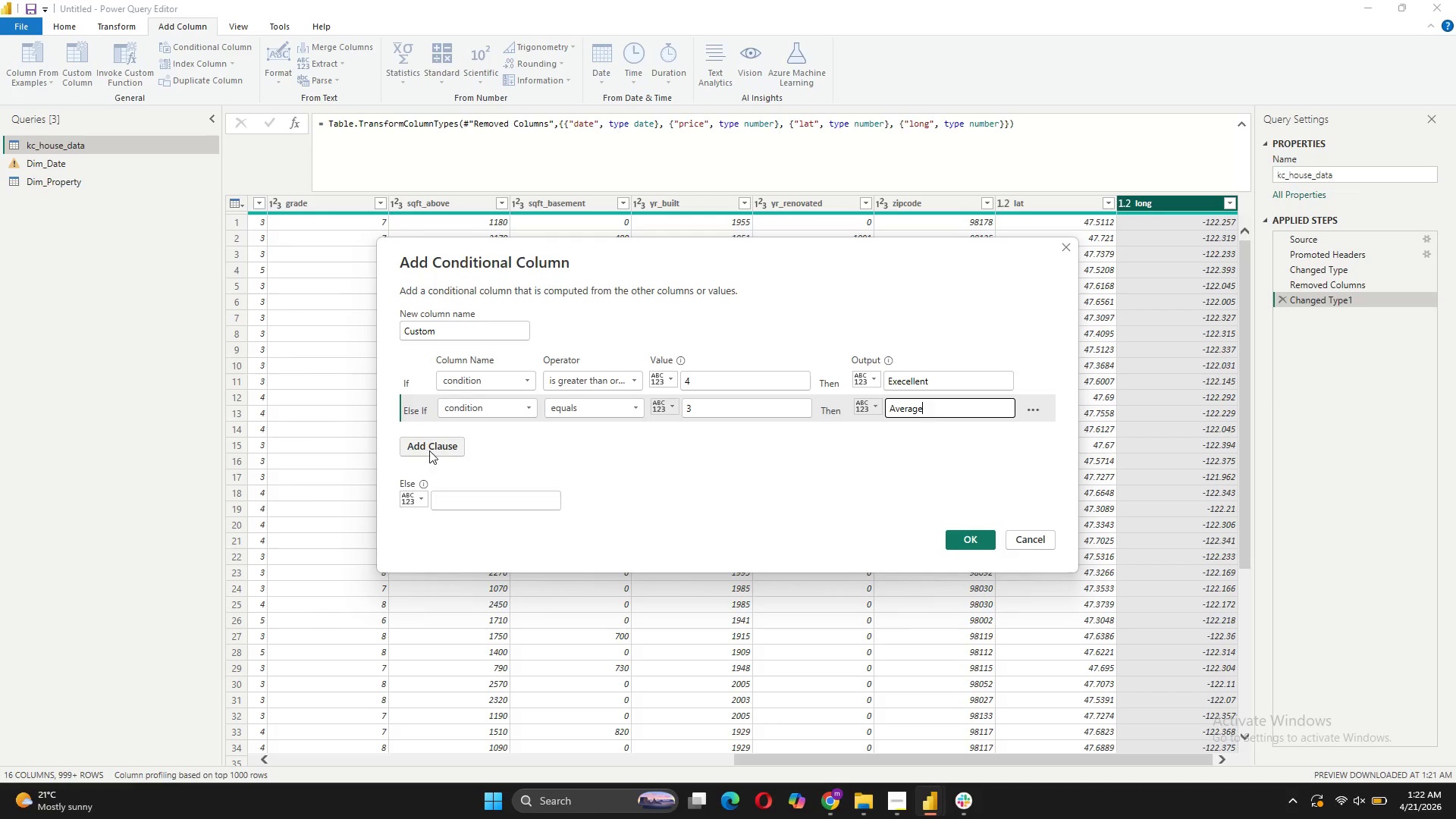 
left_click([477, 501])
 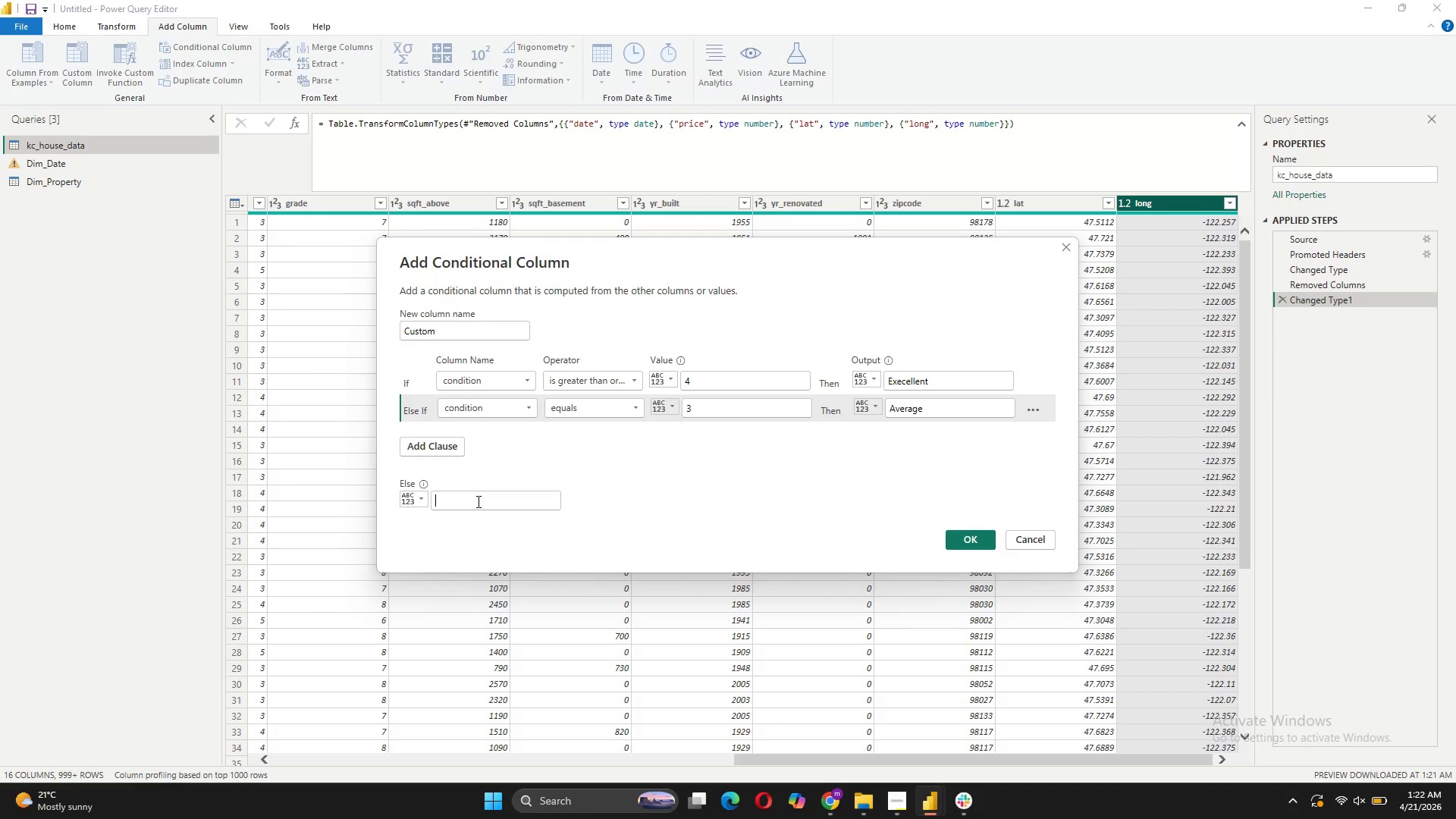 
type(Needs Work)
 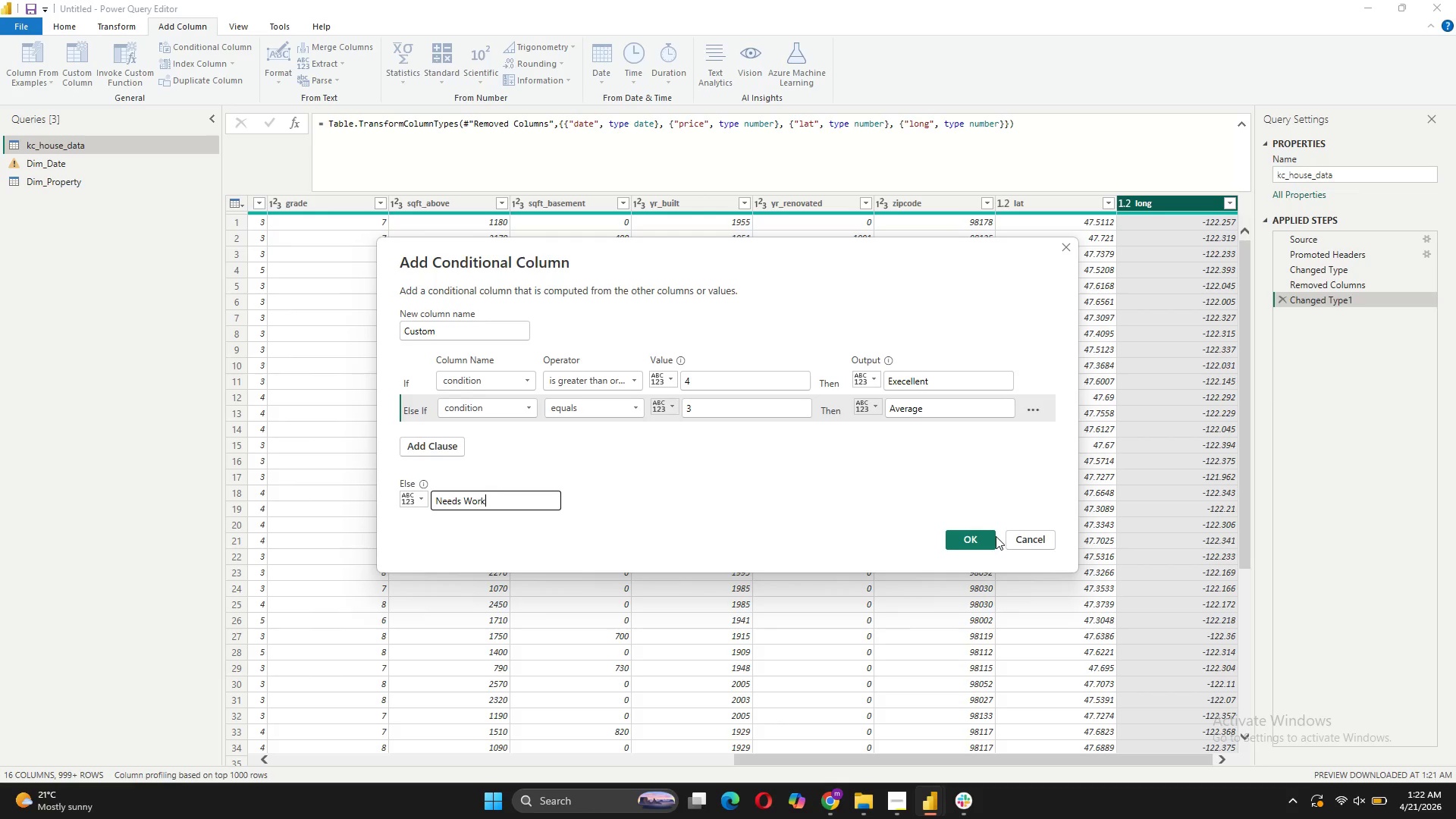 
left_click([975, 535])
 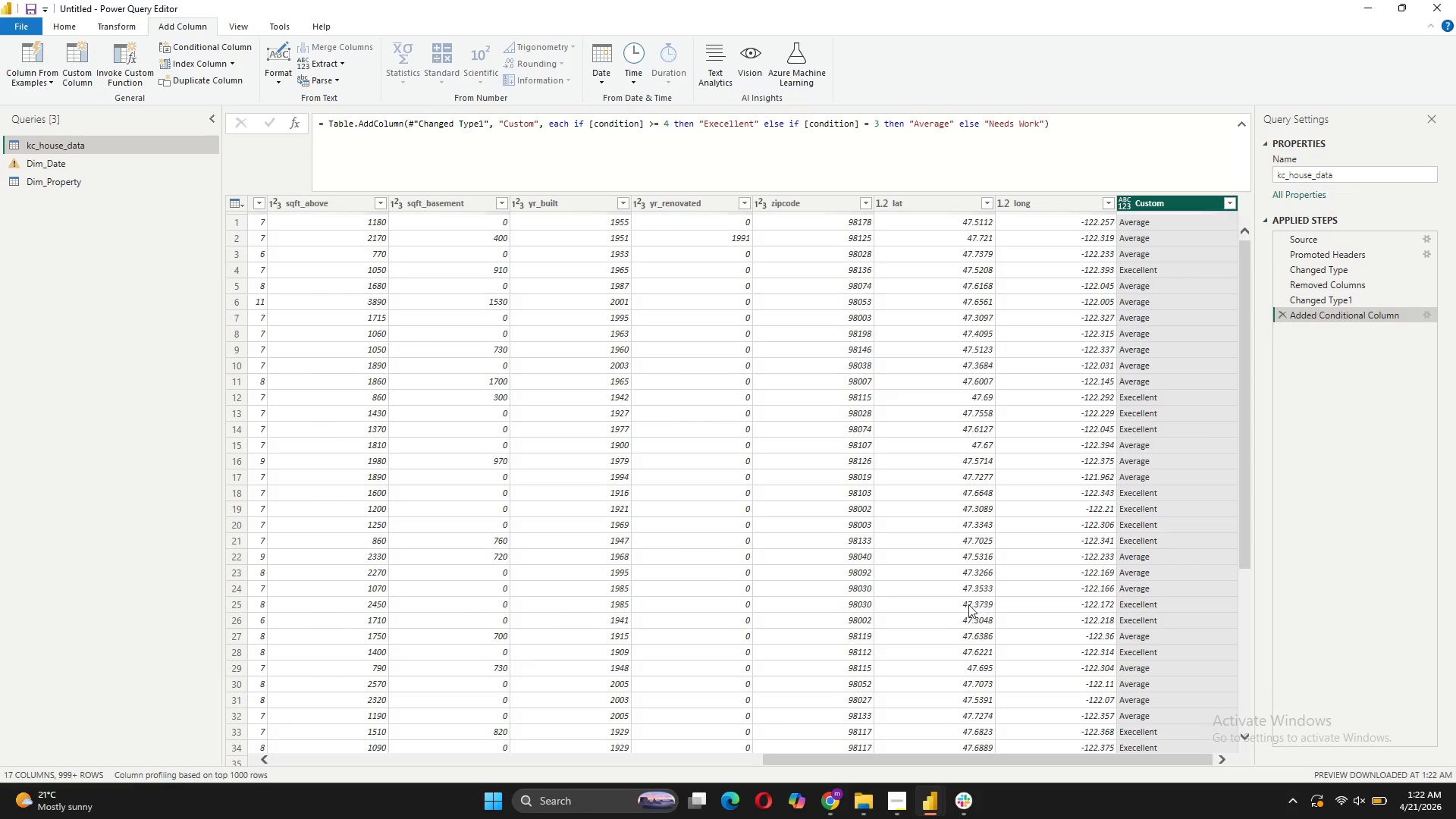 
left_click_drag(start_coordinate=[868, 757], to_coordinate=[193, 754])
 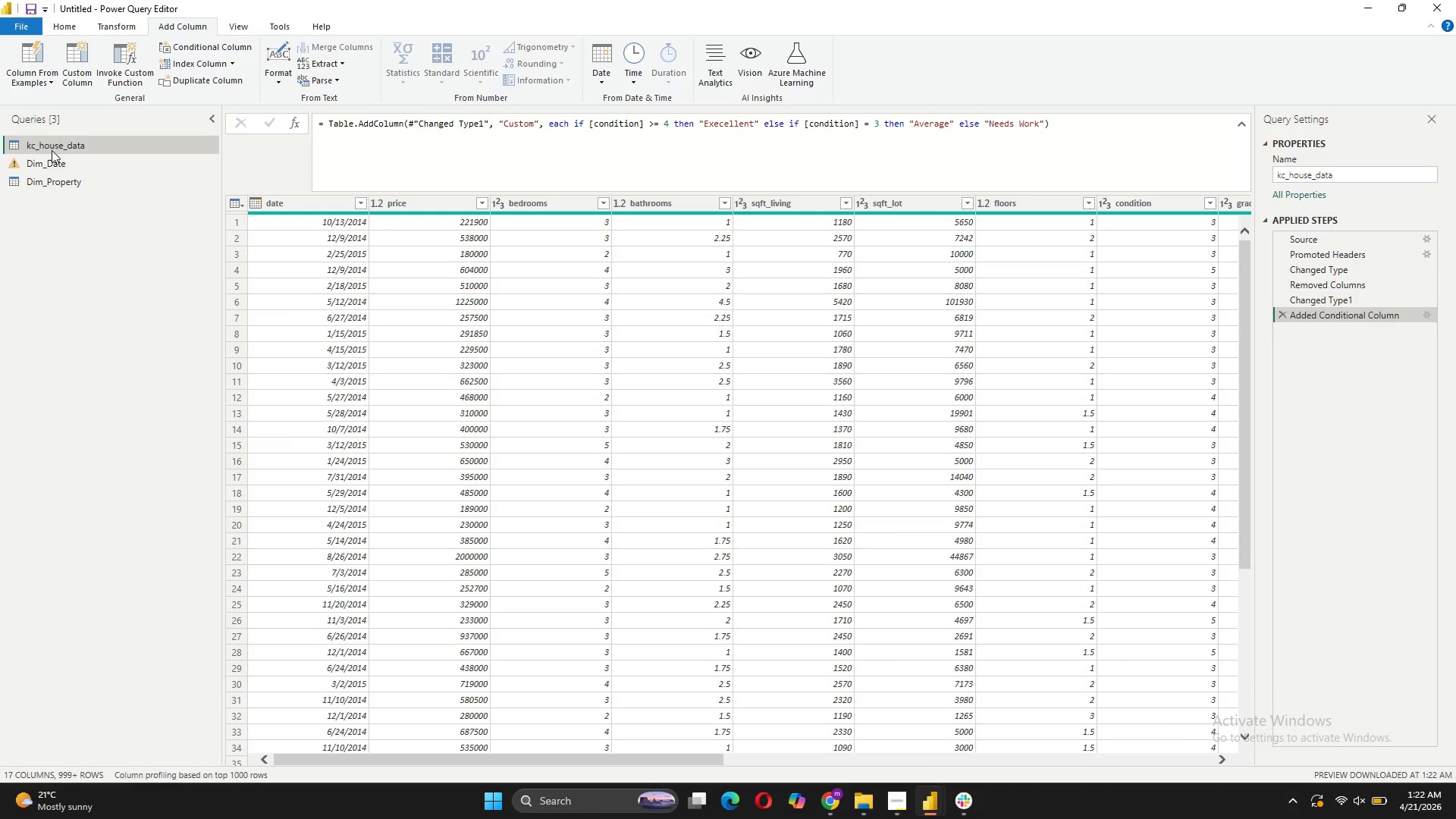 
left_click([52, 162])
 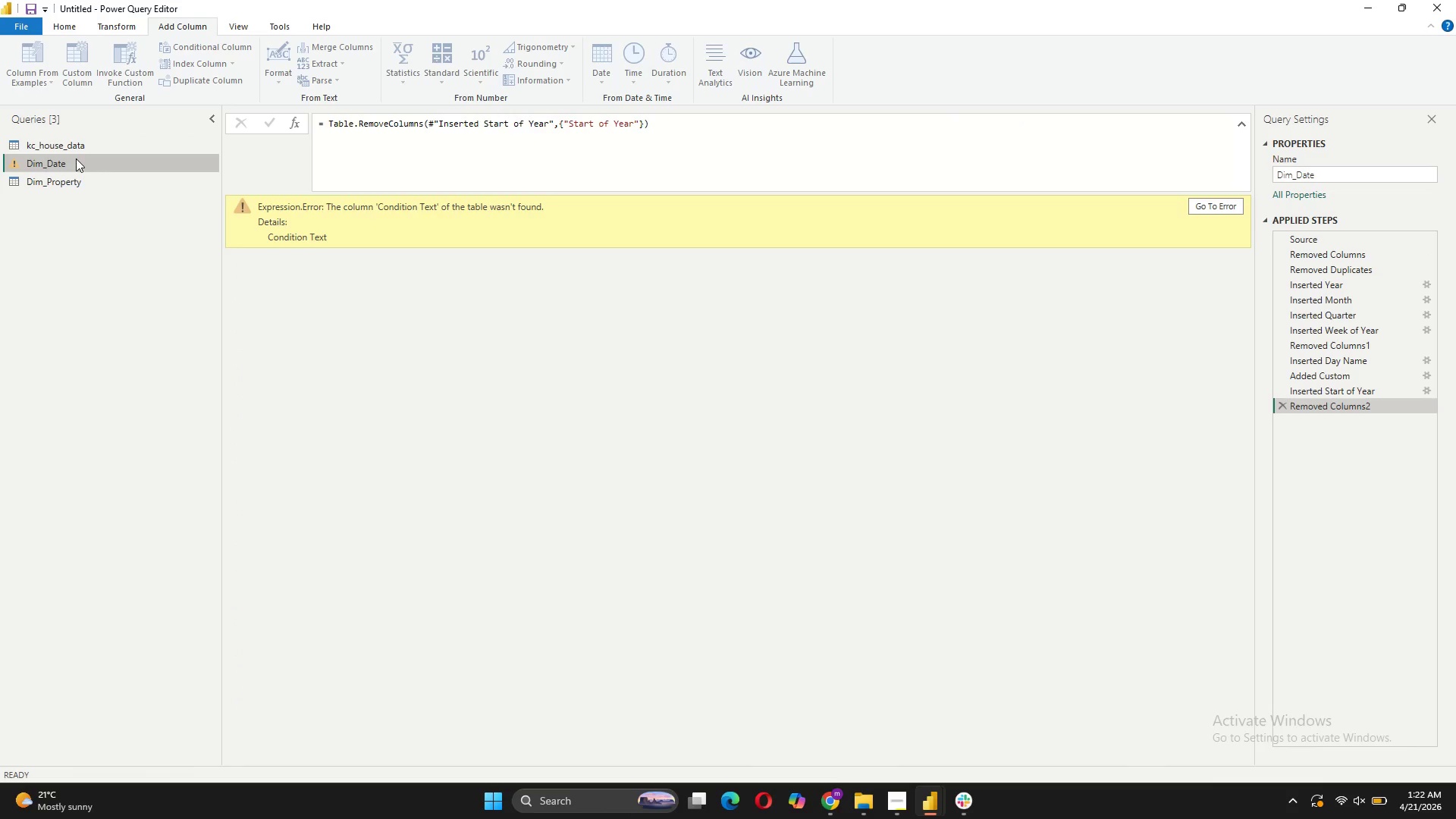 
wait(6.09)
 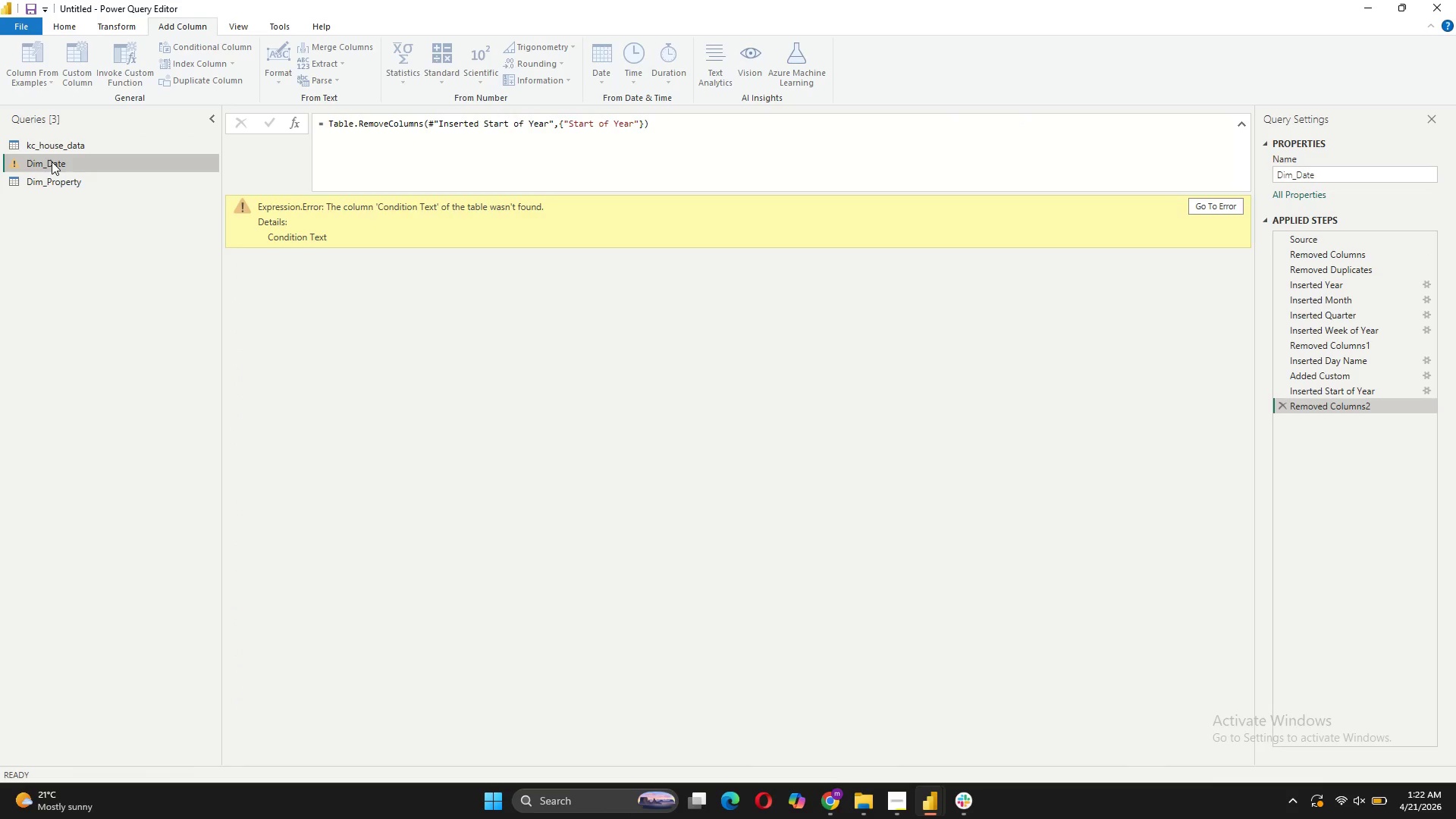 
left_click([94, 143])
 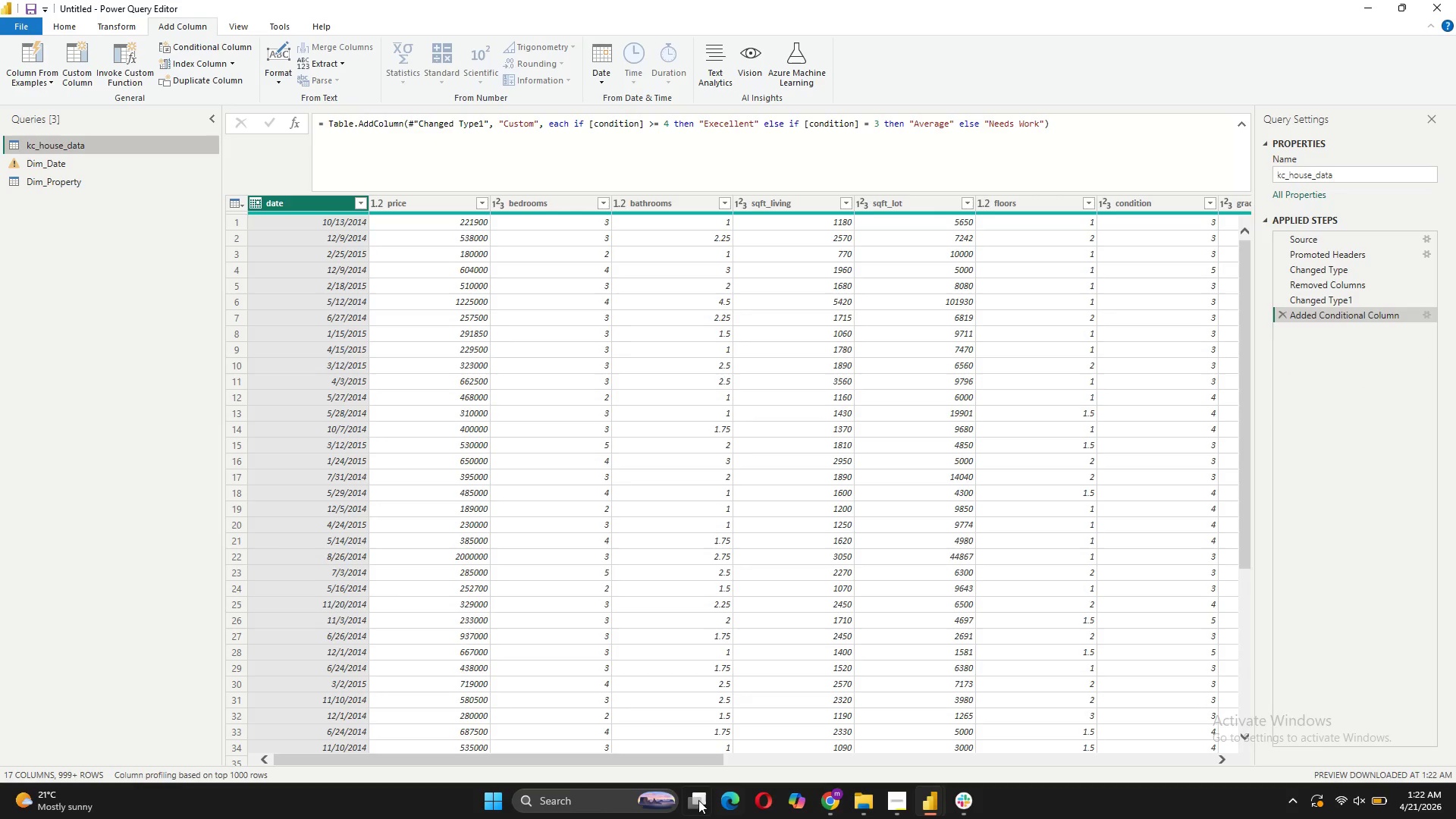 
left_click_drag(start_coordinate=[699, 761], to_coordinate=[1312, 715])
 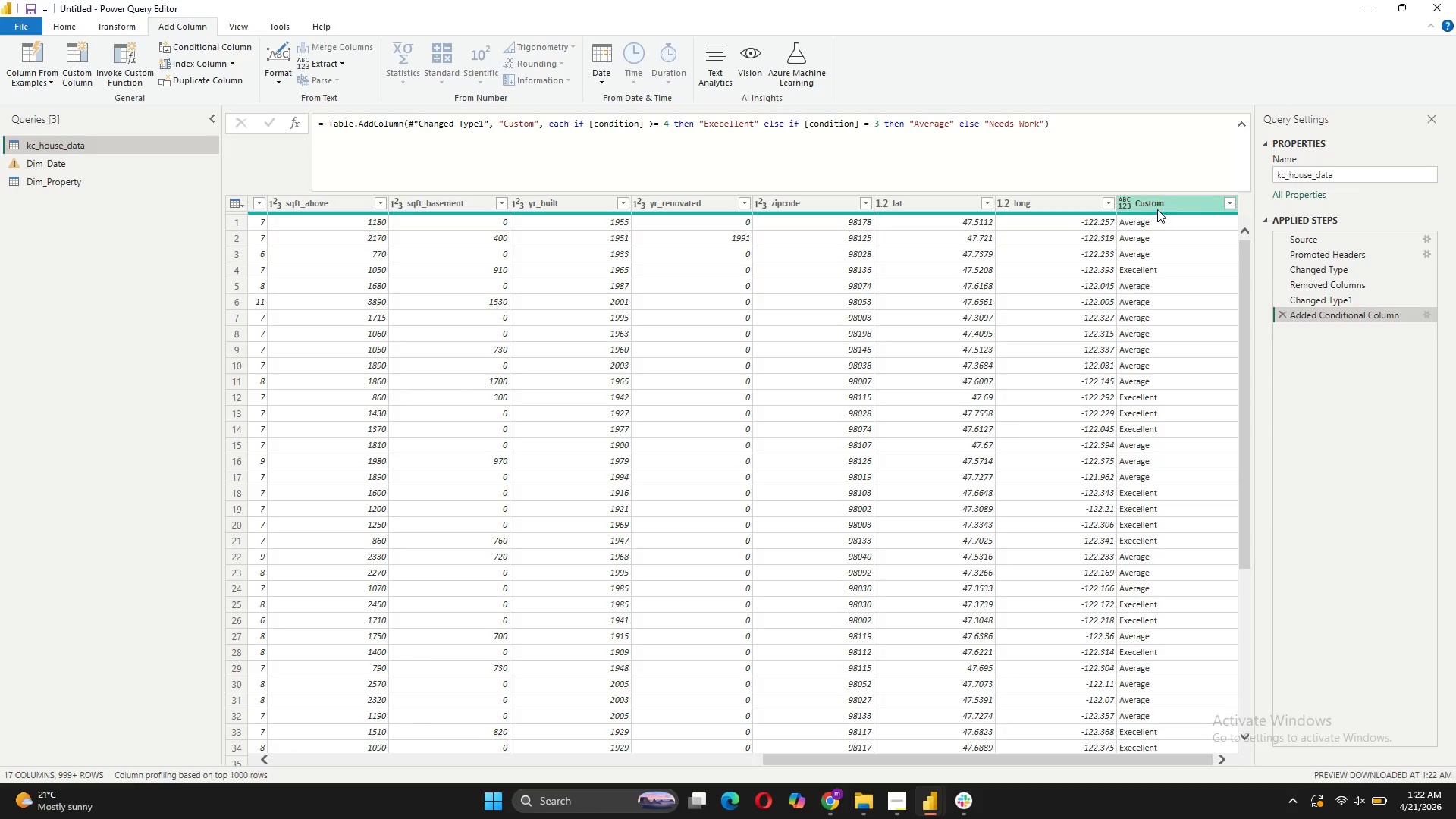 
right_click([1157, 204])
 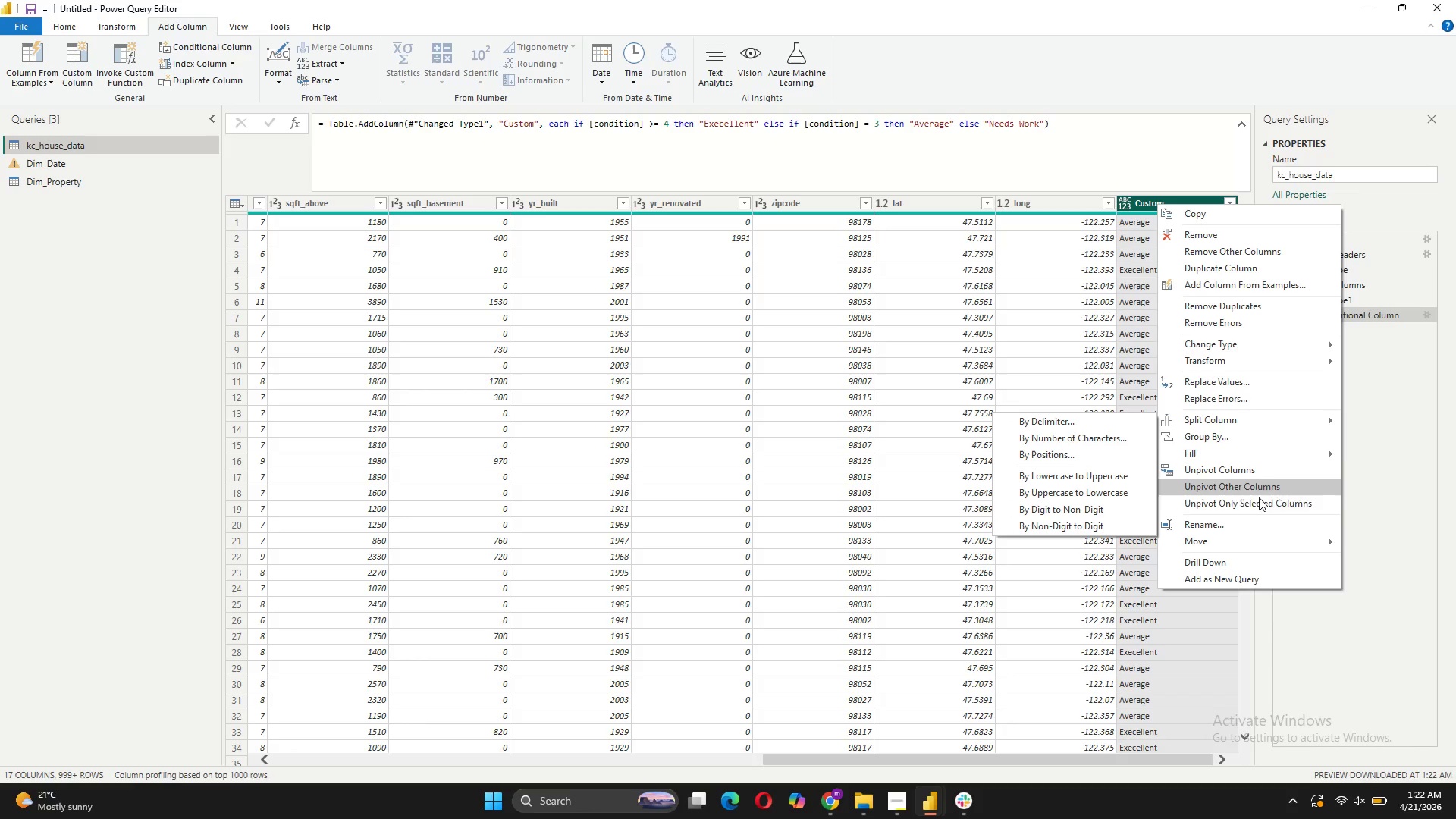 
left_click([1236, 527])
 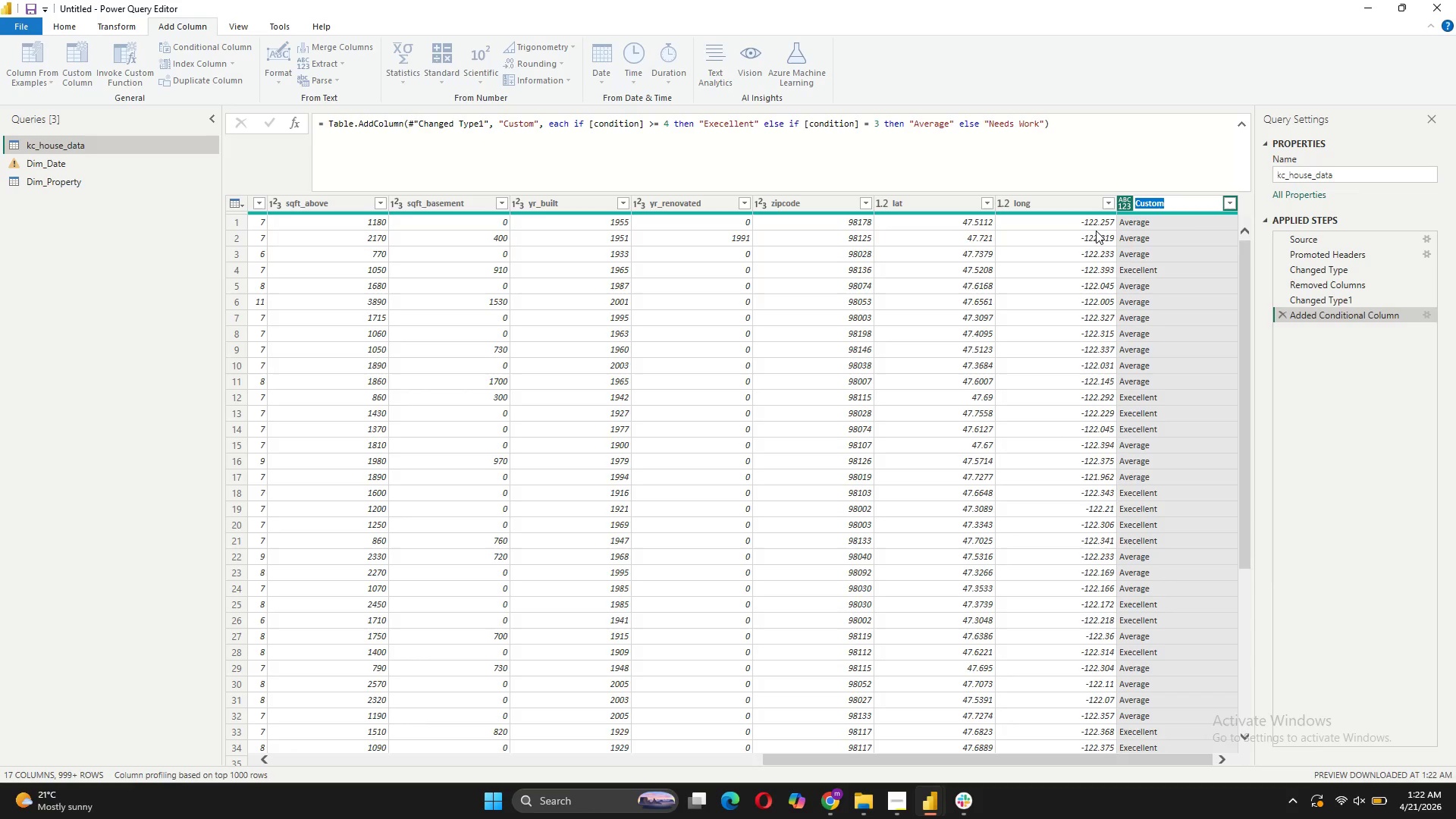 
type(Condition Text)
key(Backspace)
key(Backspace)
key(Backspace)
key(Backspace)
type(text)
 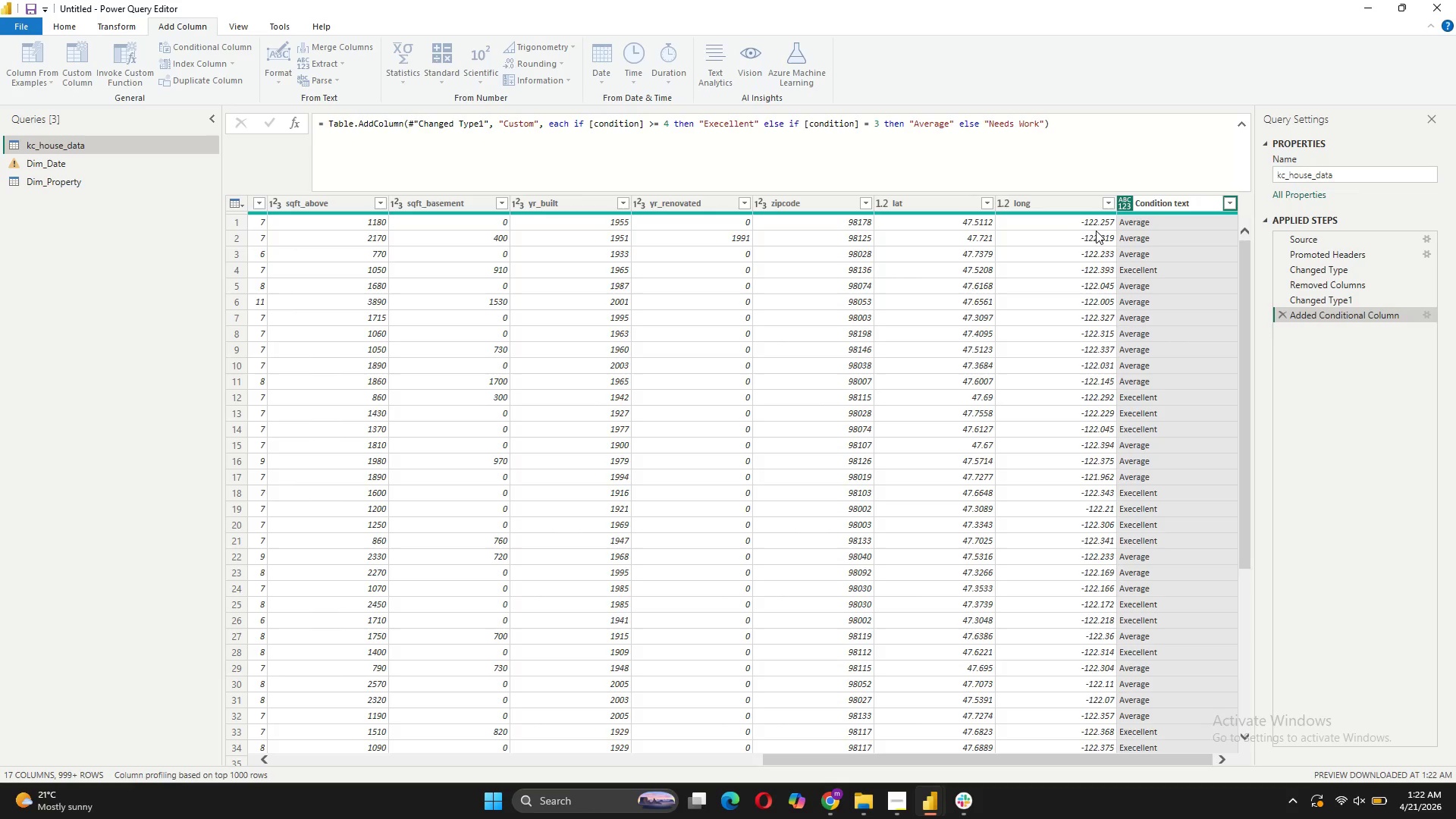 
key(Enter)
 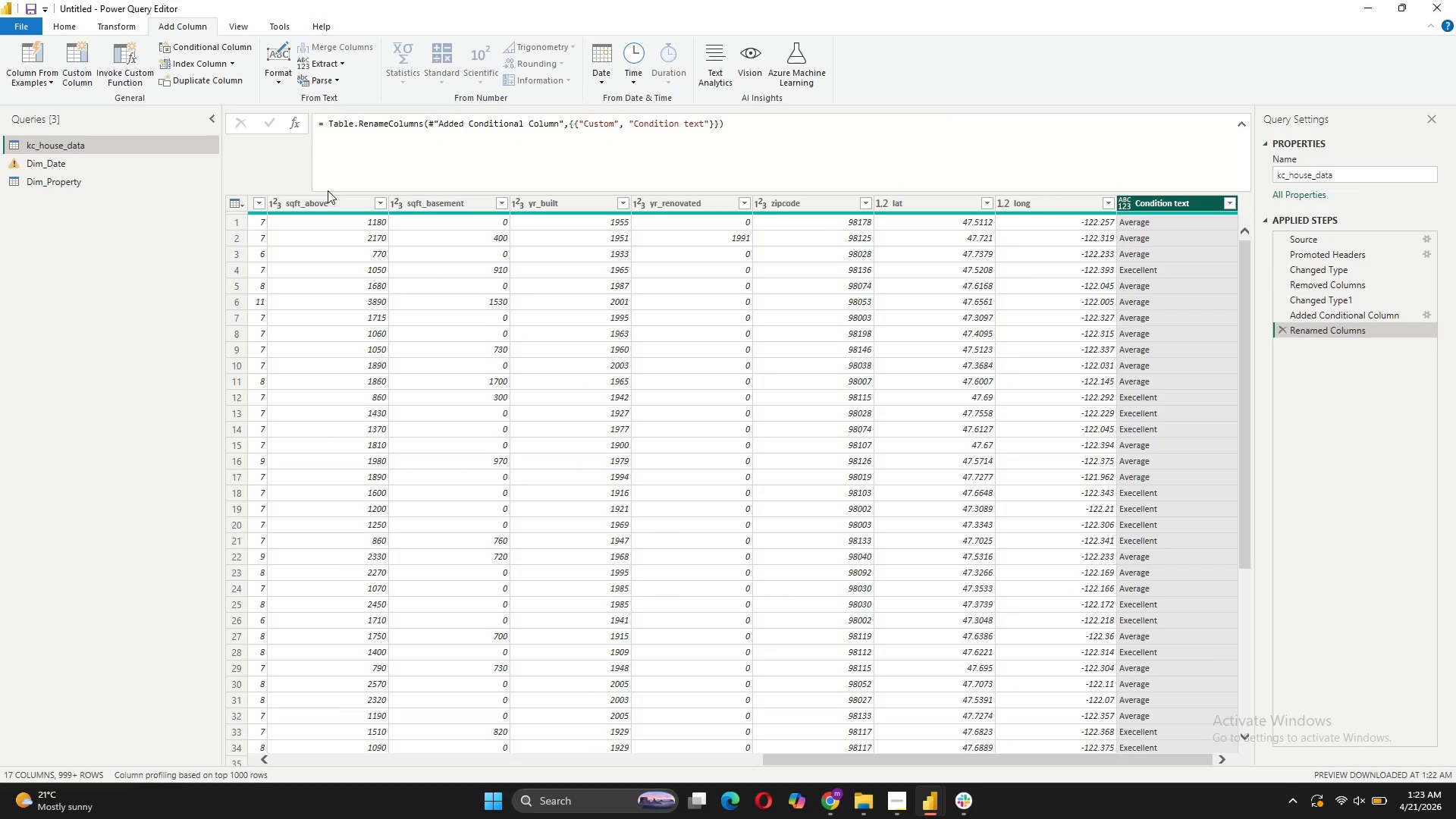 
left_click([38, 159])
 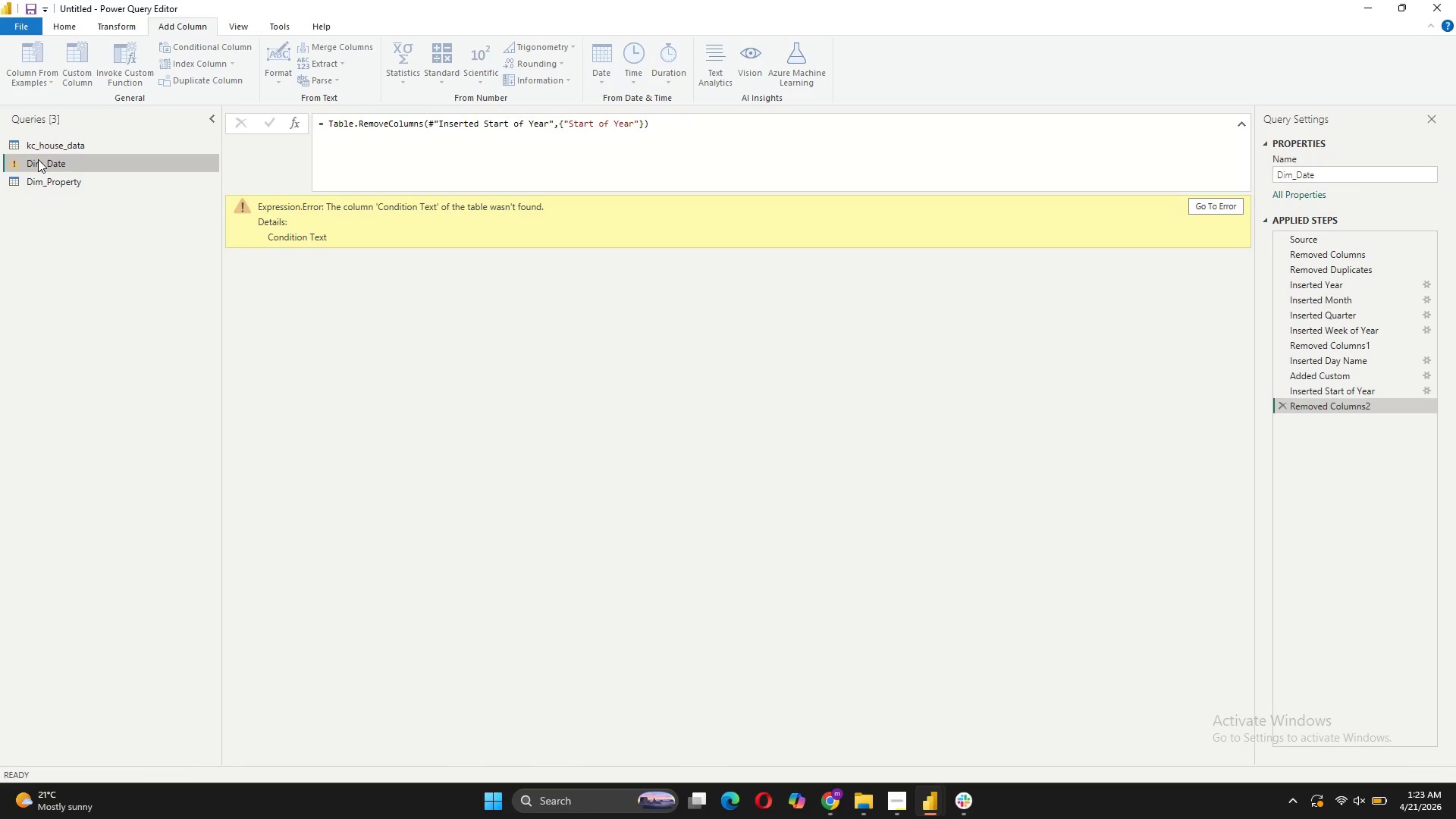 
left_click([47, 140])
 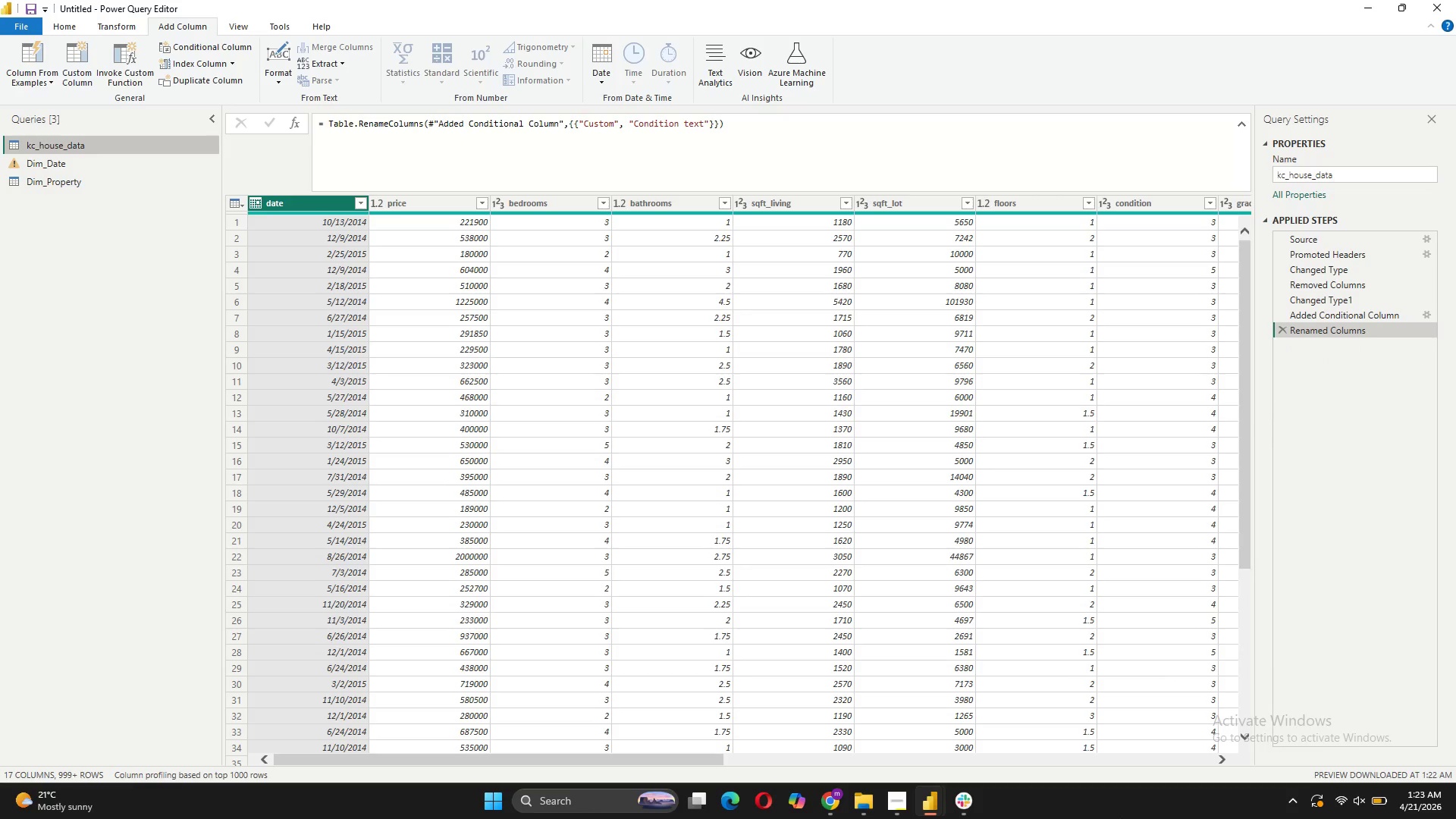 
left_click([1191, 758])
 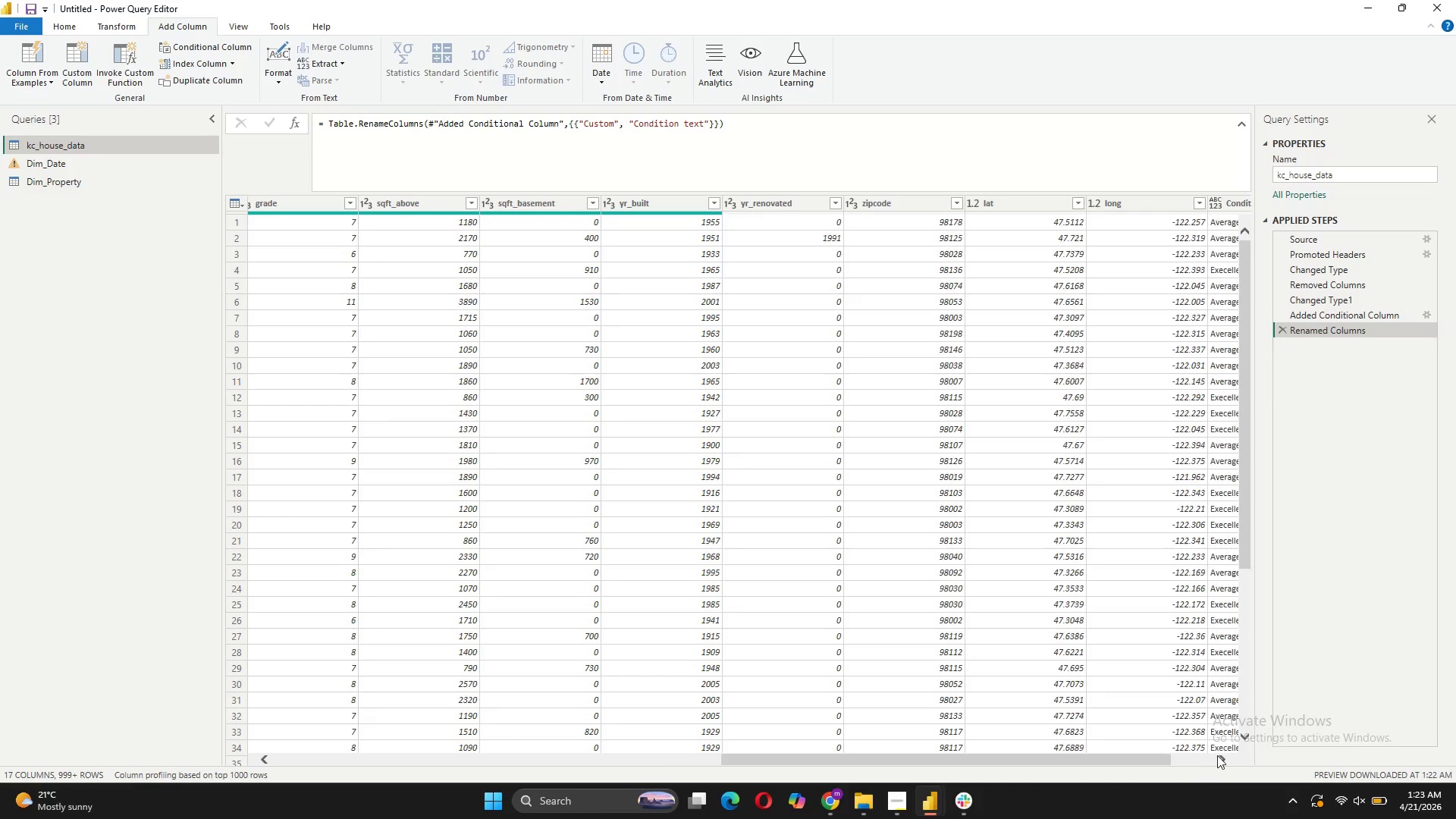 
left_click([1222, 755])
 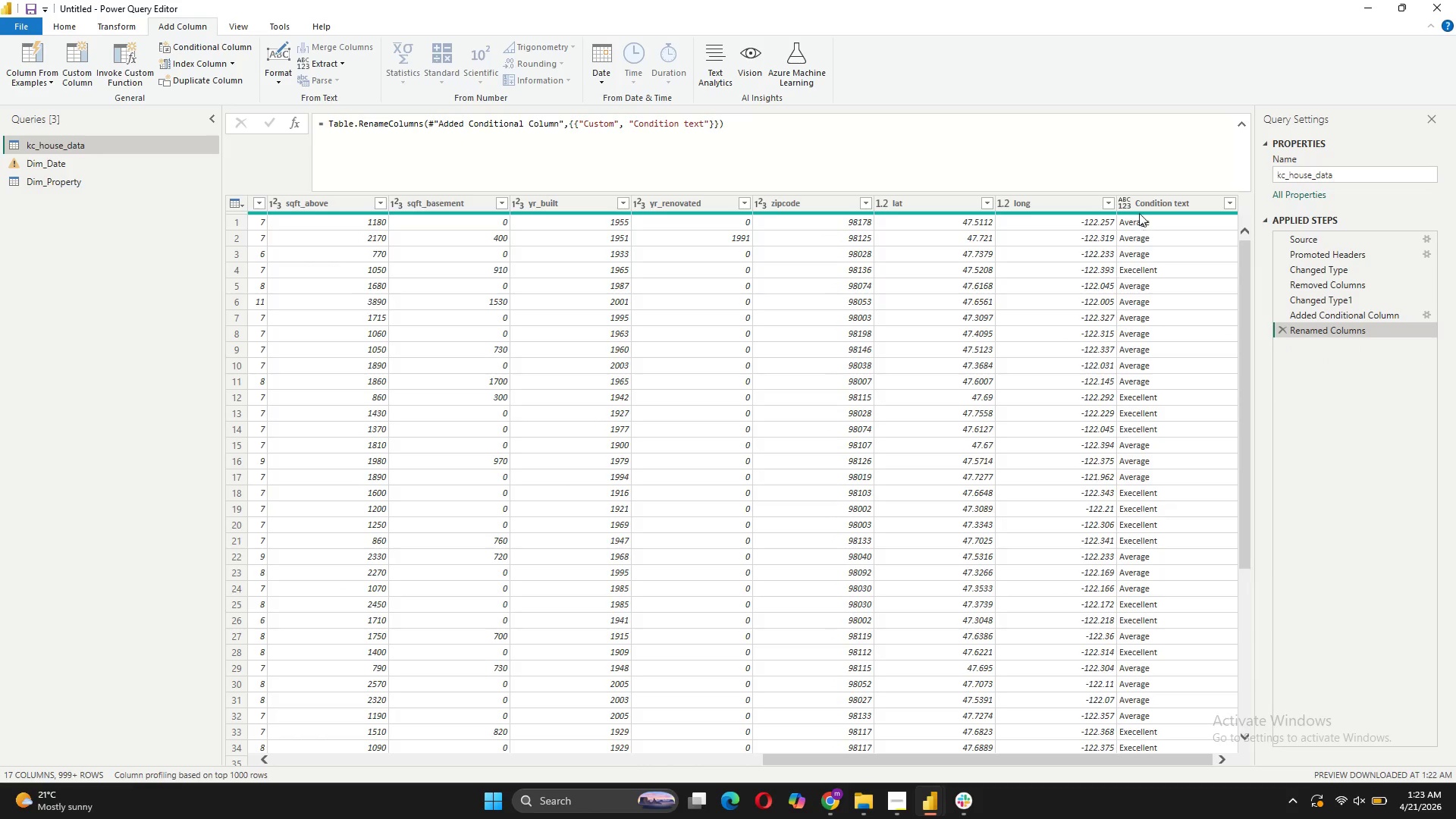 
right_click([1140, 207])
 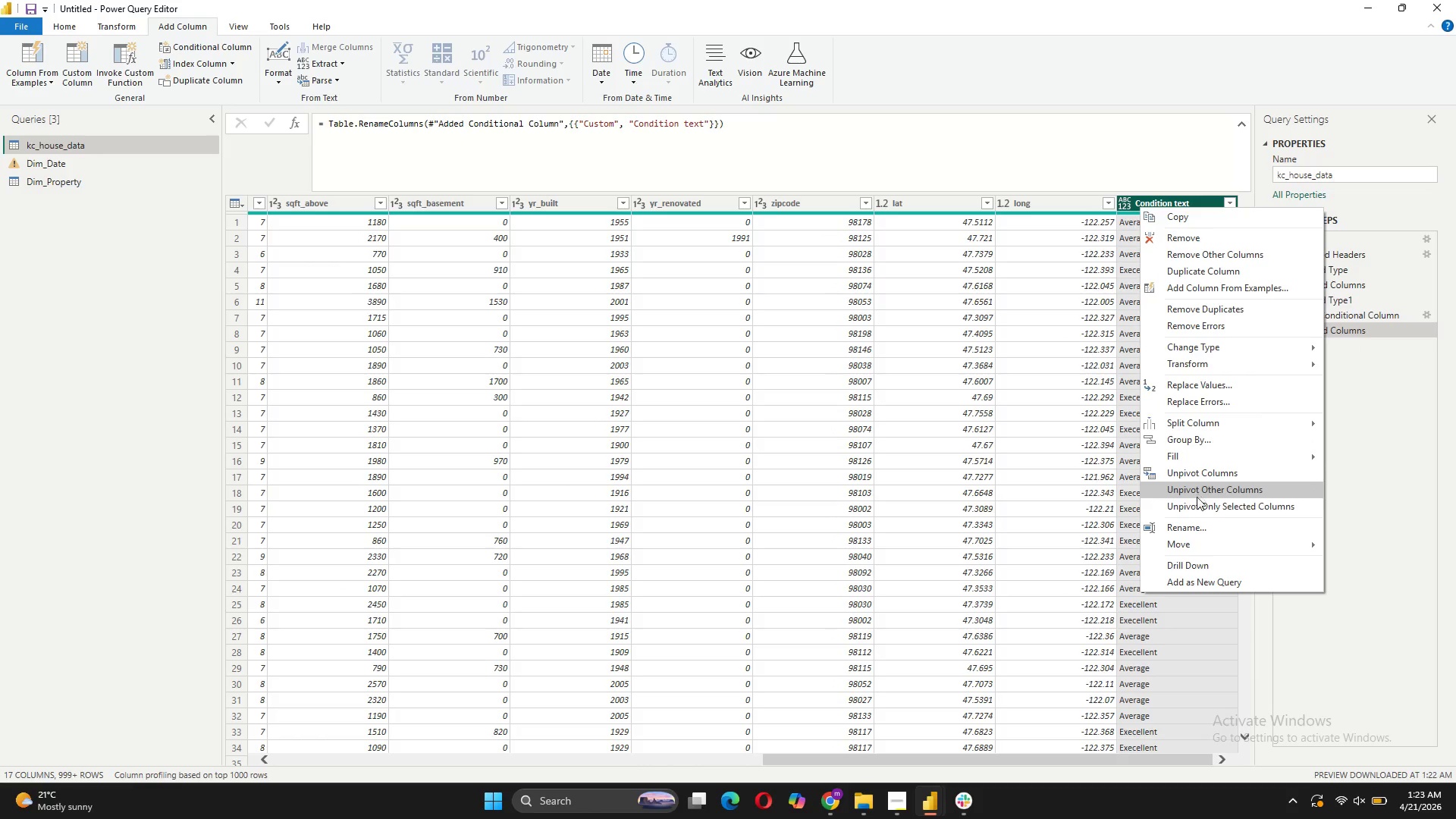 
left_click([1197, 528])
 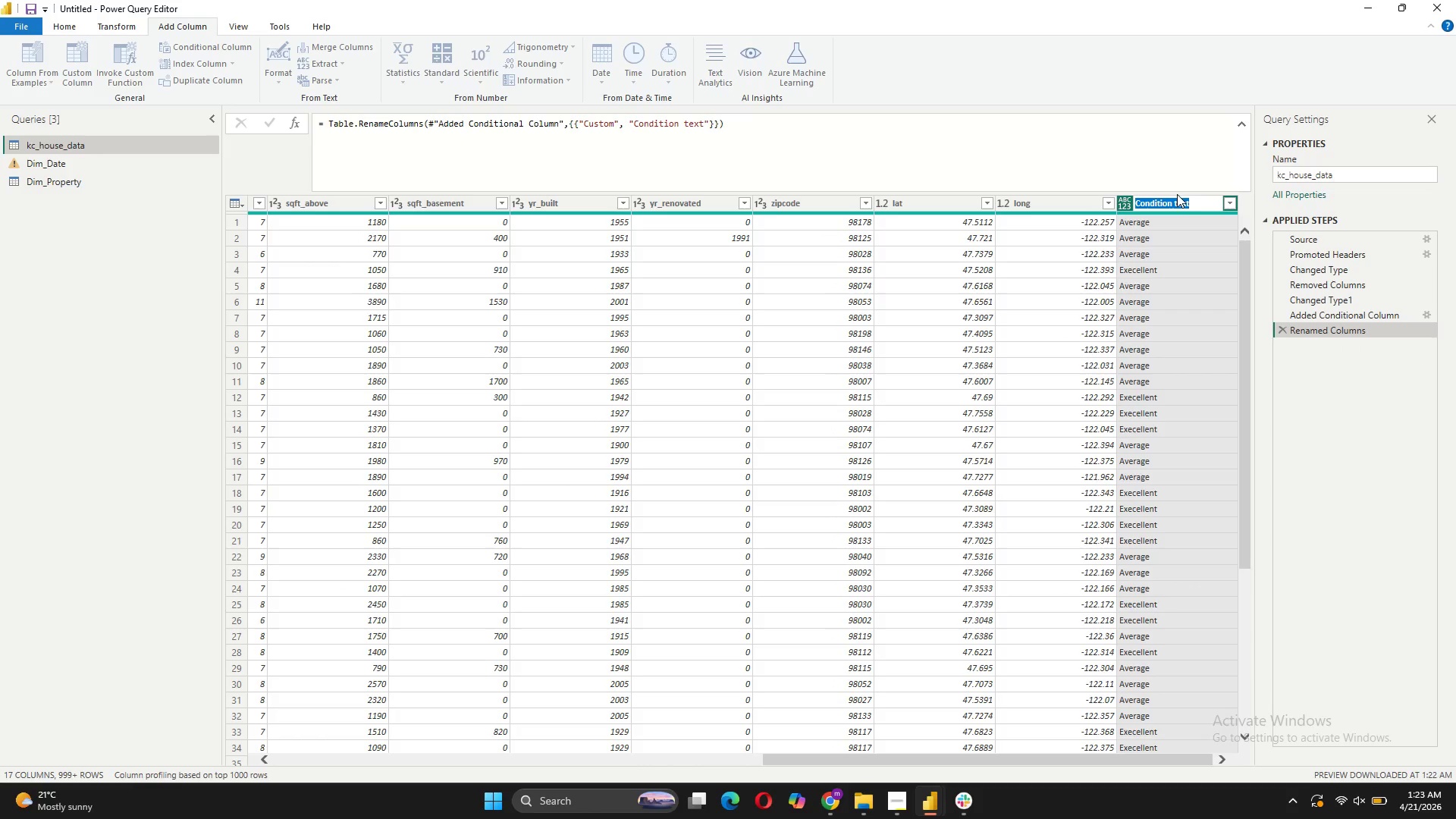 
left_click([1177, 199])
 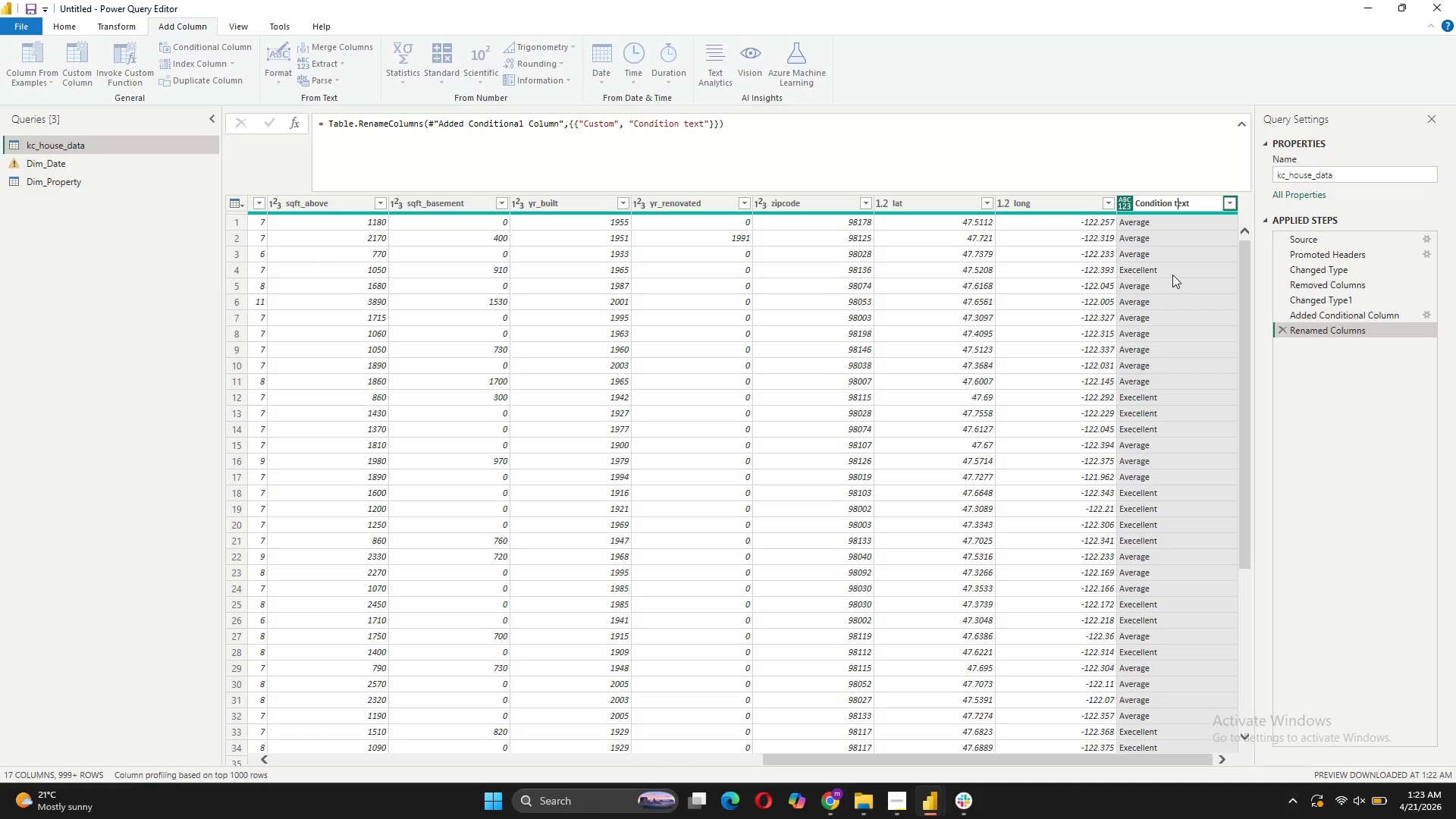 
key(Backspace)
 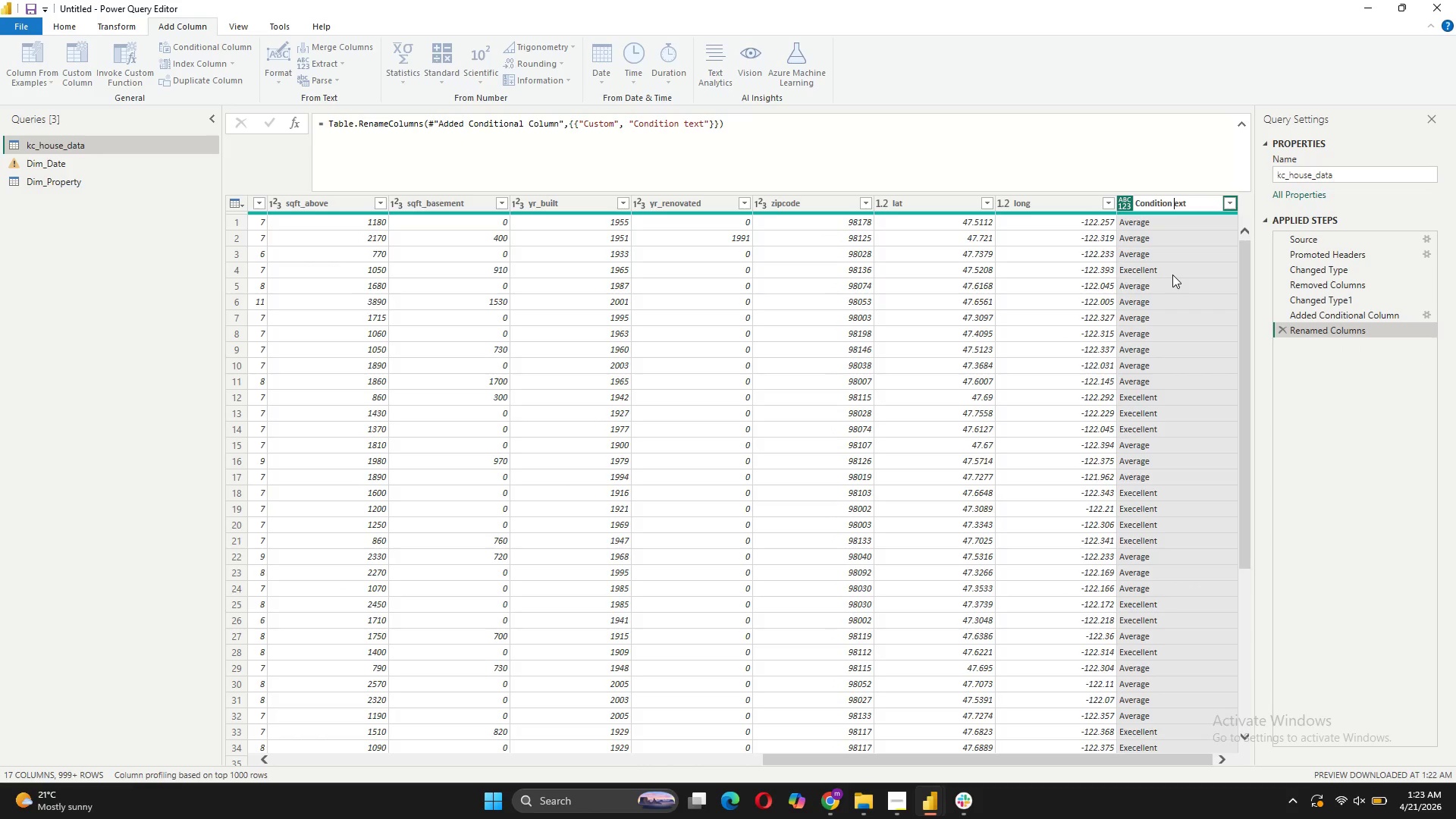 
key(CapsLock)
 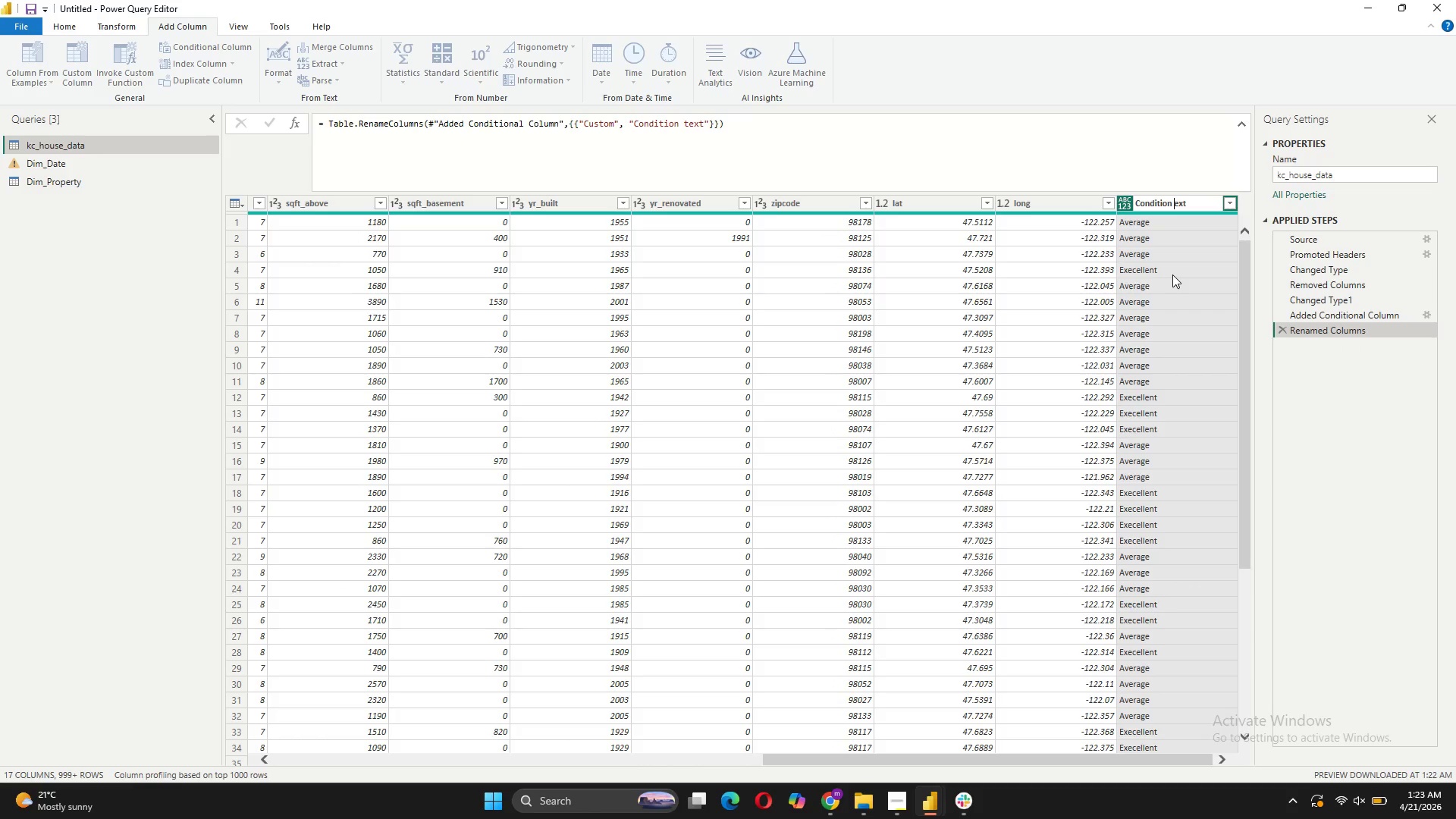 
key(T)
 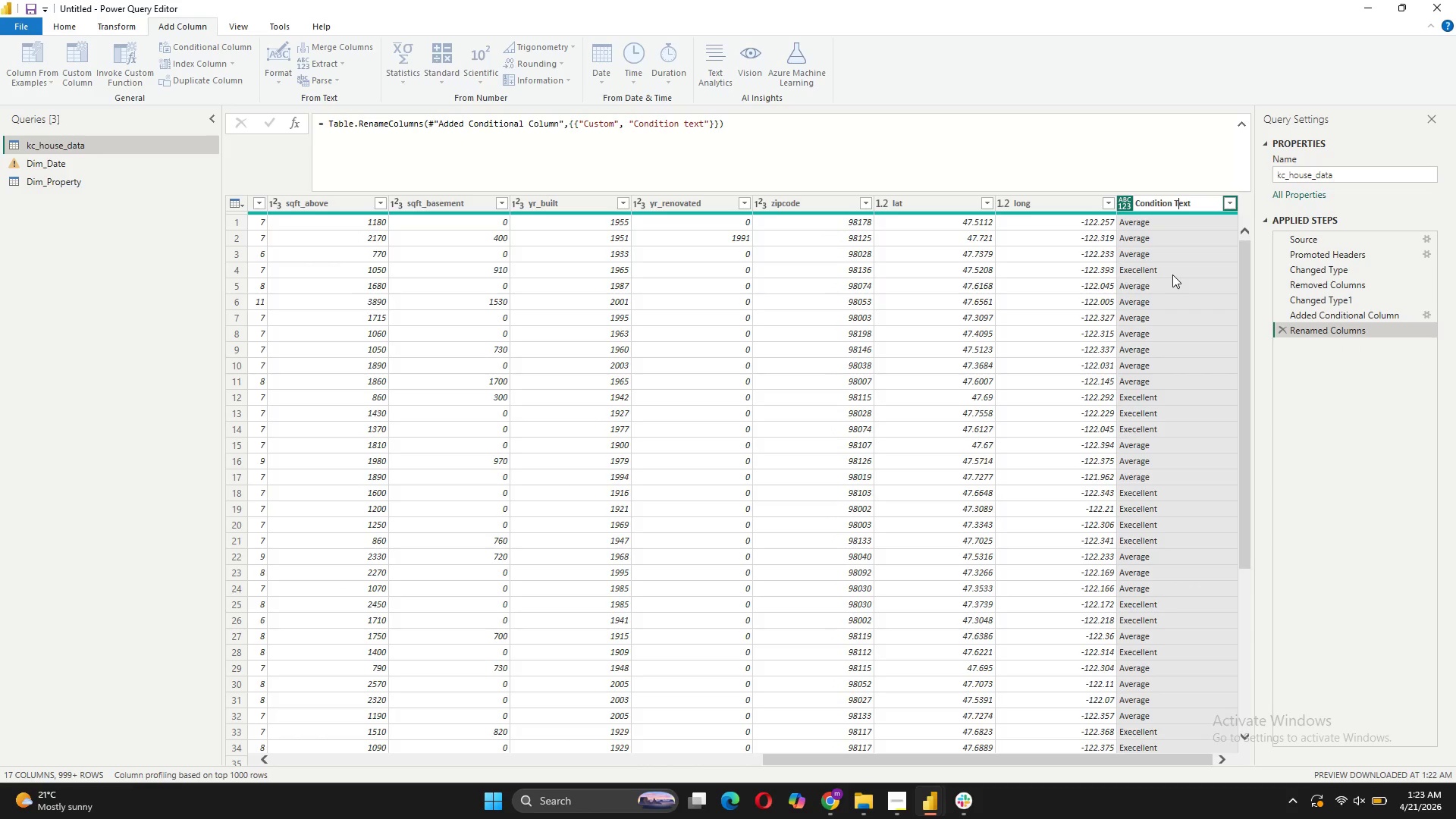 
key(CapsLock)
 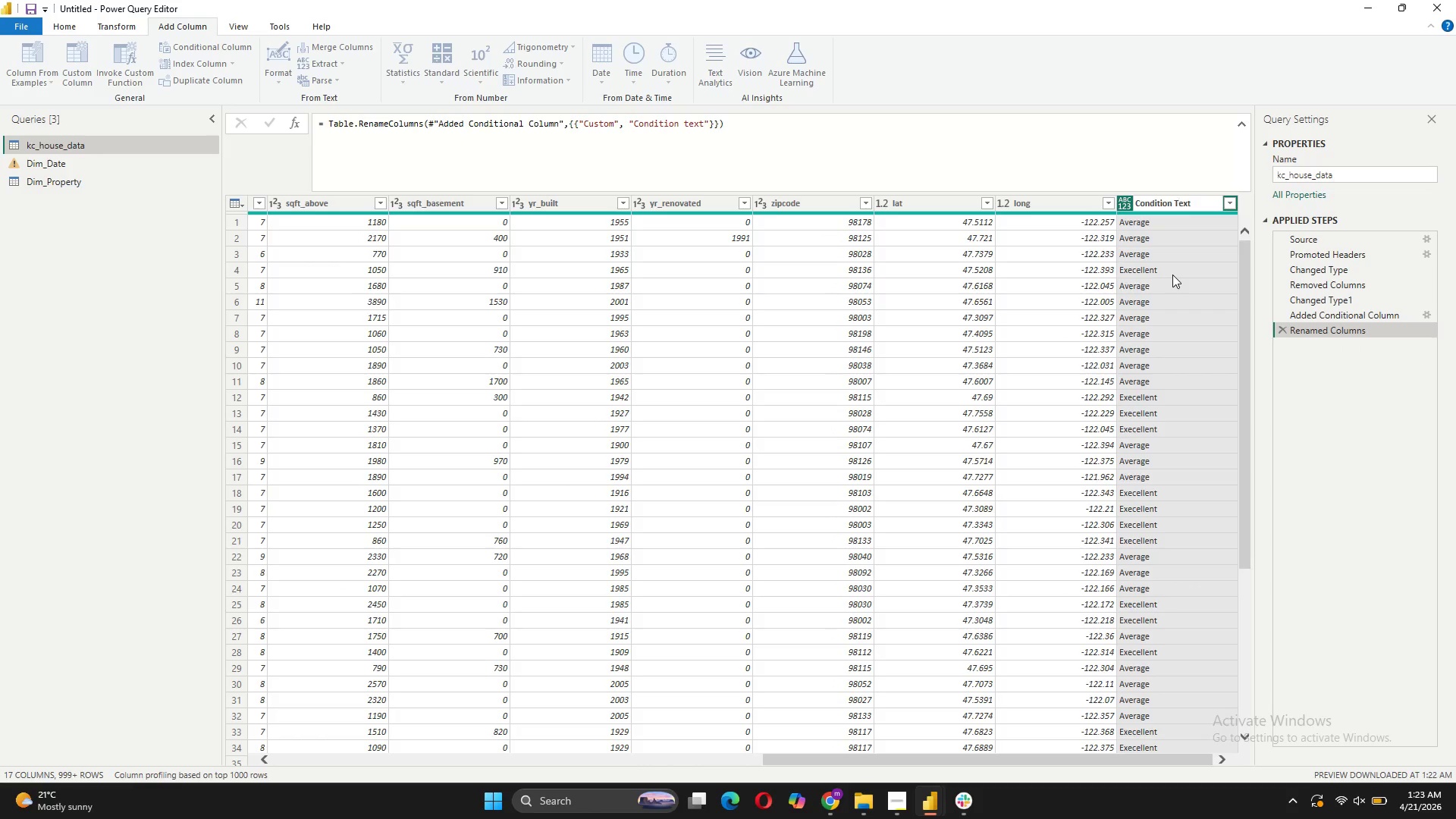 
key(Enter)
 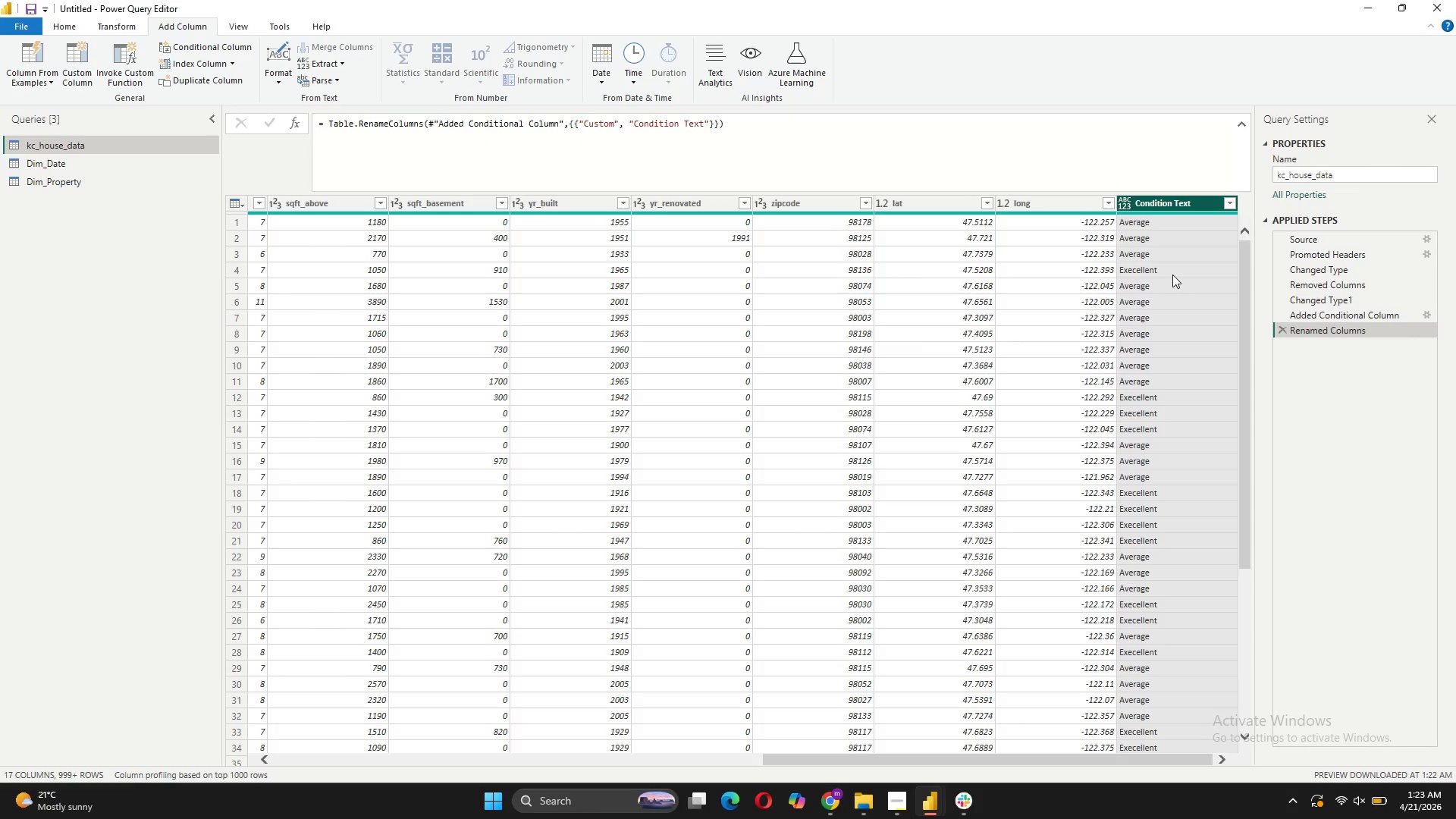 
wait(11.5)
 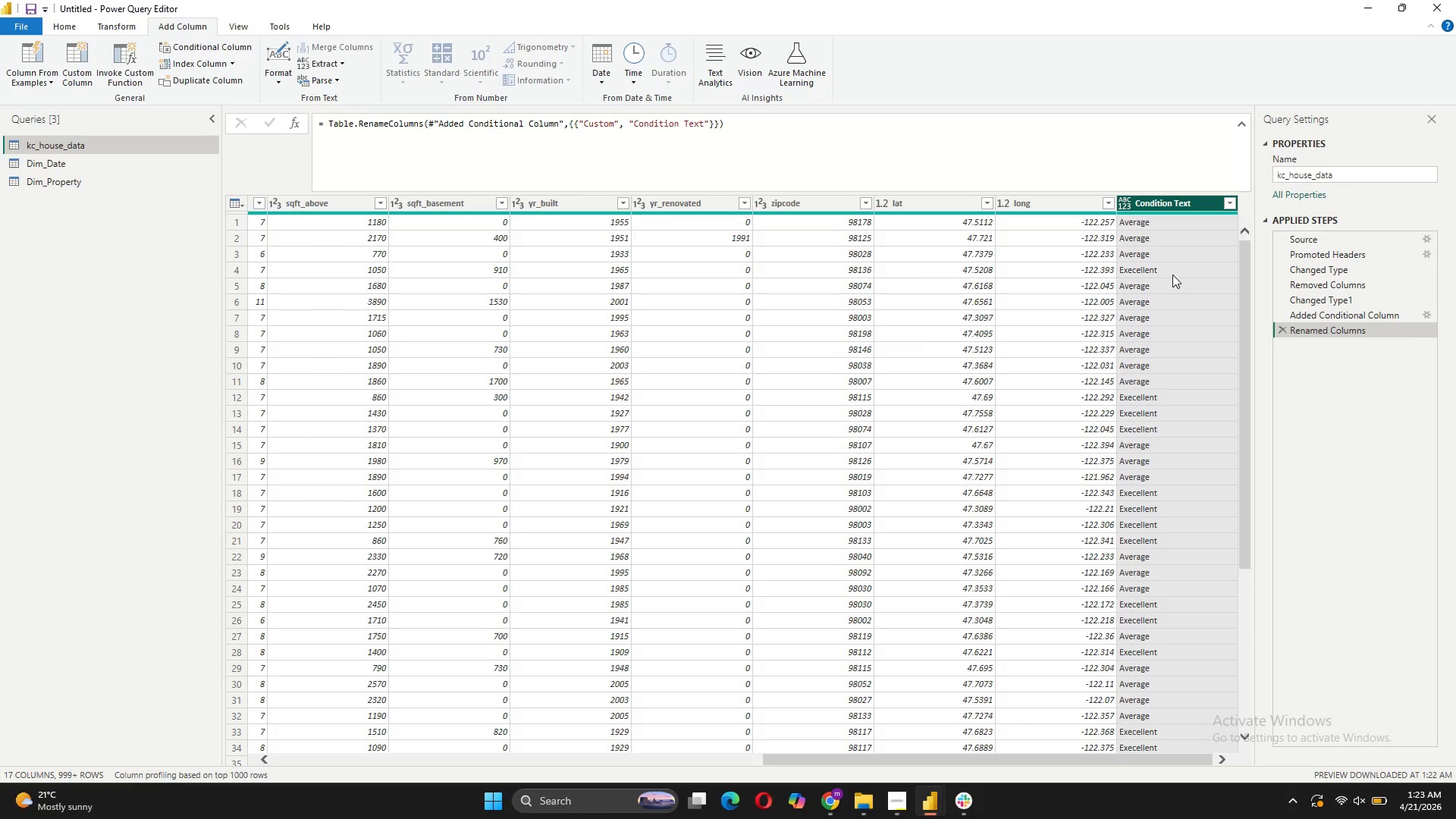 
left_click([94, 166])
 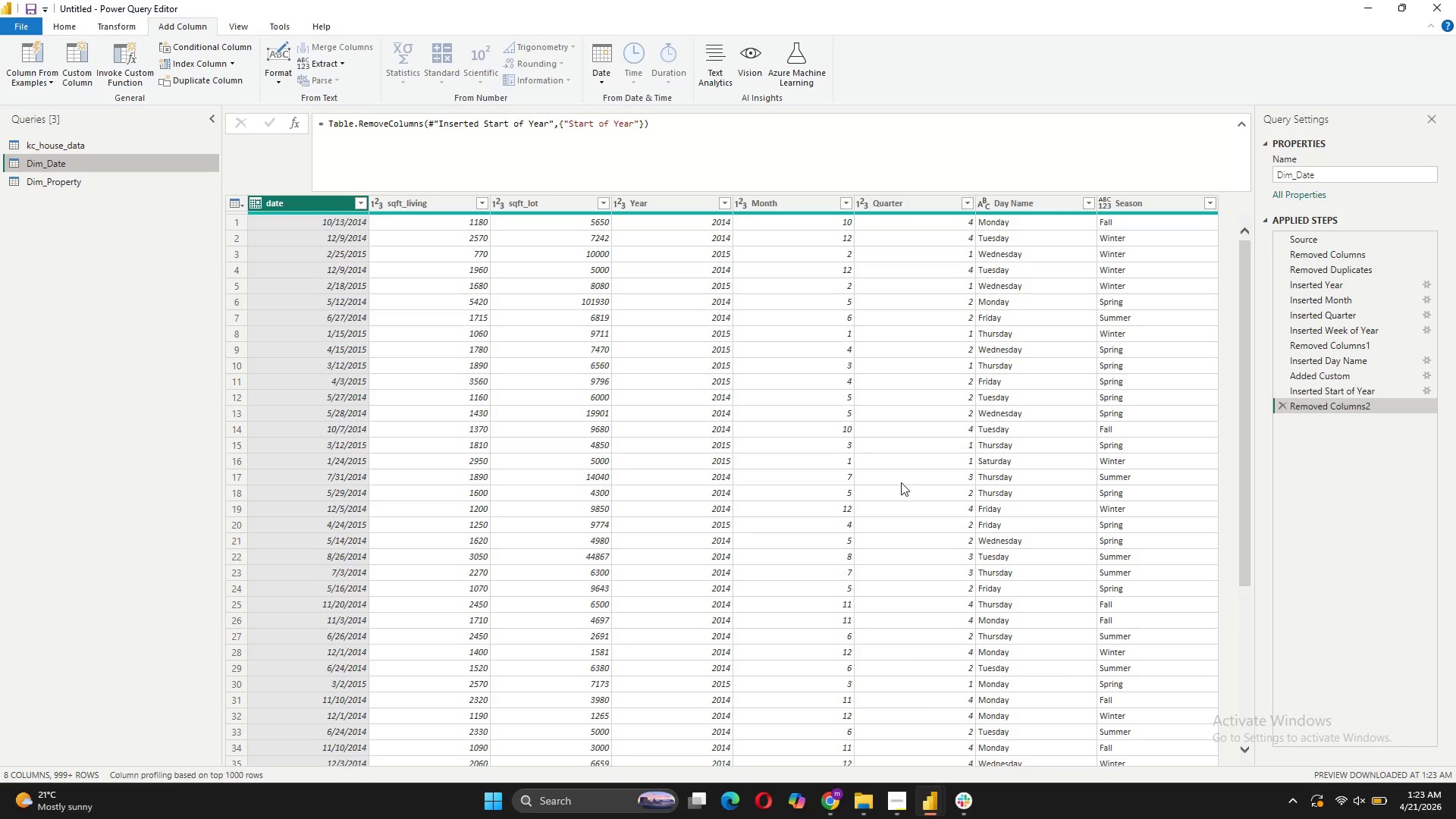 
wait(6.25)
 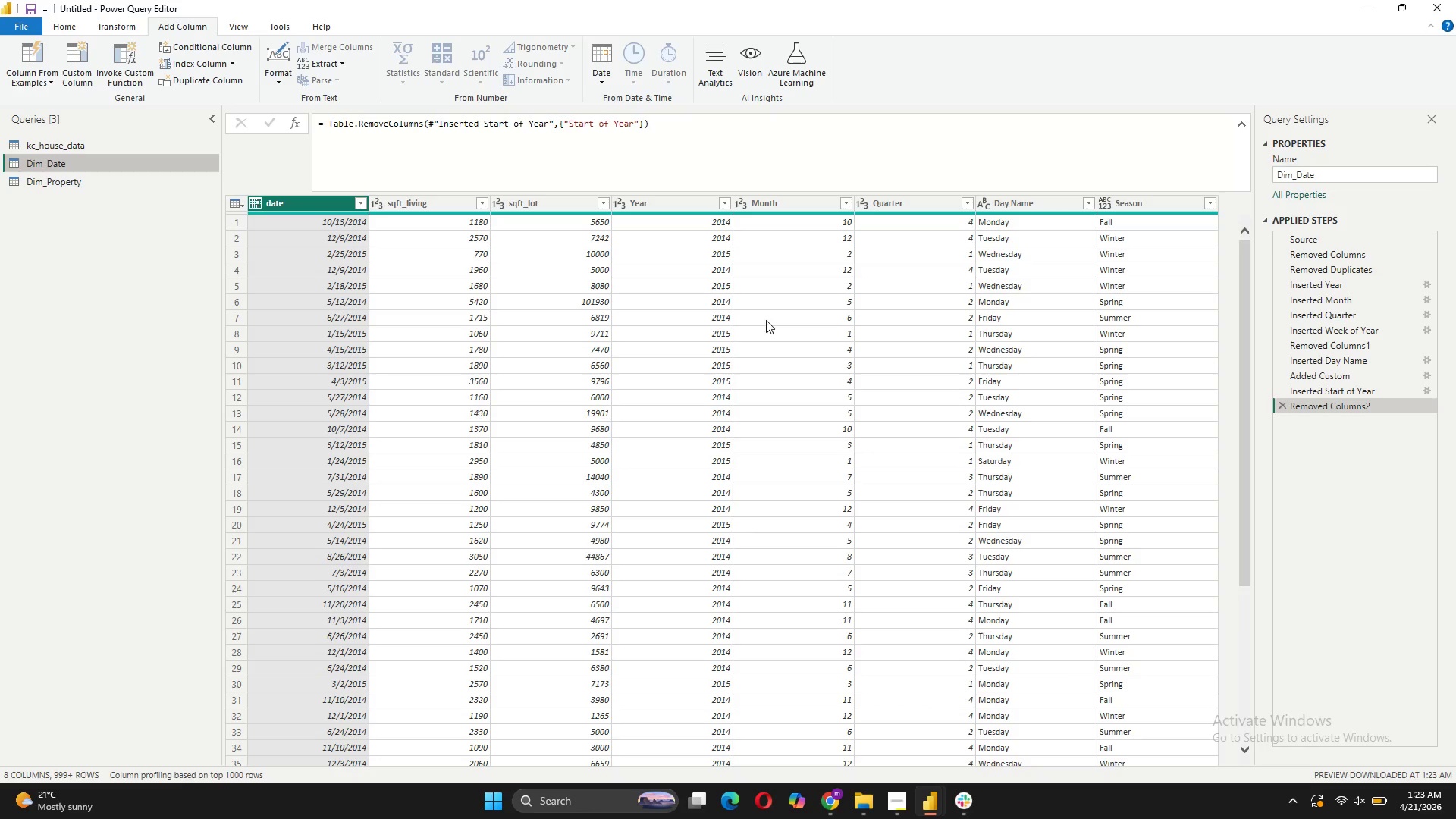 
left_click([594, 80])
 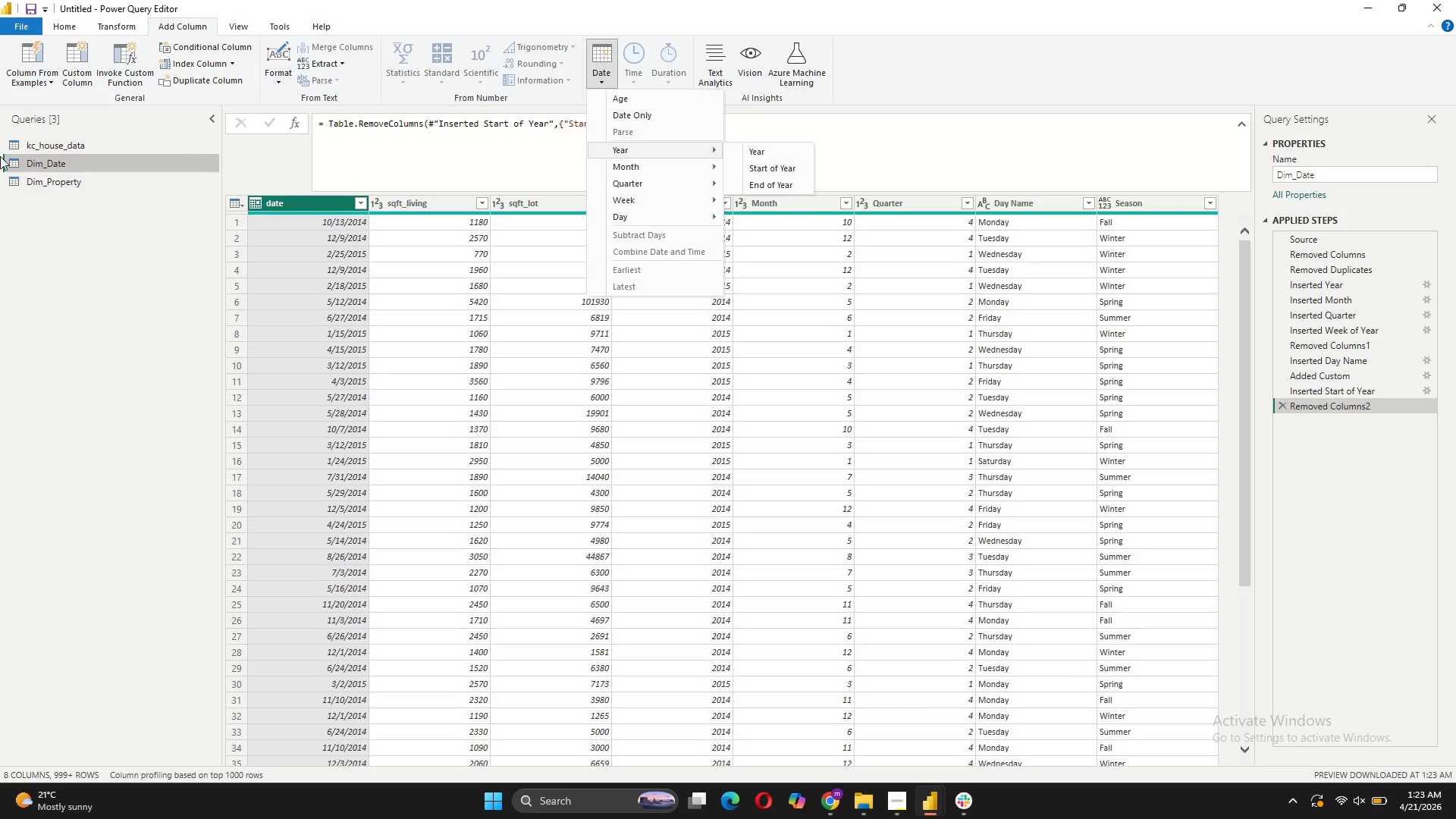 
left_click([124, 186])
 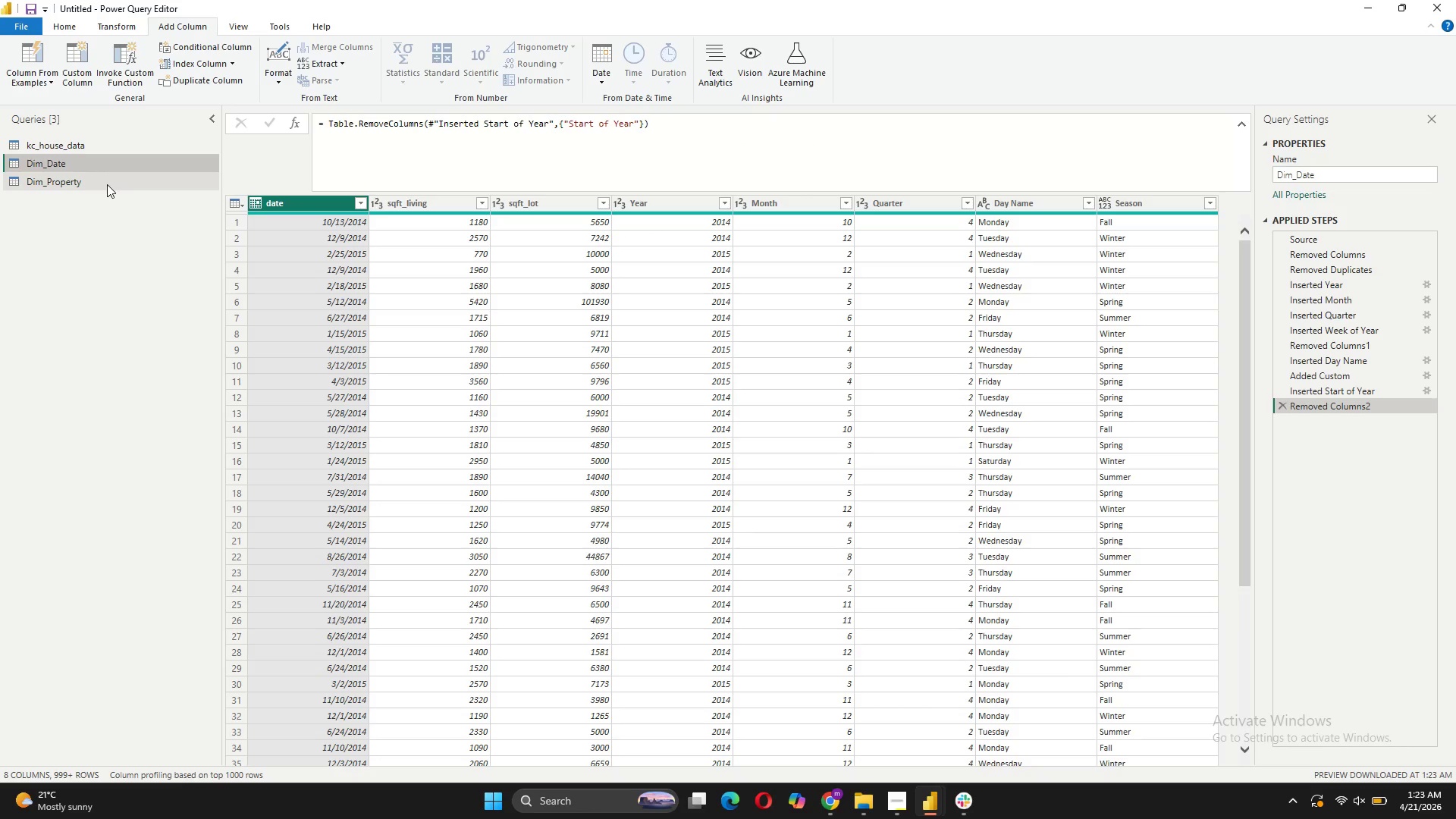 
left_click([107, 184])
 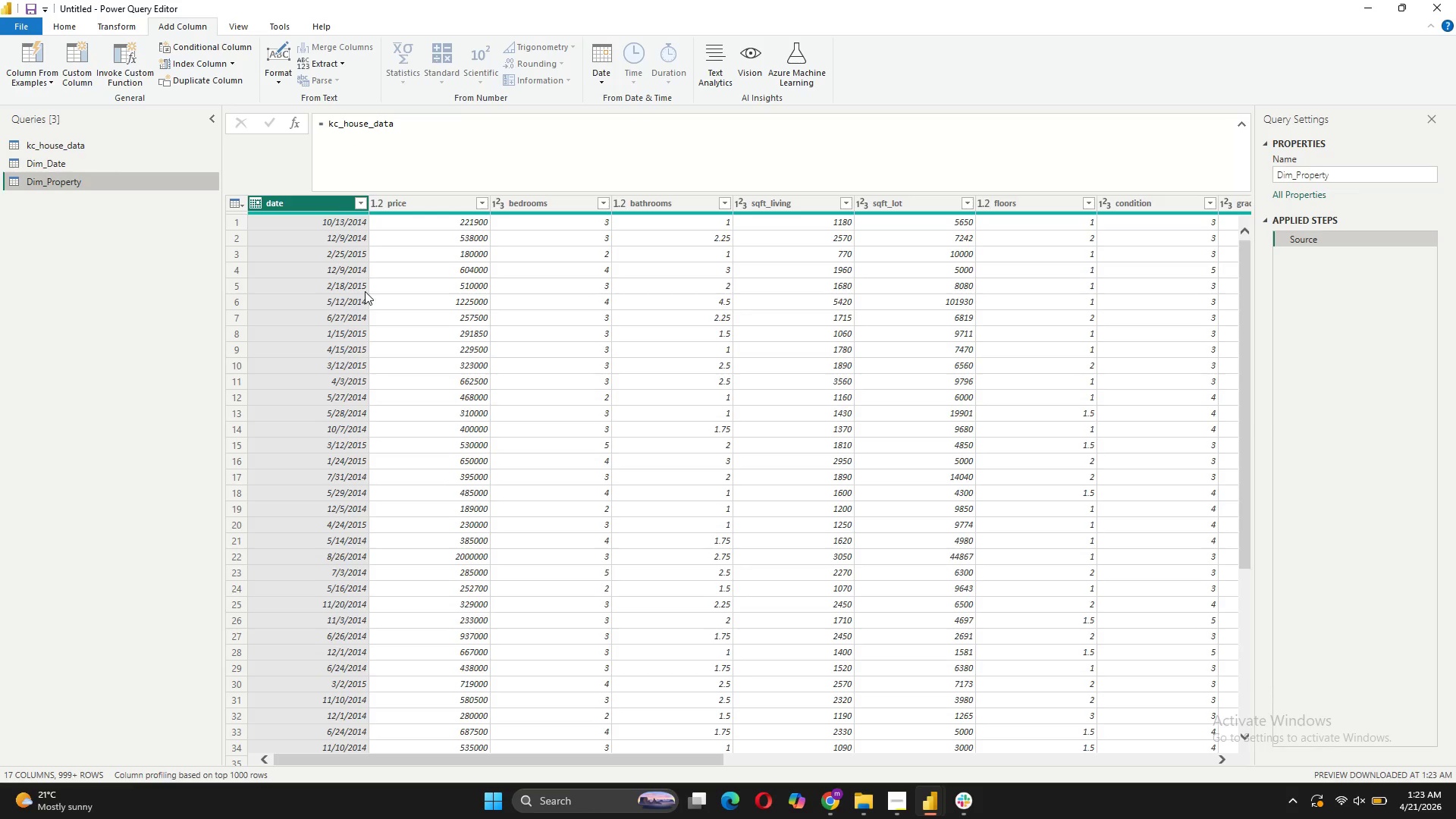 
wait(6.2)
 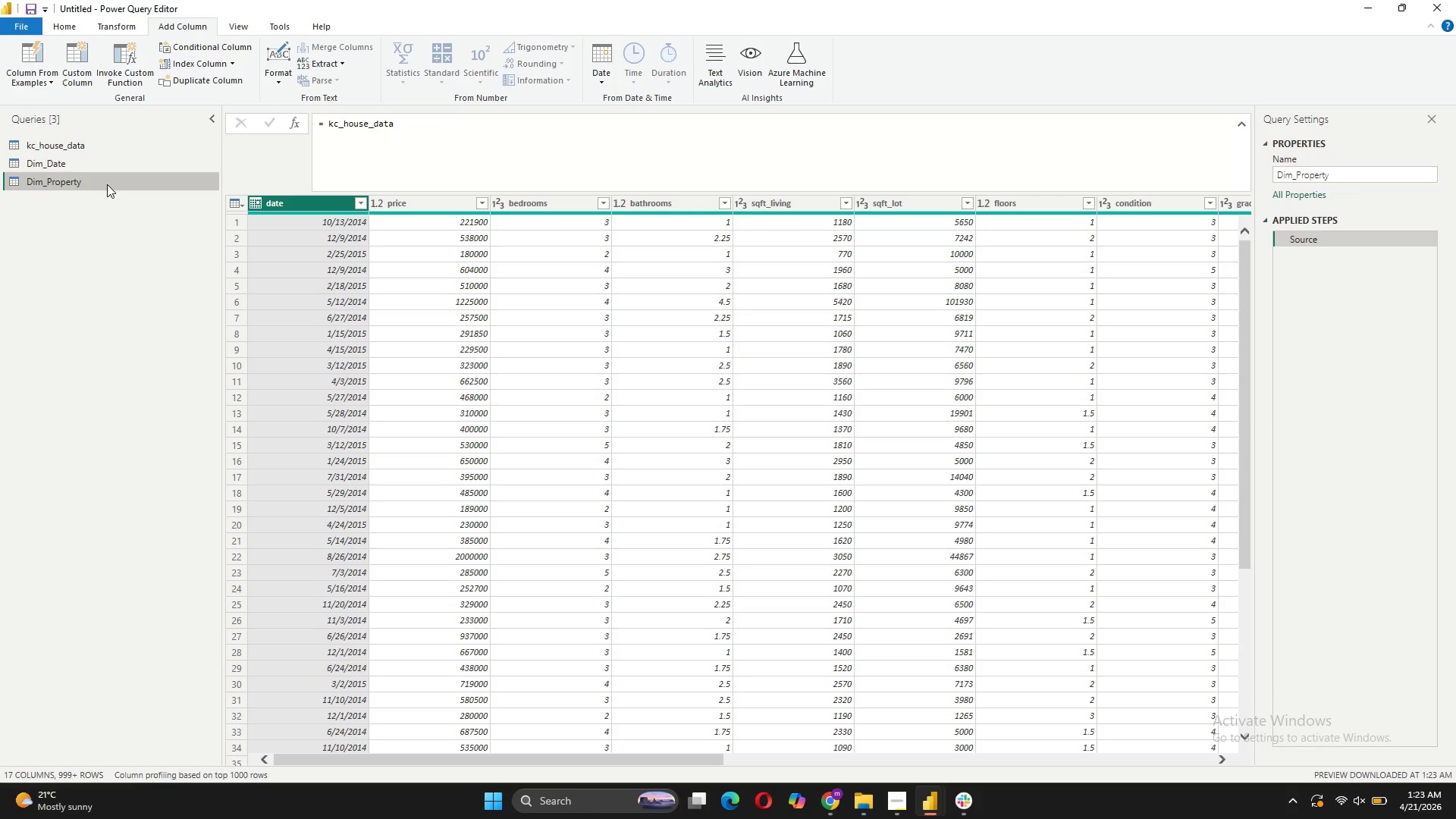 
left_click([545, 201])
 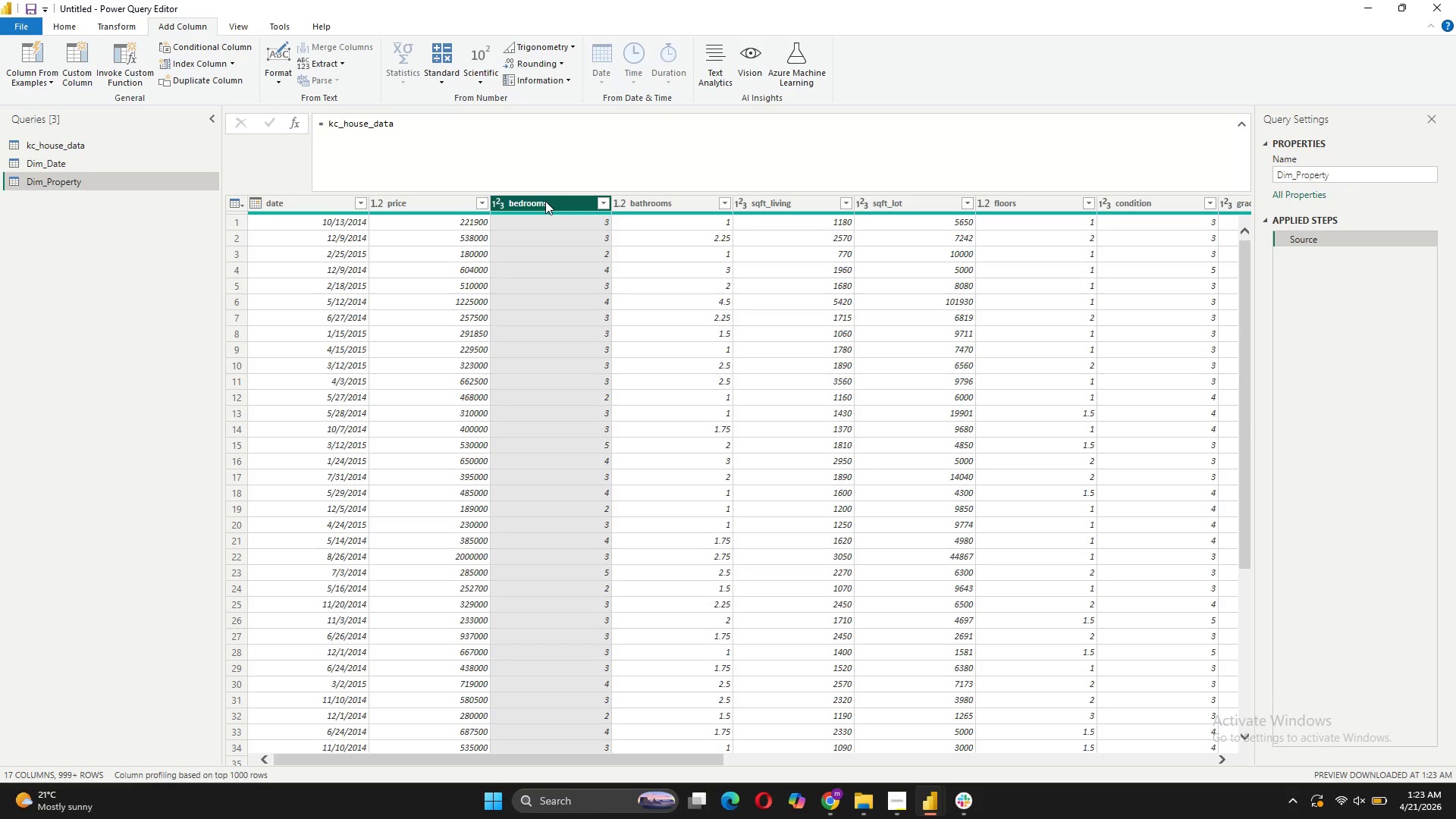 
left_click([668, 204])
 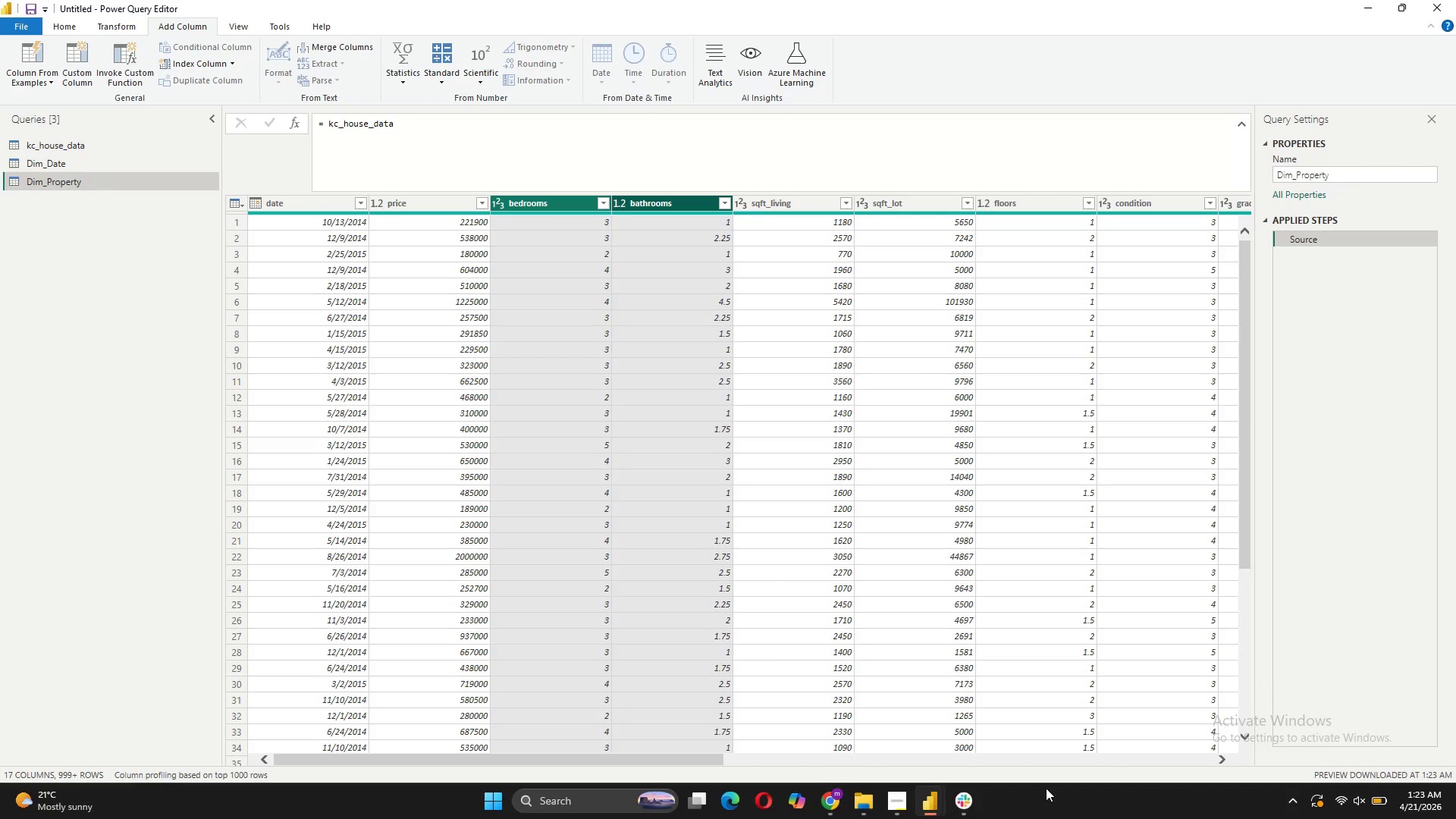 
left_click([782, 200])
 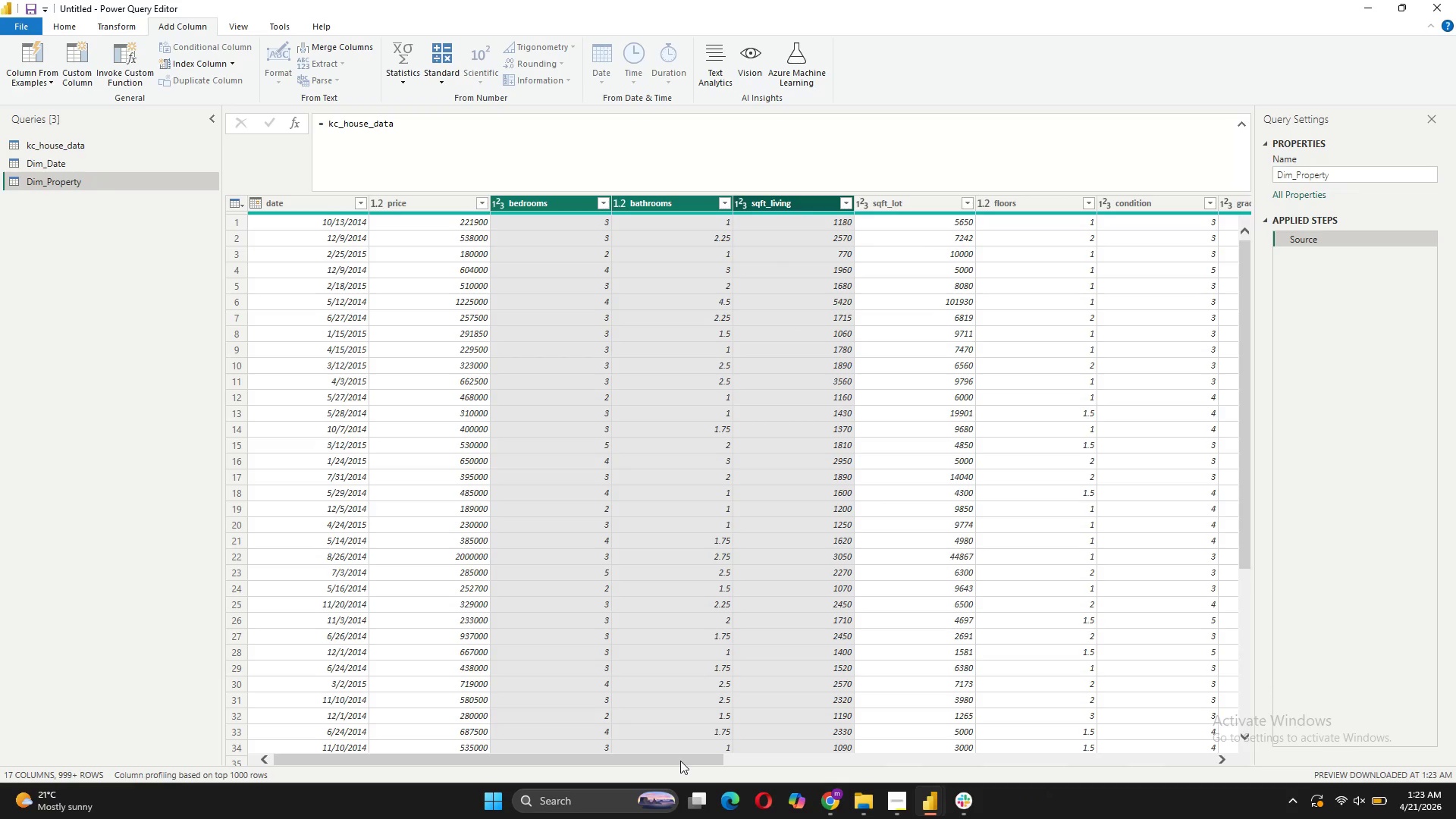 
left_click([918, 201])
 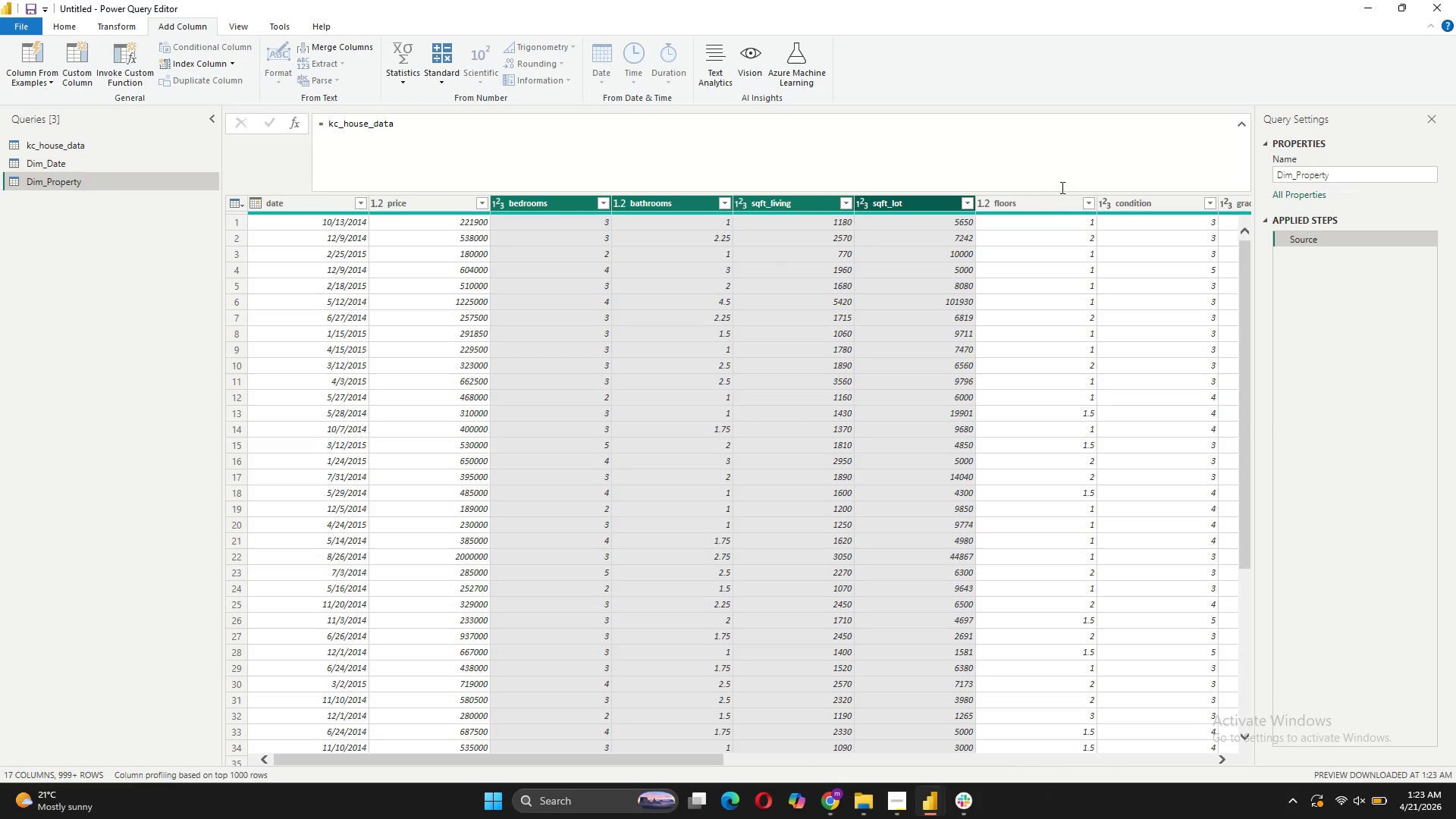 
left_click([1040, 201])
 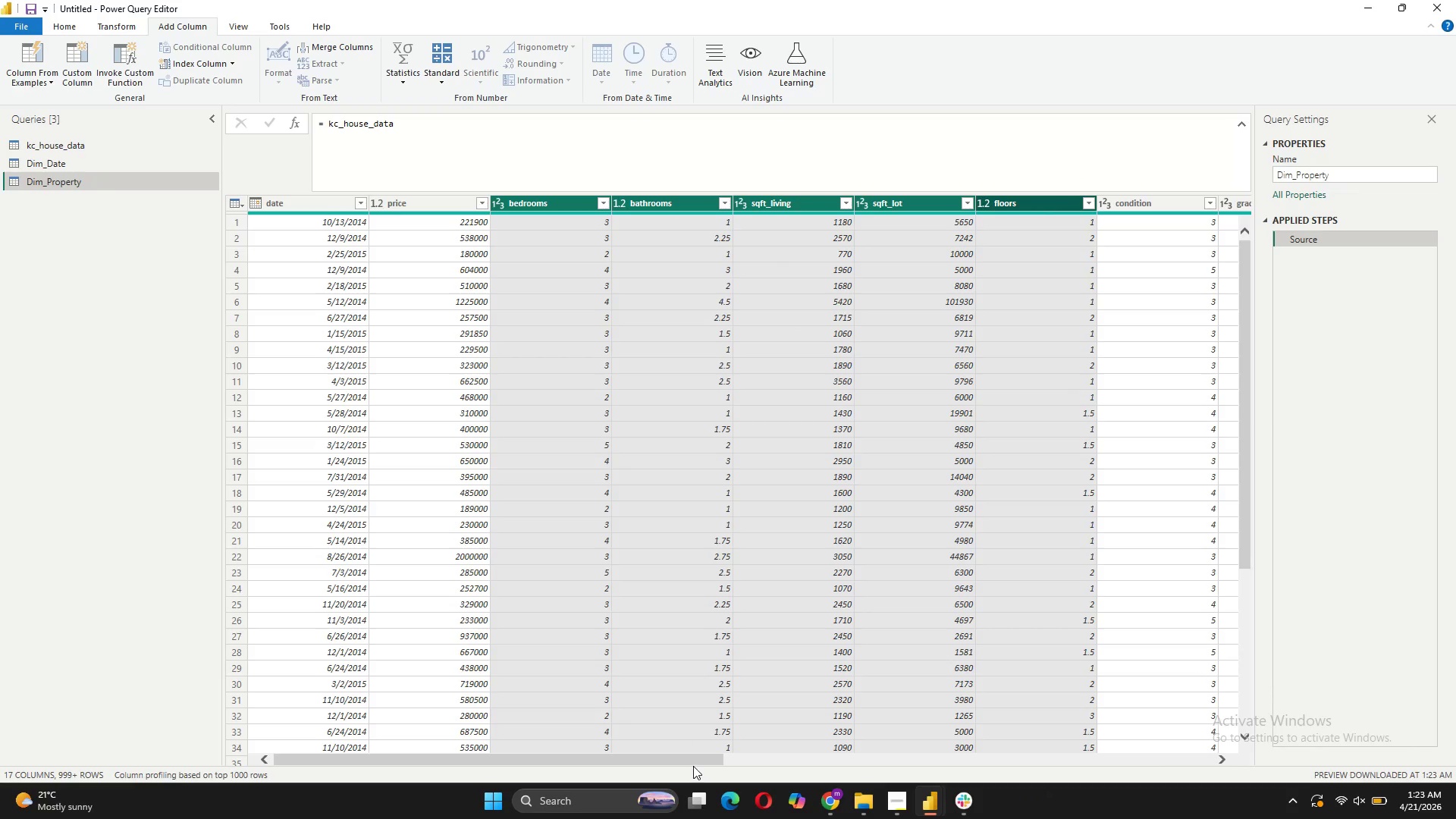 
left_click_drag(start_coordinate=[693, 762], to_coordinate=[1129, 712])
 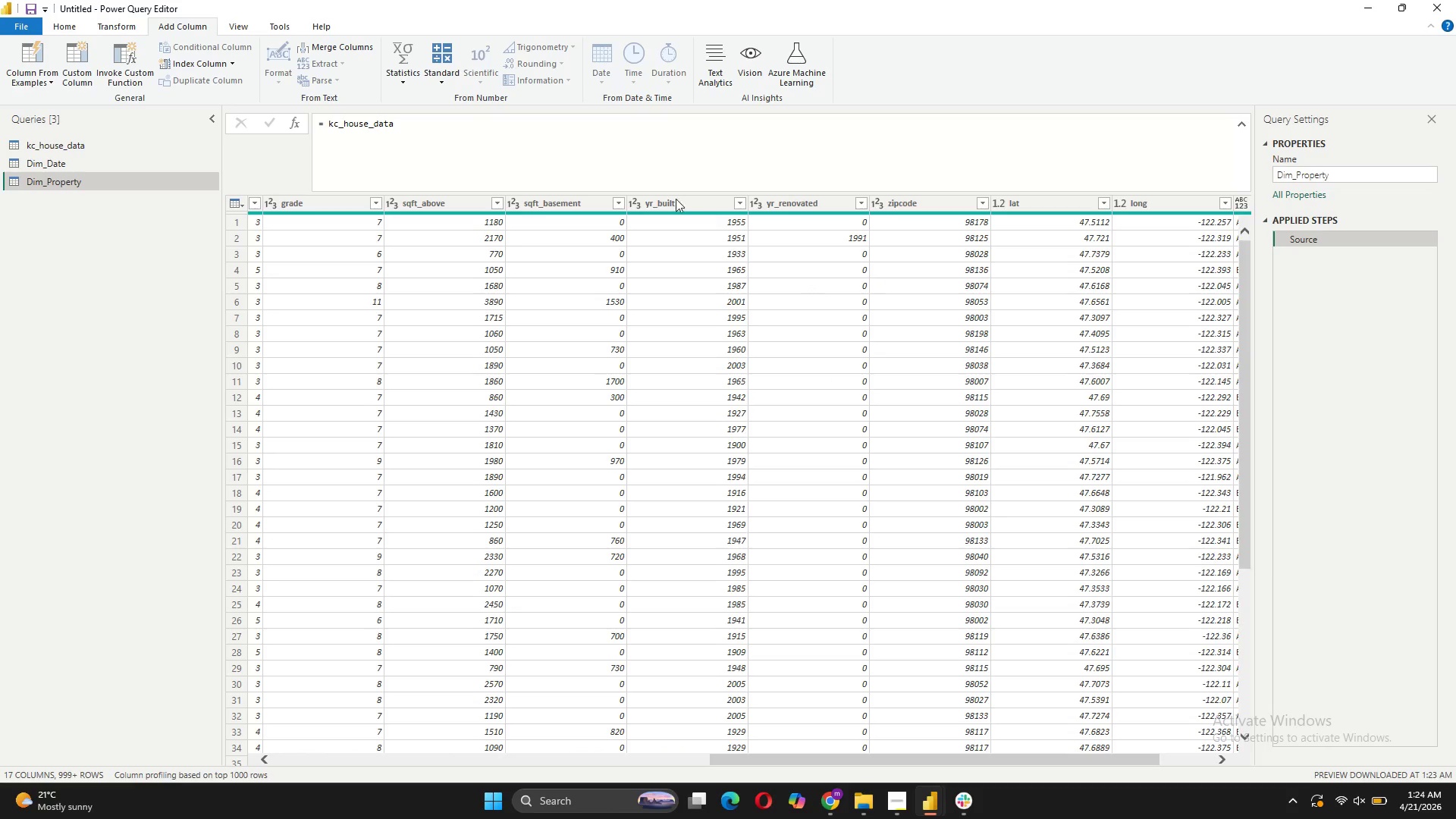 
left_click([674, 198])
 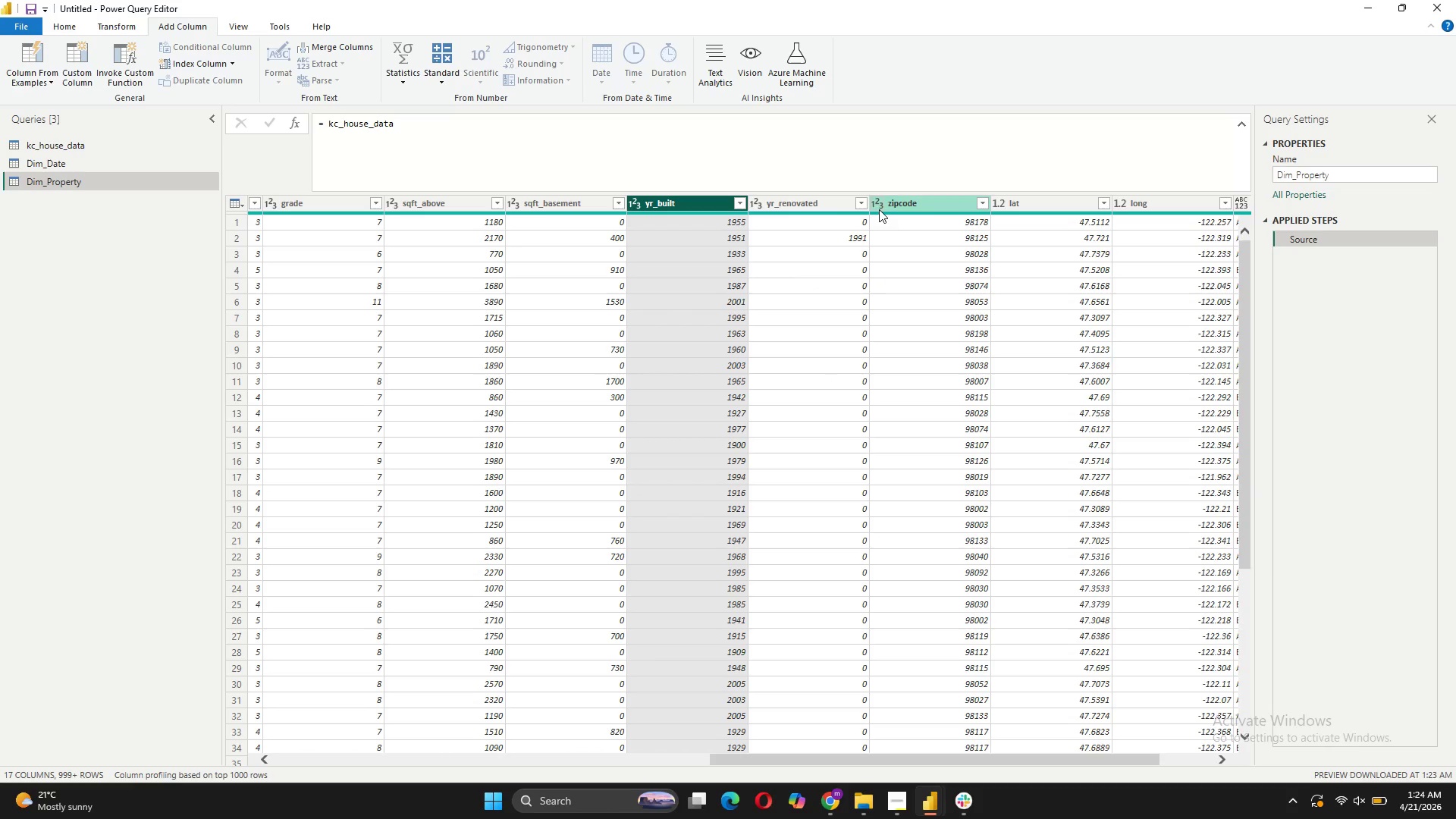 
left_click([846, 203])
 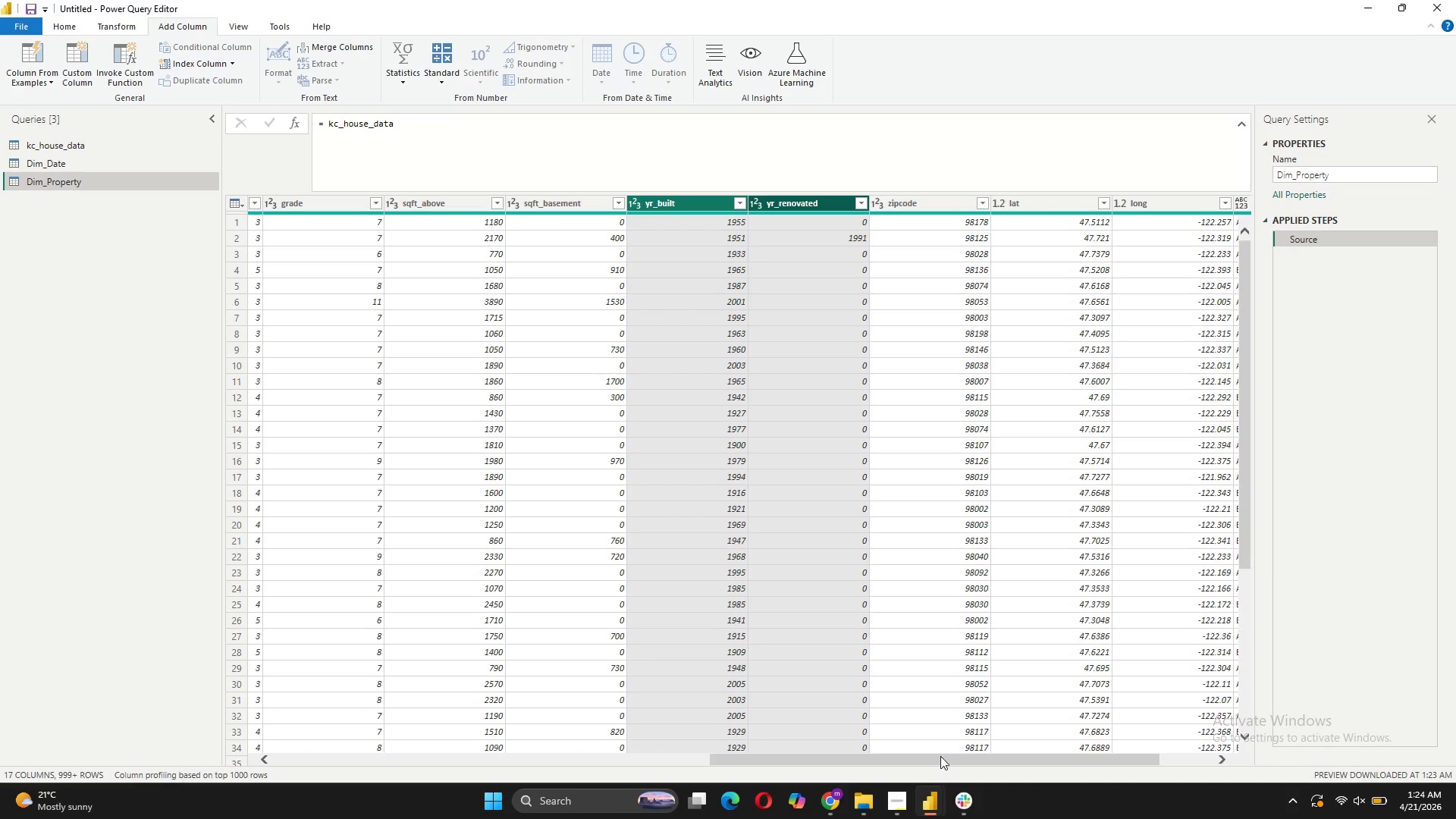 
left_click_drag(start_coordinate=[932, 763], to_coordinate=[867, 757])
 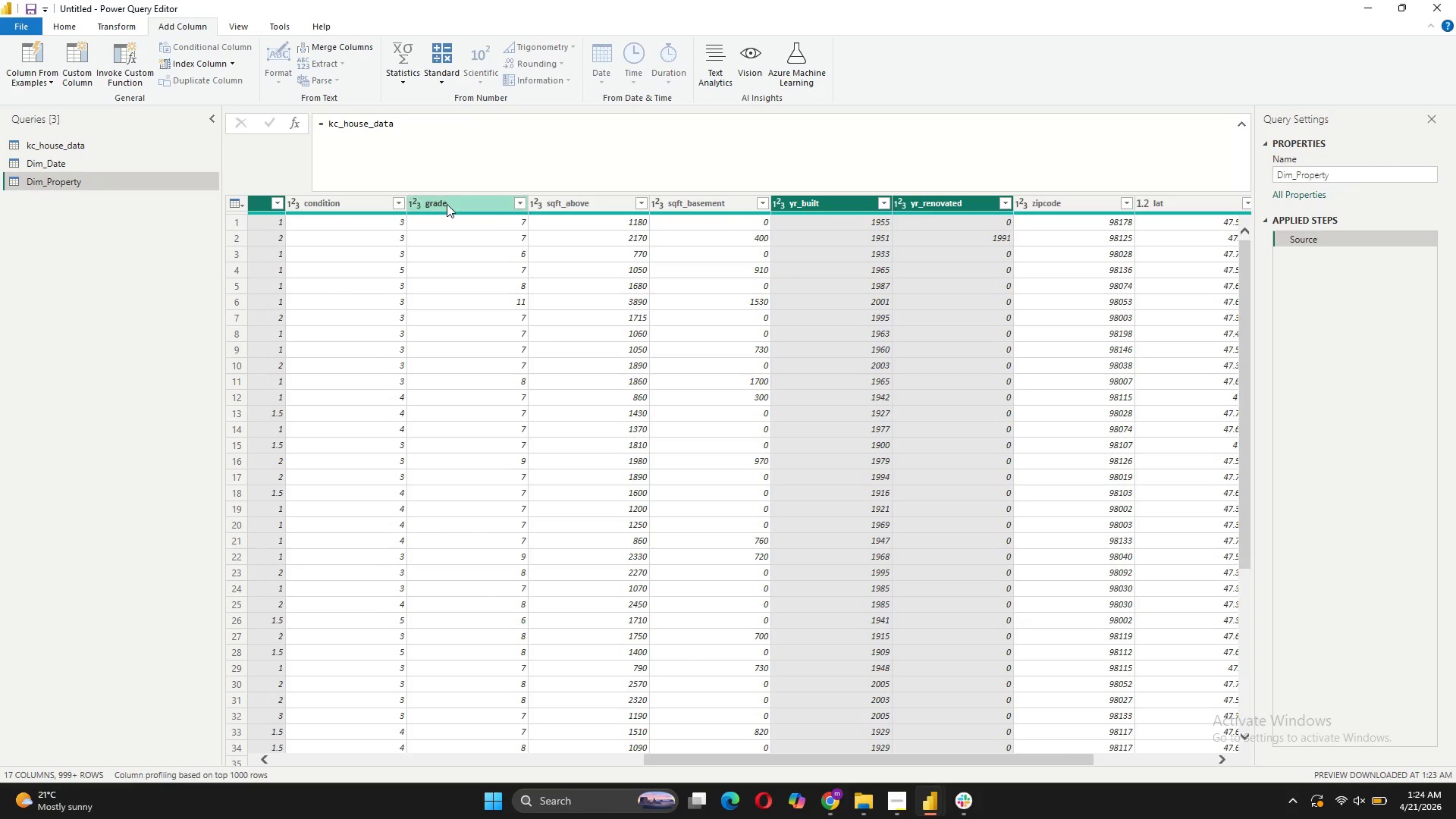 
left_click([446, 204])
 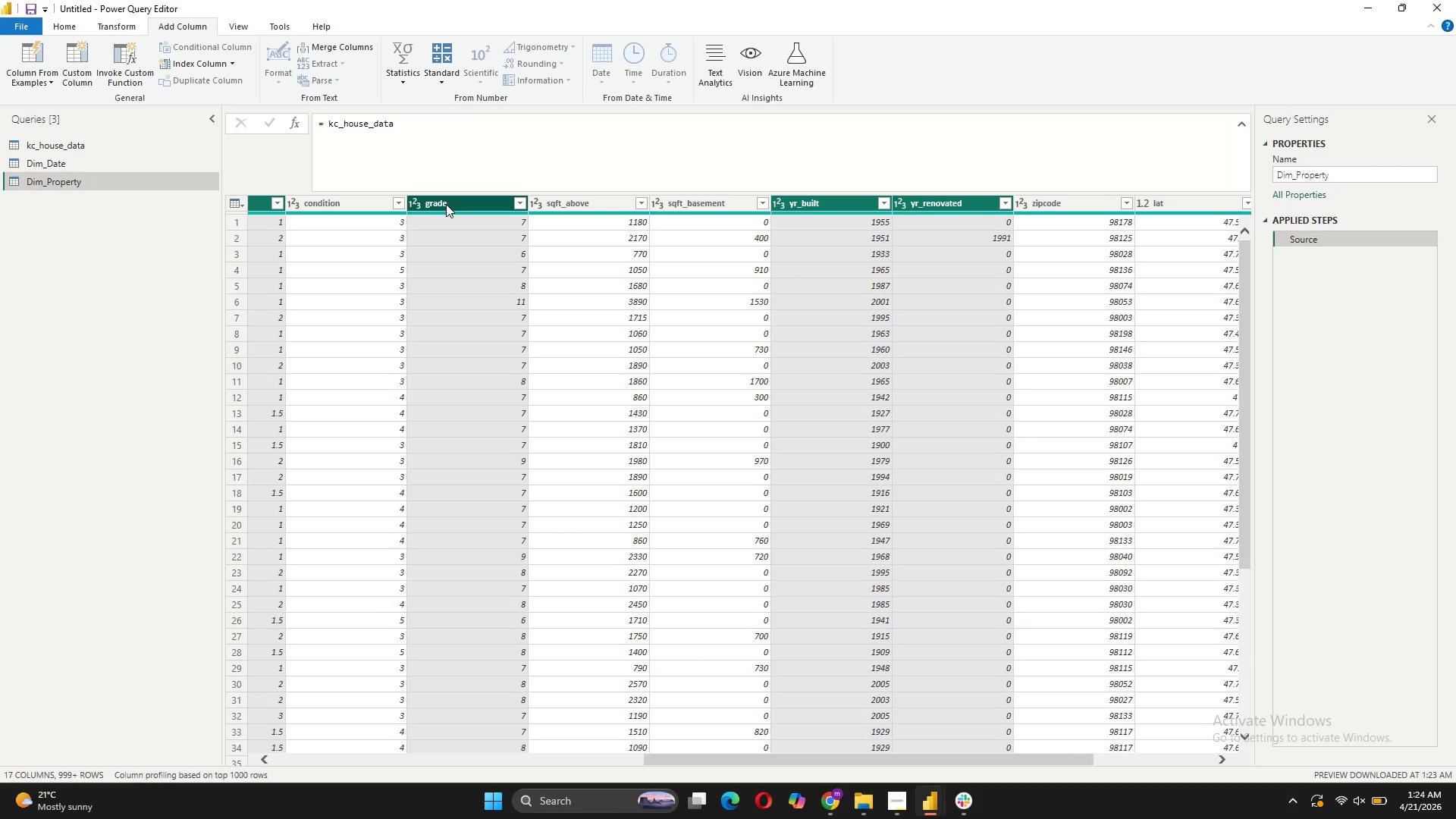 
left_click([348, 199])
 